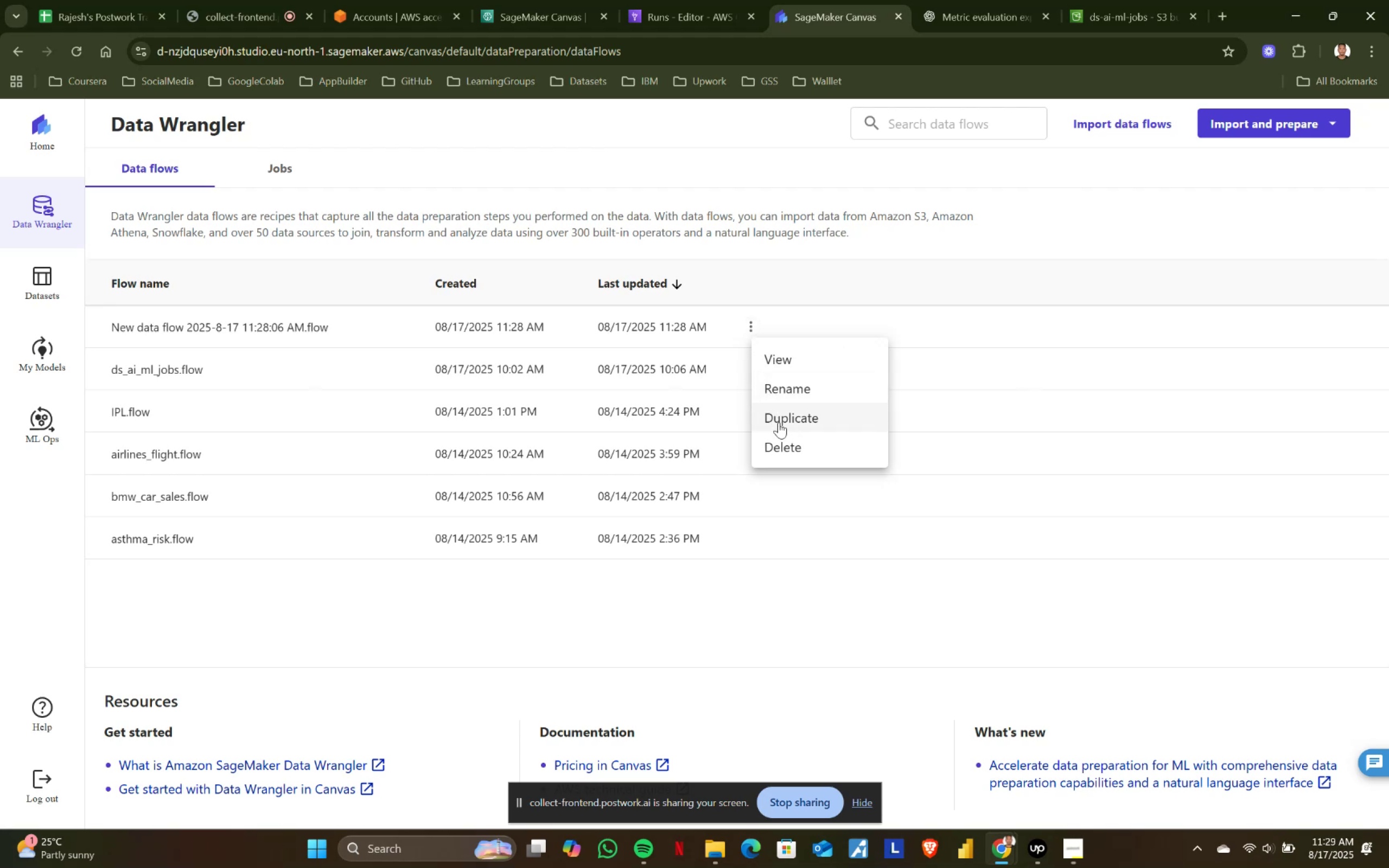 
left_click([782, 446])
 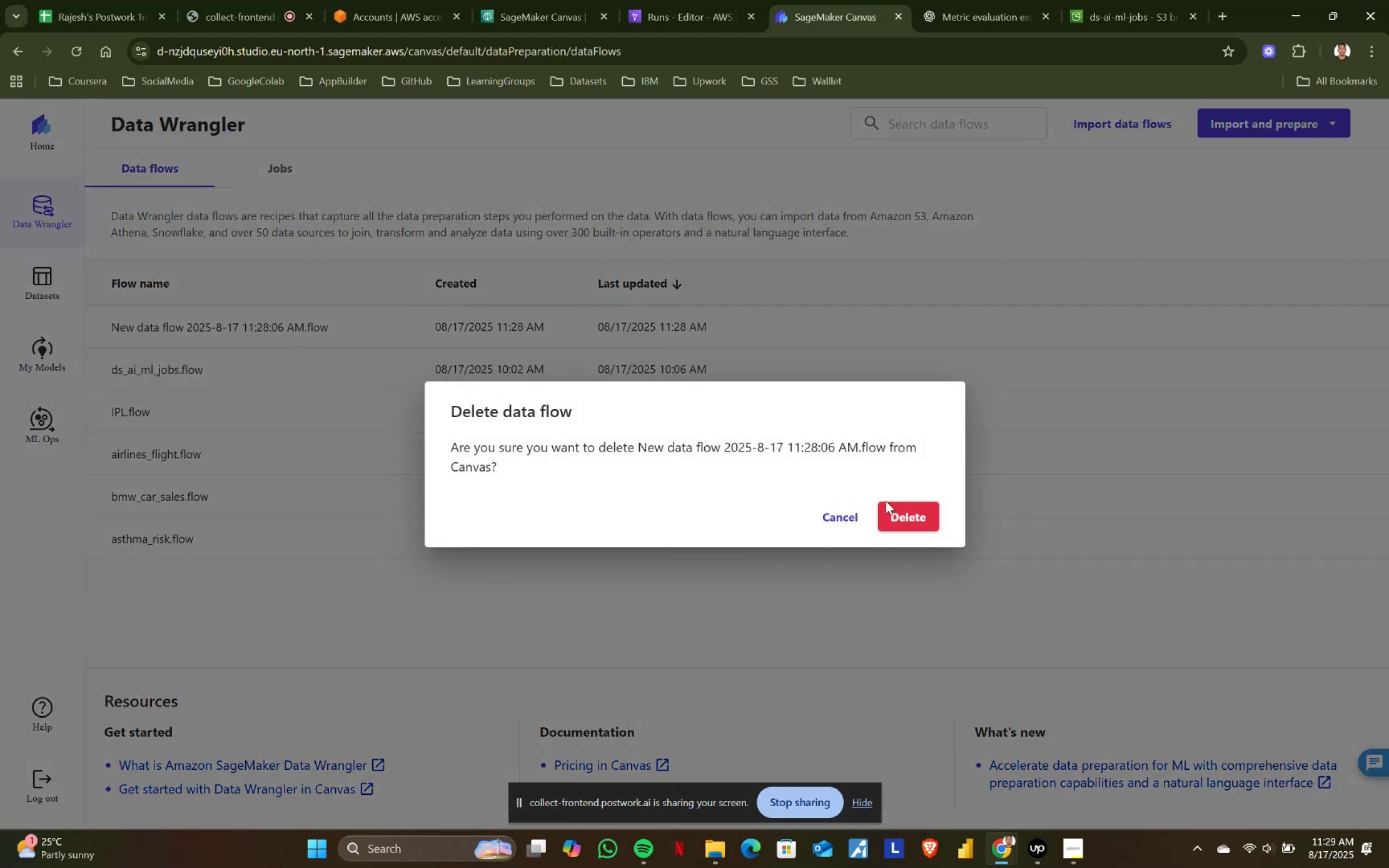 
left_click([888, 512])
 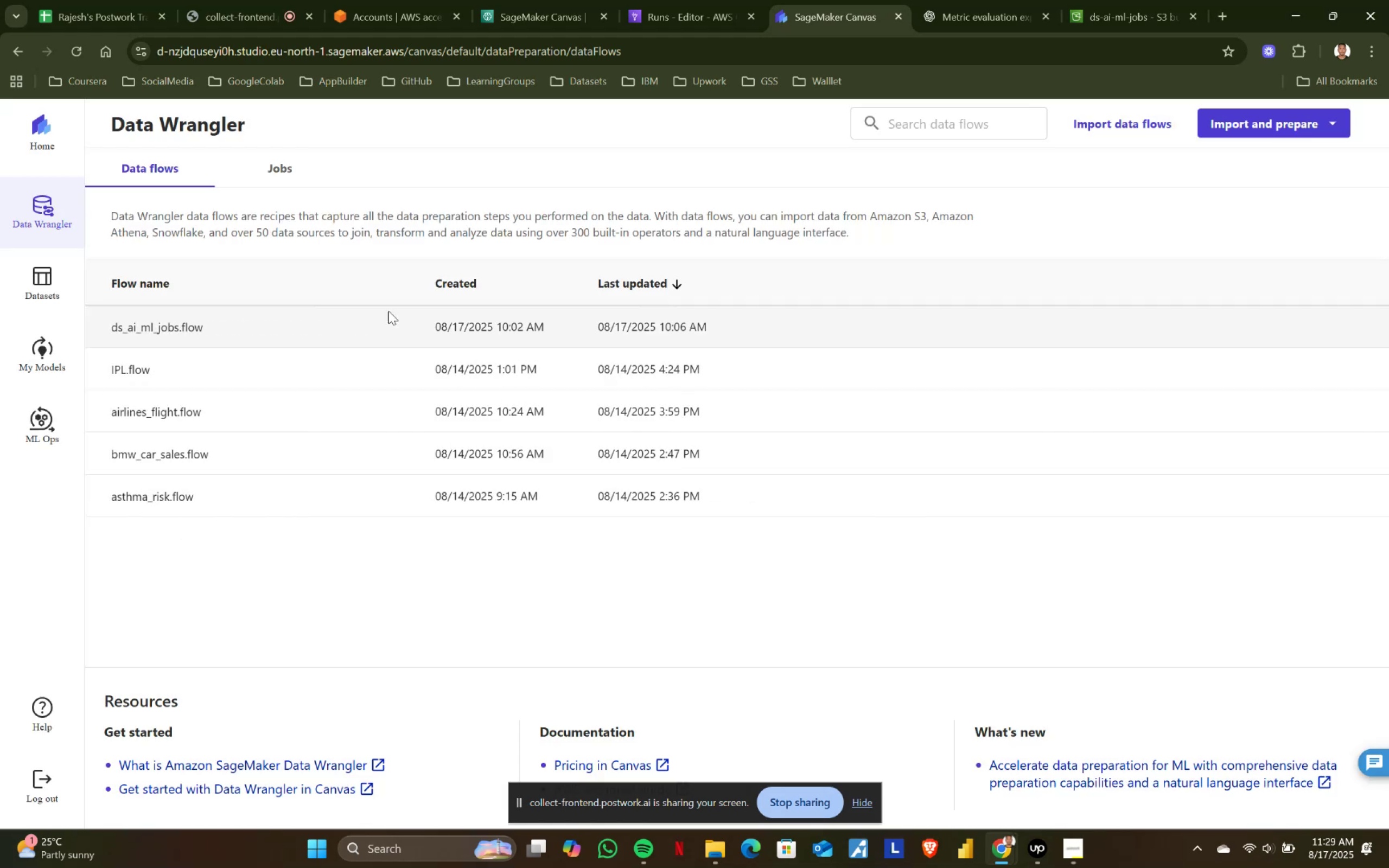 
left_click([1285, 131])
 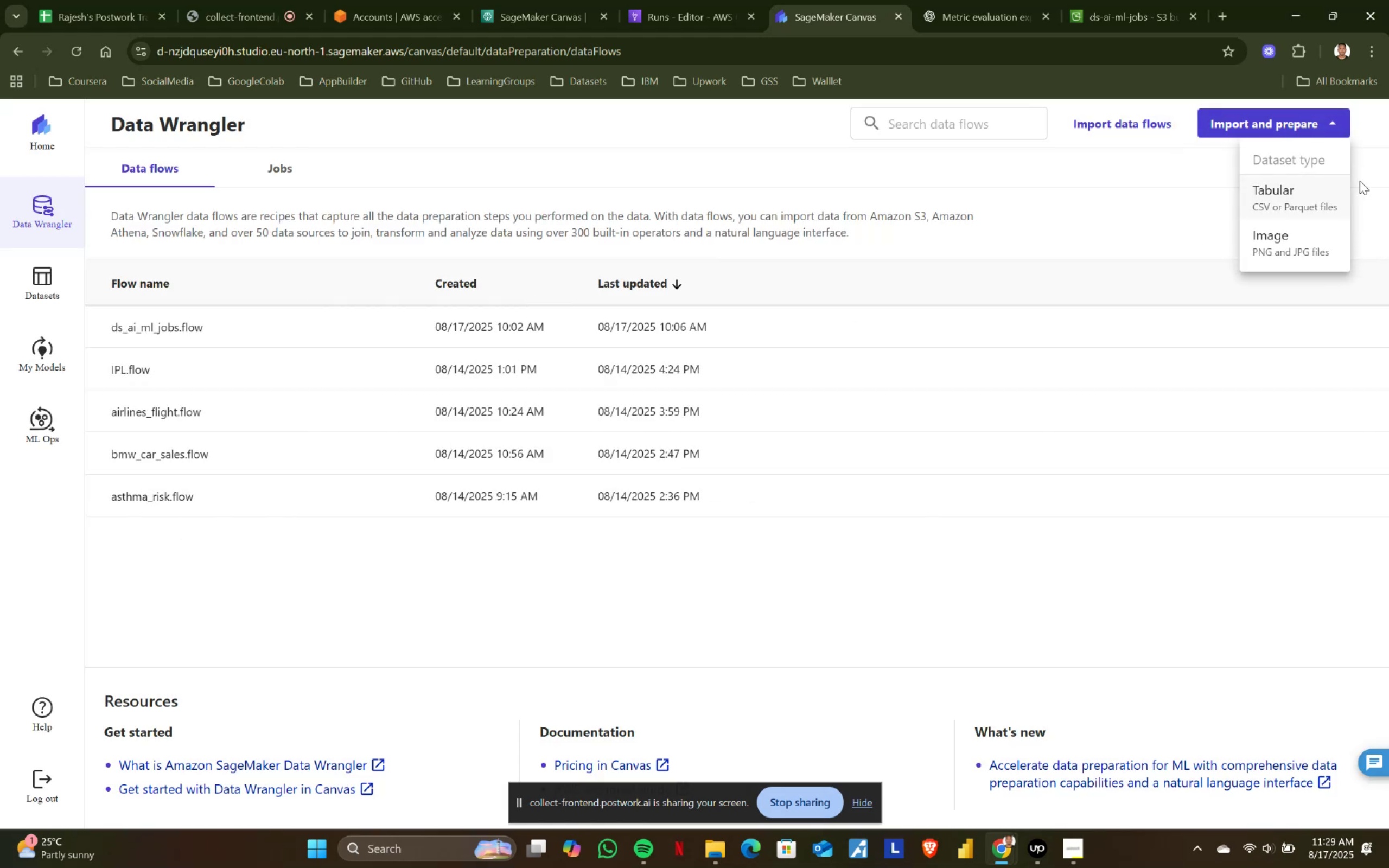 
left_click([1287, 196])
 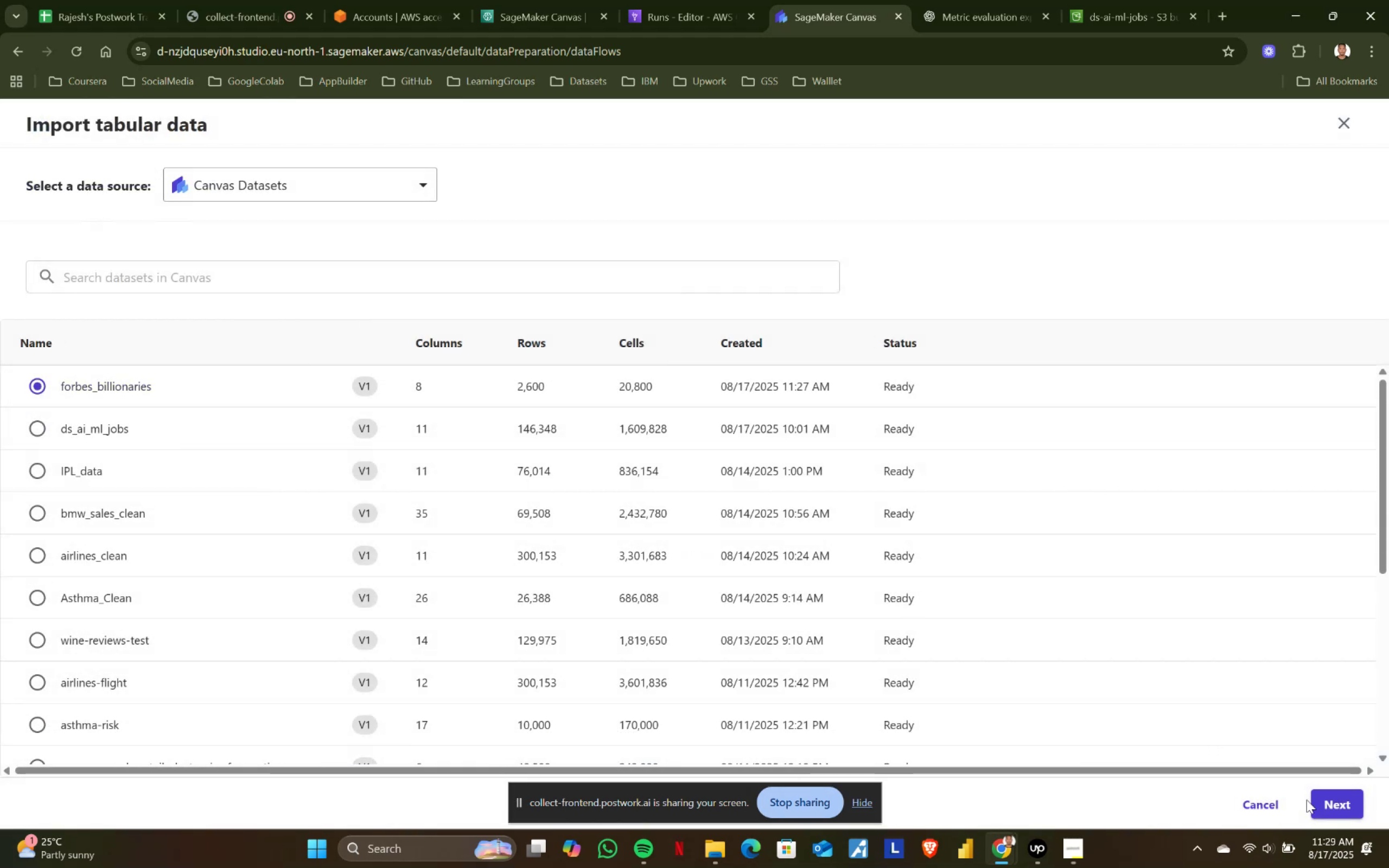 
left_click([1350, 802])
 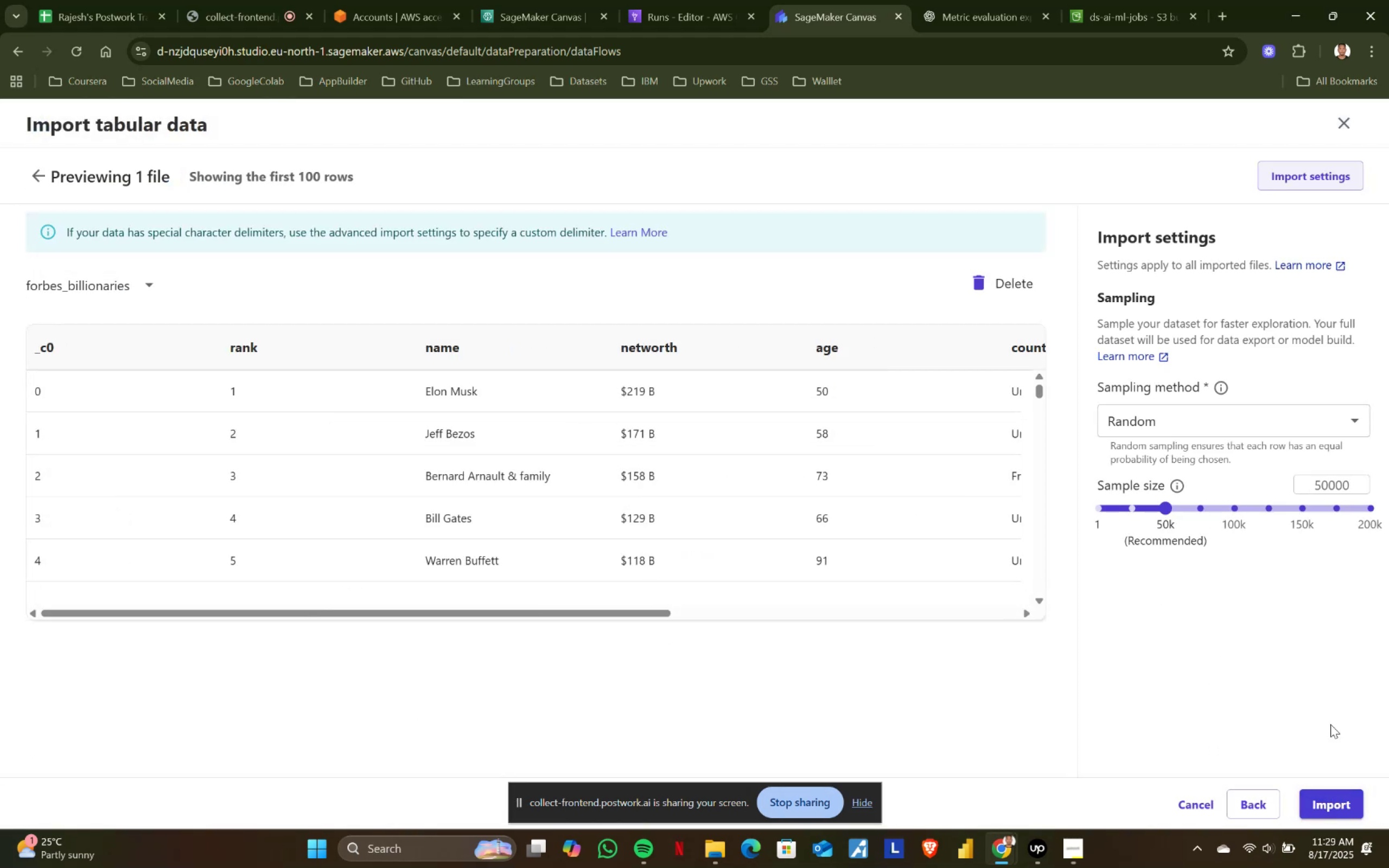 
left_click([1340, 800])
 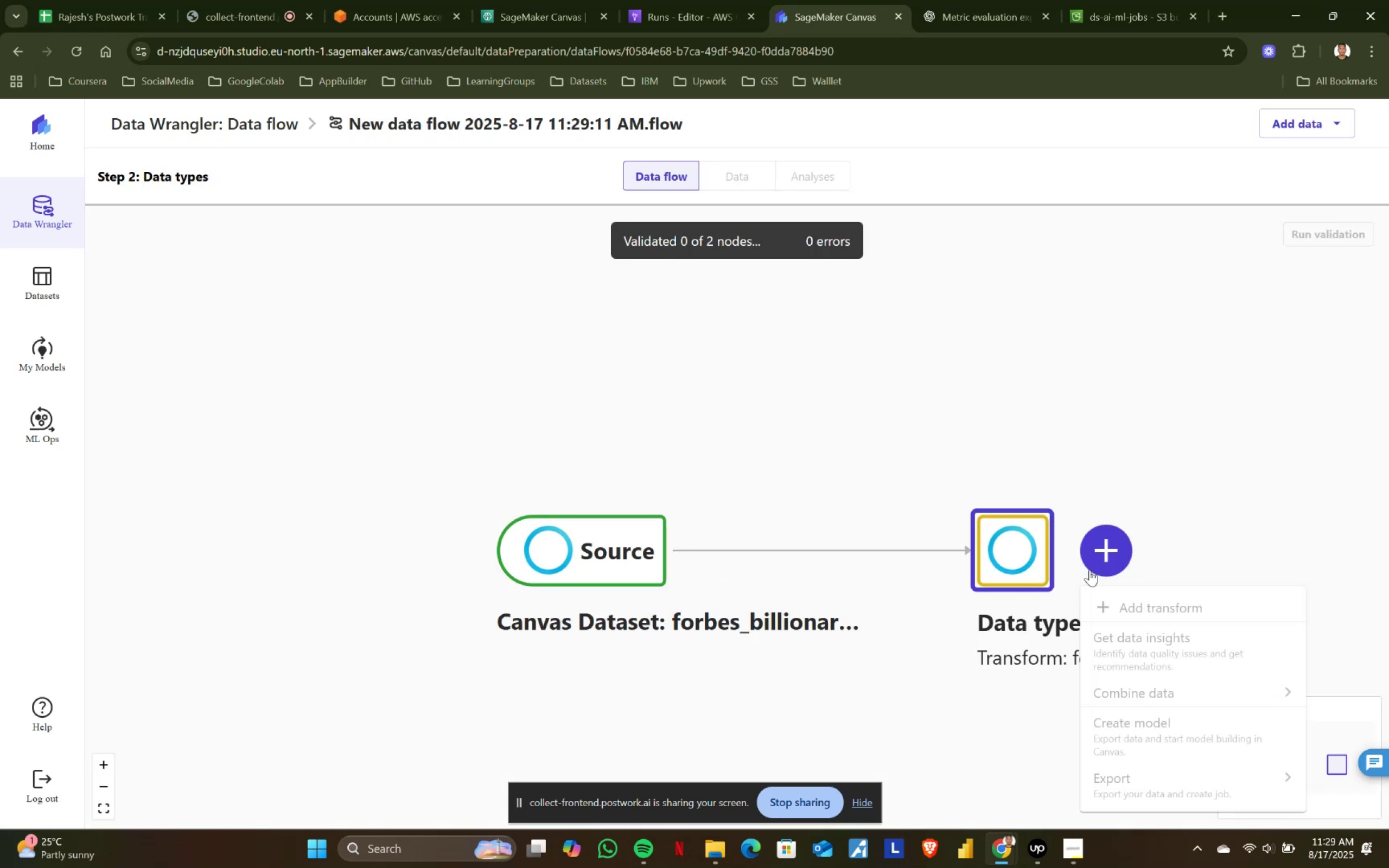 
left_click([1151, 652])
 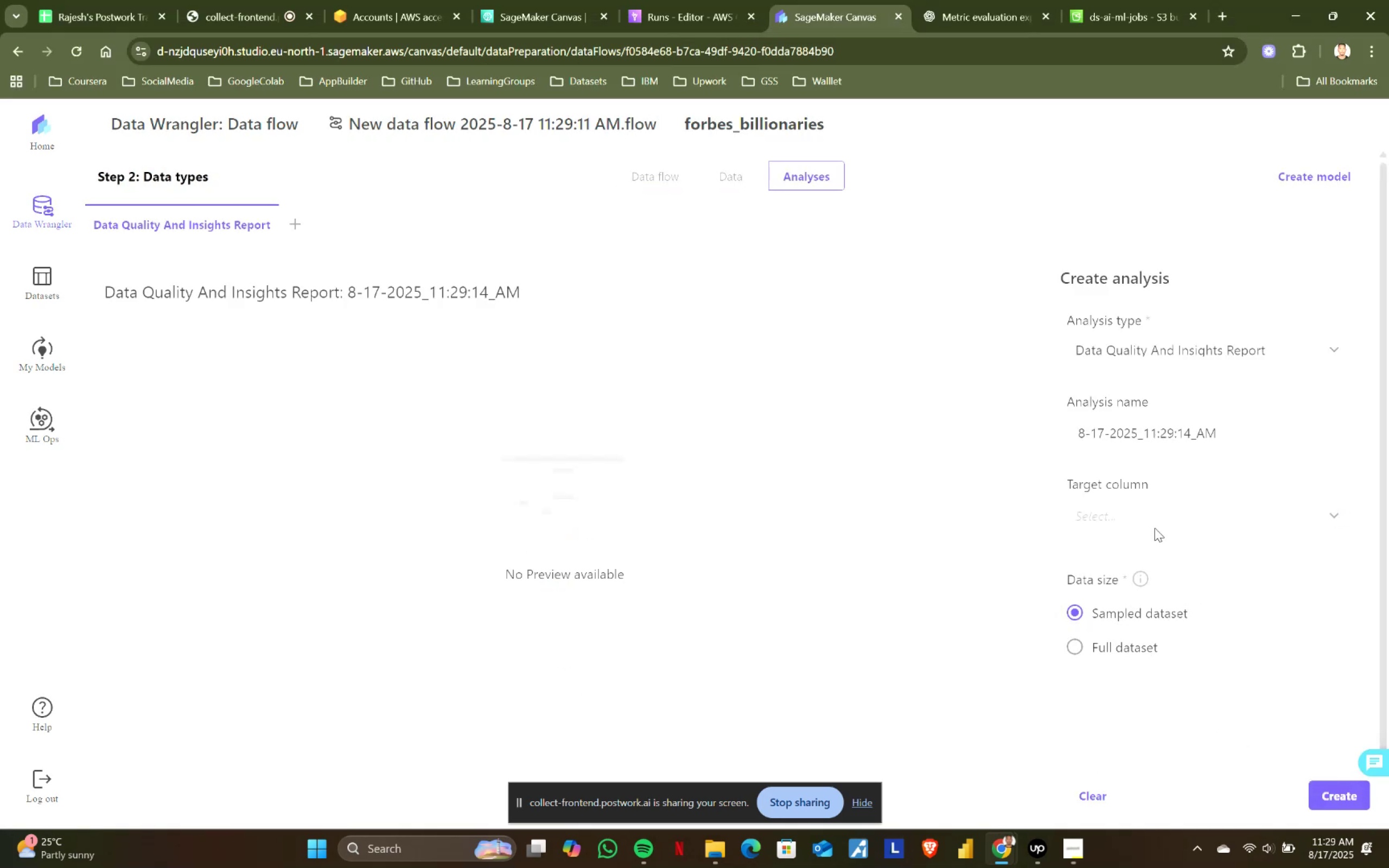 
left_click([1149, 514])
 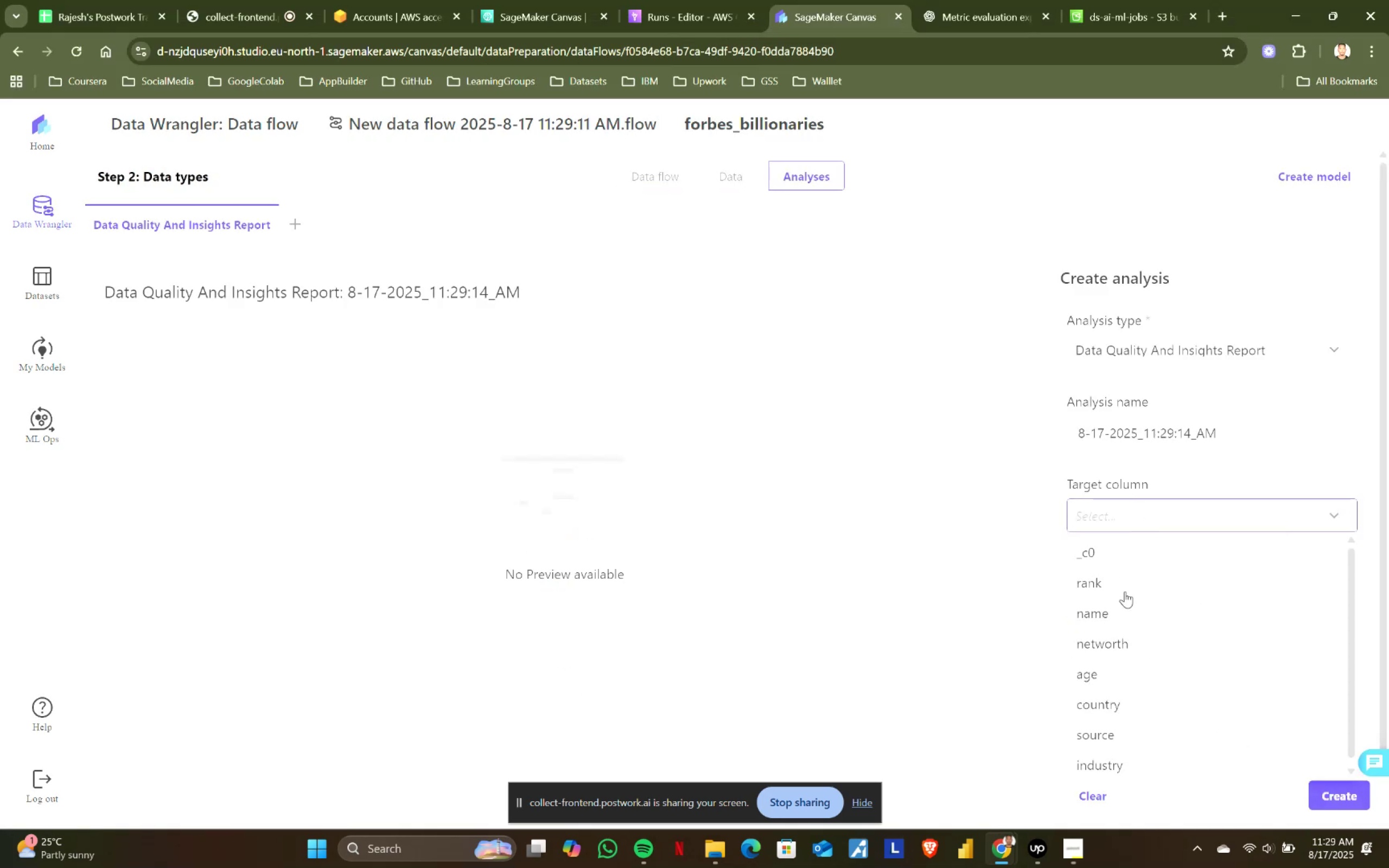 
left_click([1129, 589])
 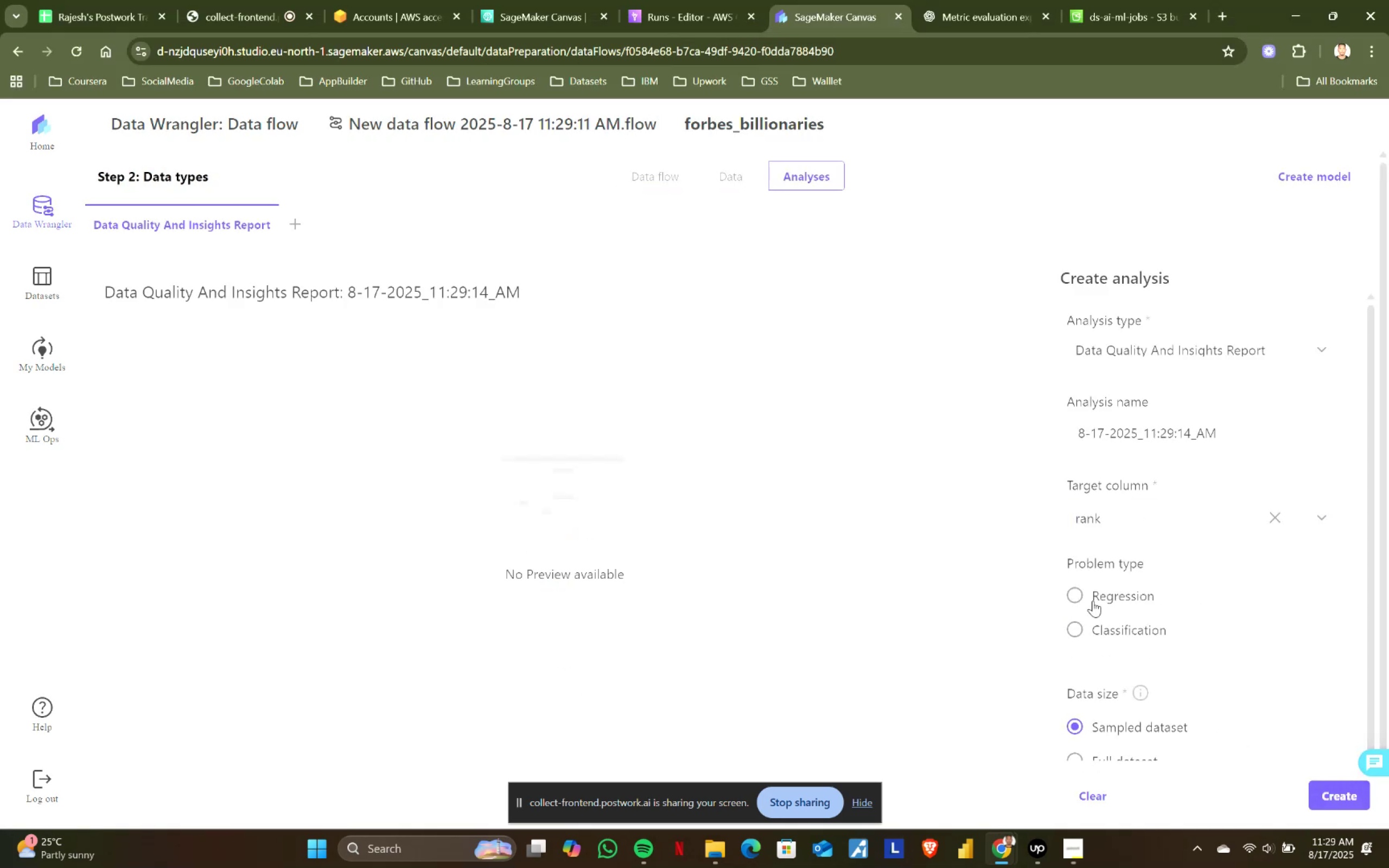 
left_click([1078, 593])
 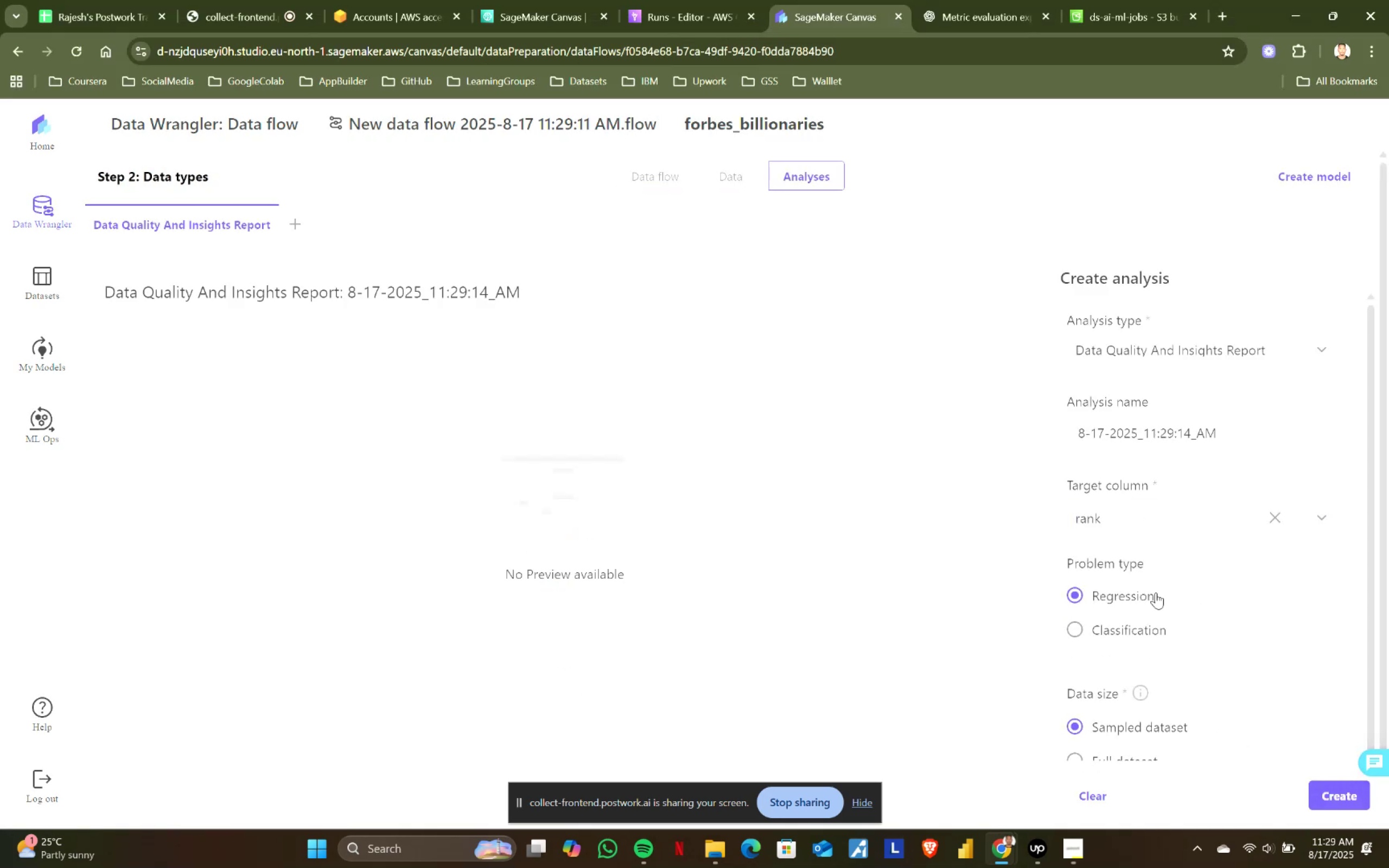 
scroll: coordinate [1246, 632], scroll_direction: down, amount: 3.0
 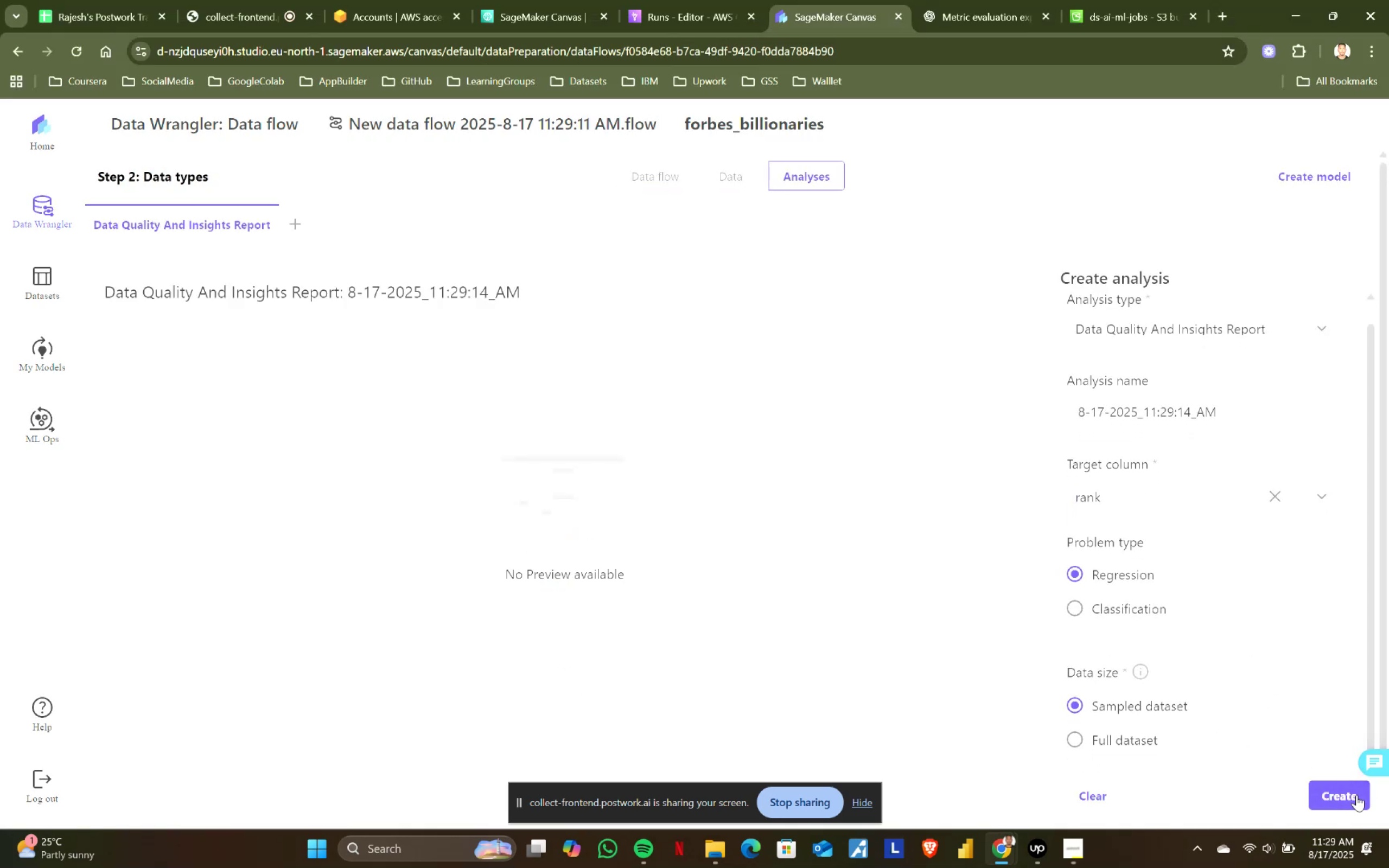 
left_click([1329, 789])
 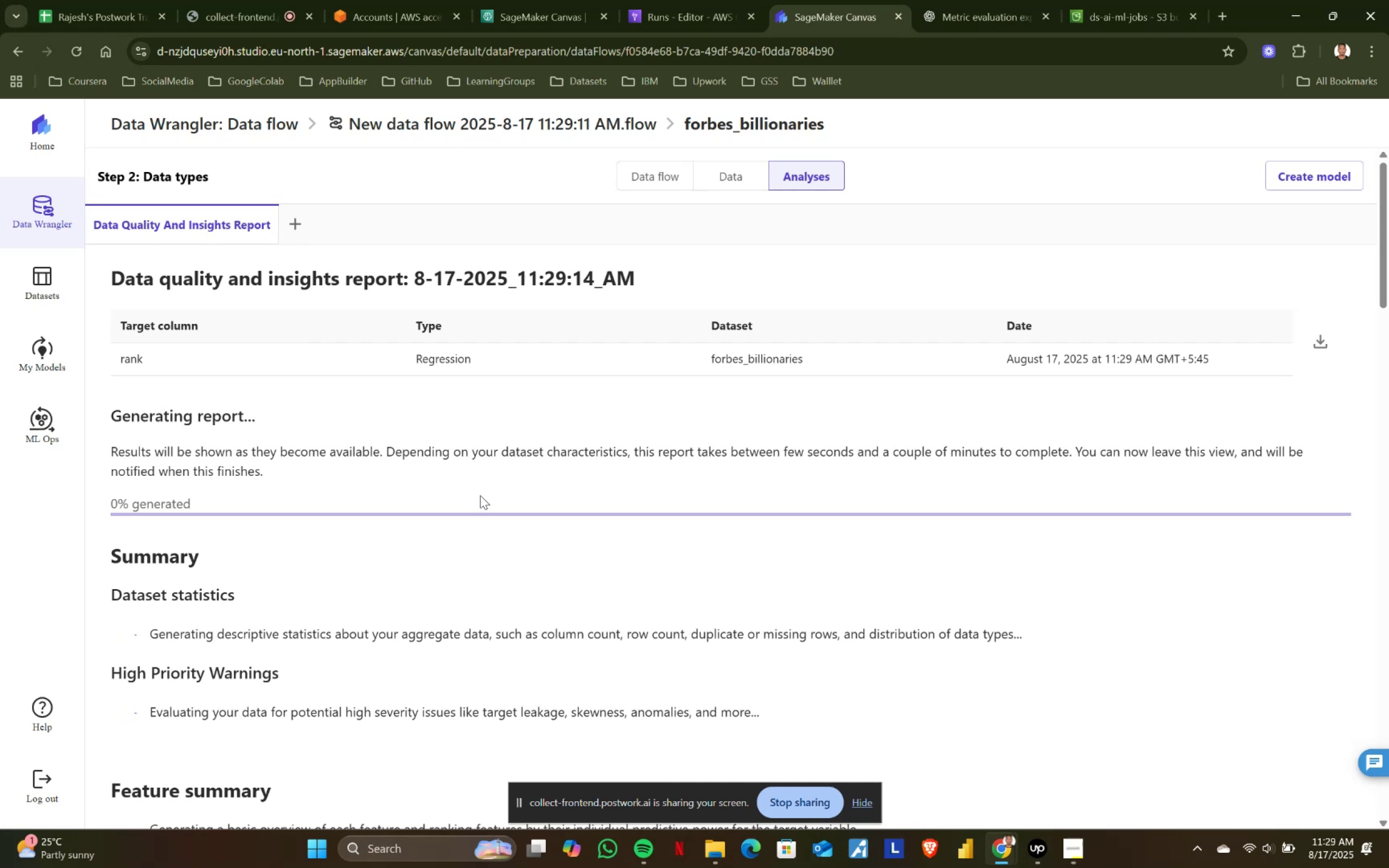 
wait(9.65)
 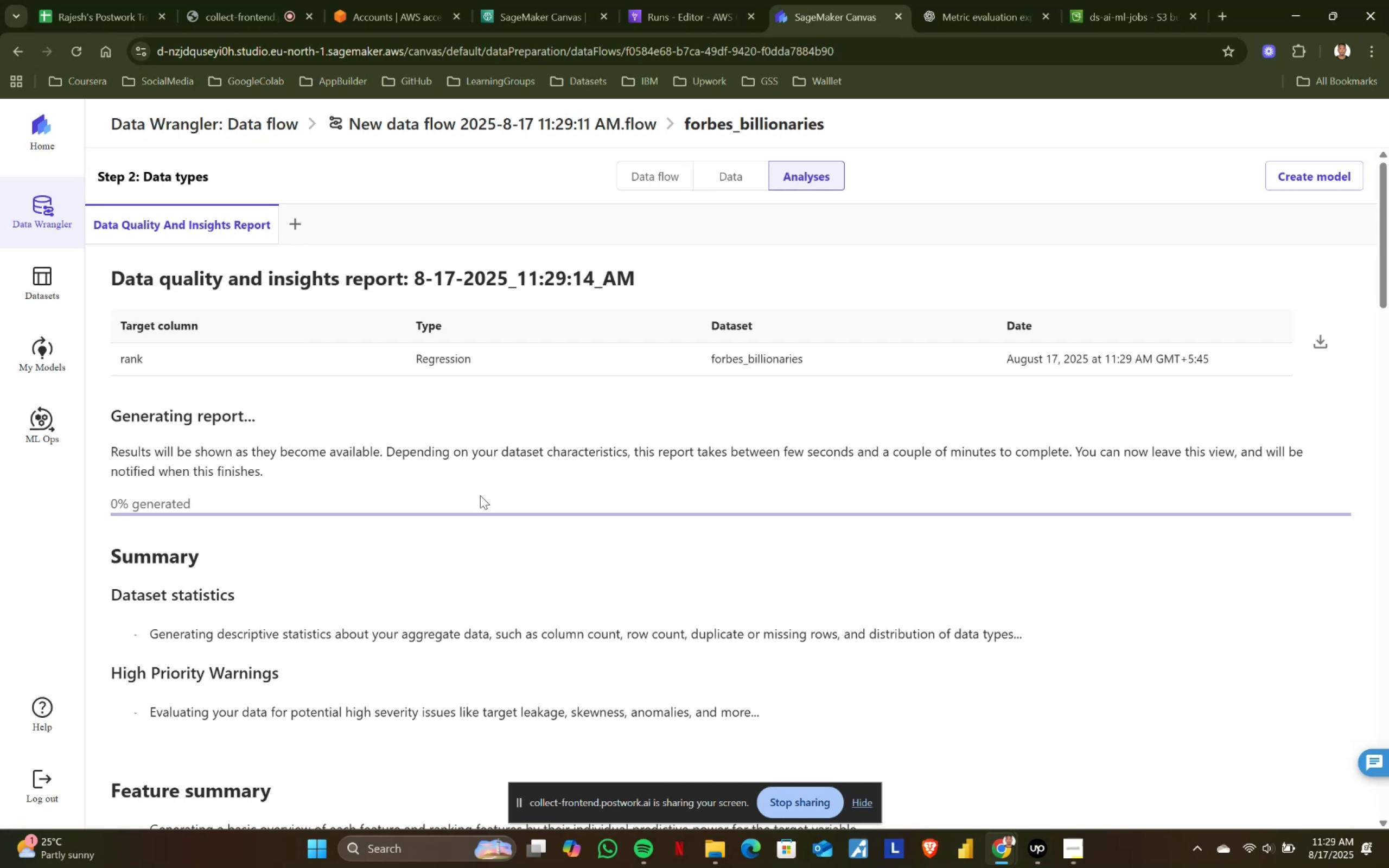 
scroll: coordinate [480, 495], scroll_direction: down, amount: 1.0
 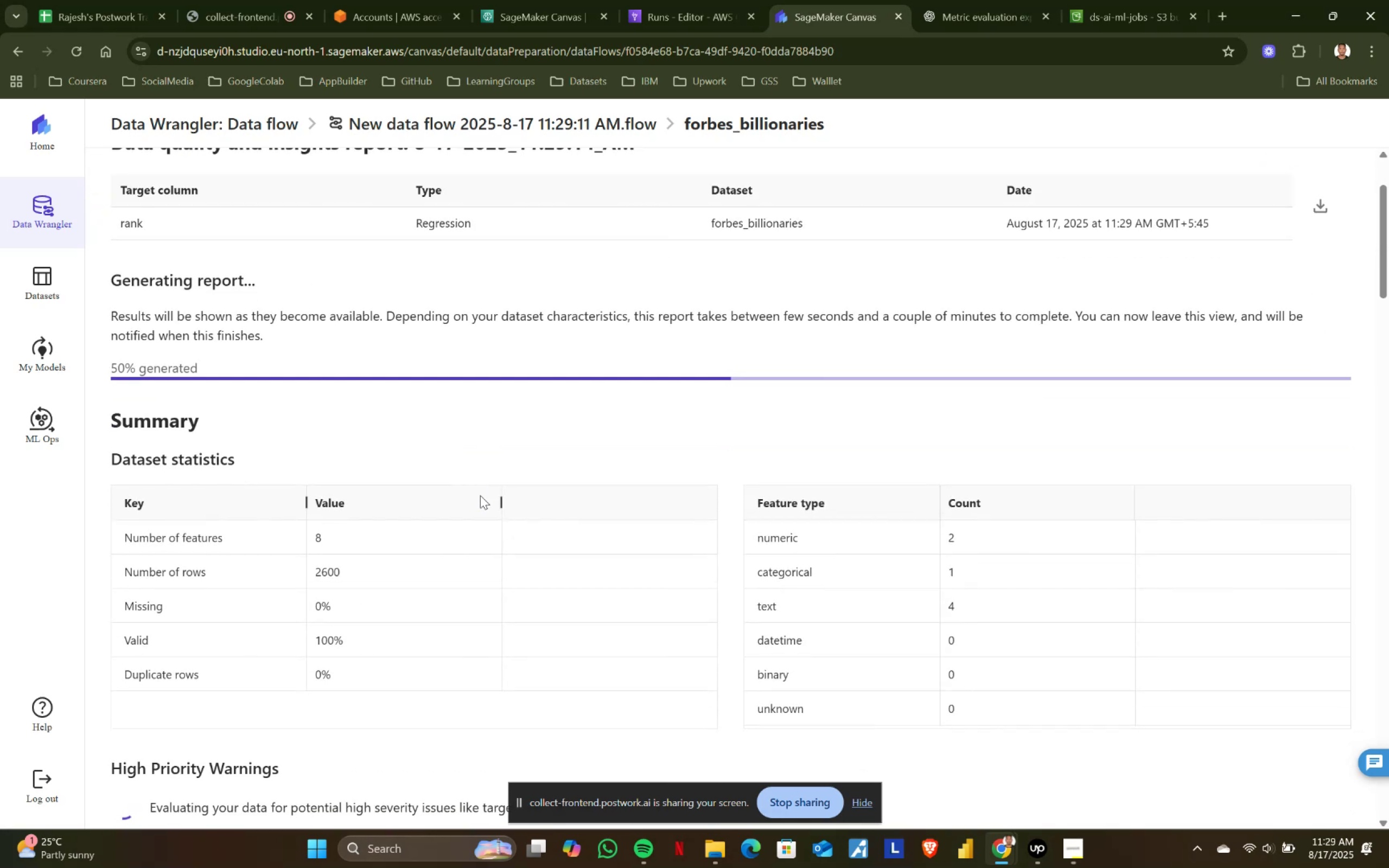 
scroll: coordinate [480, 495], scroll_direction: up, amount: 1.0
 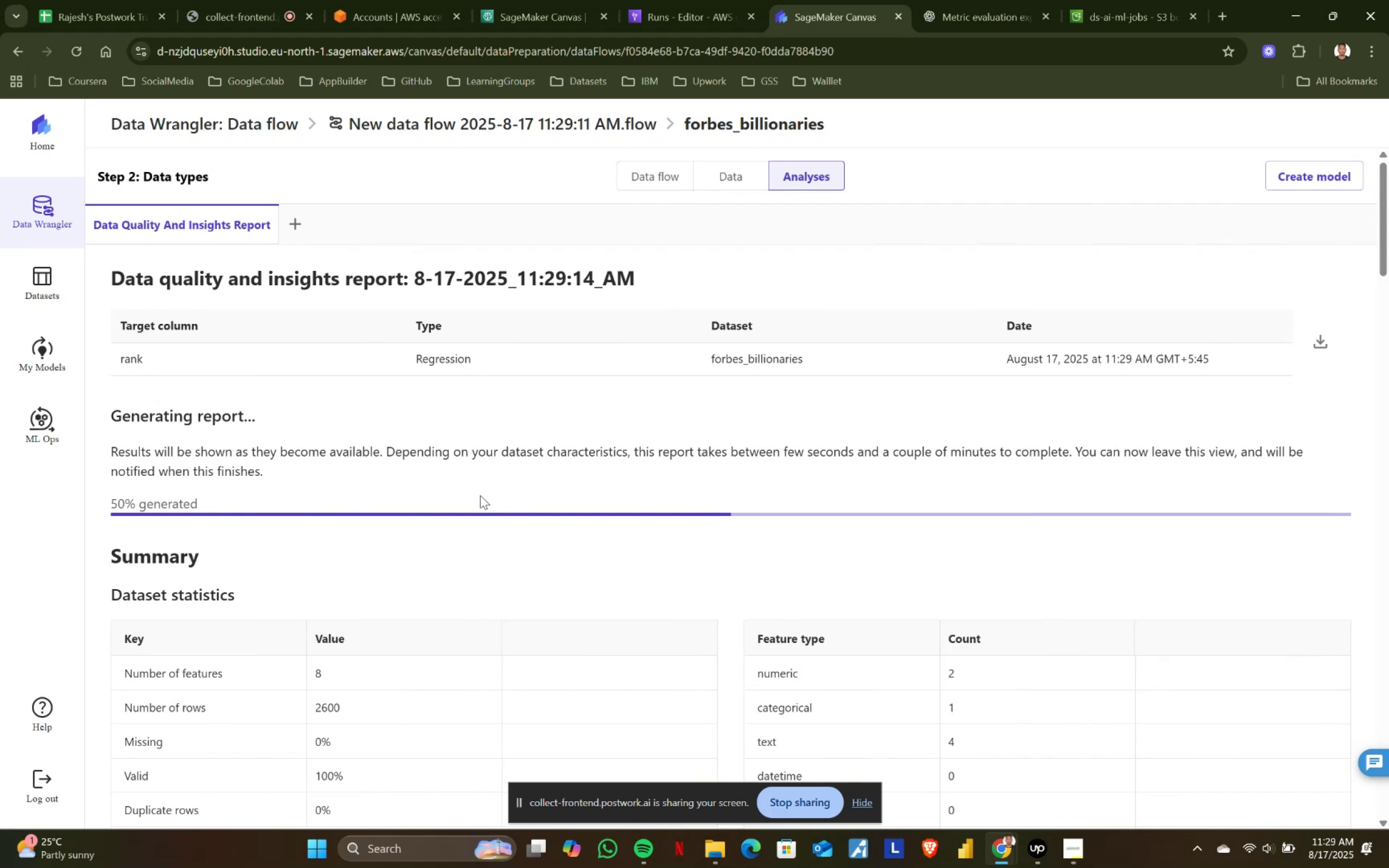 
wait(14.07)
 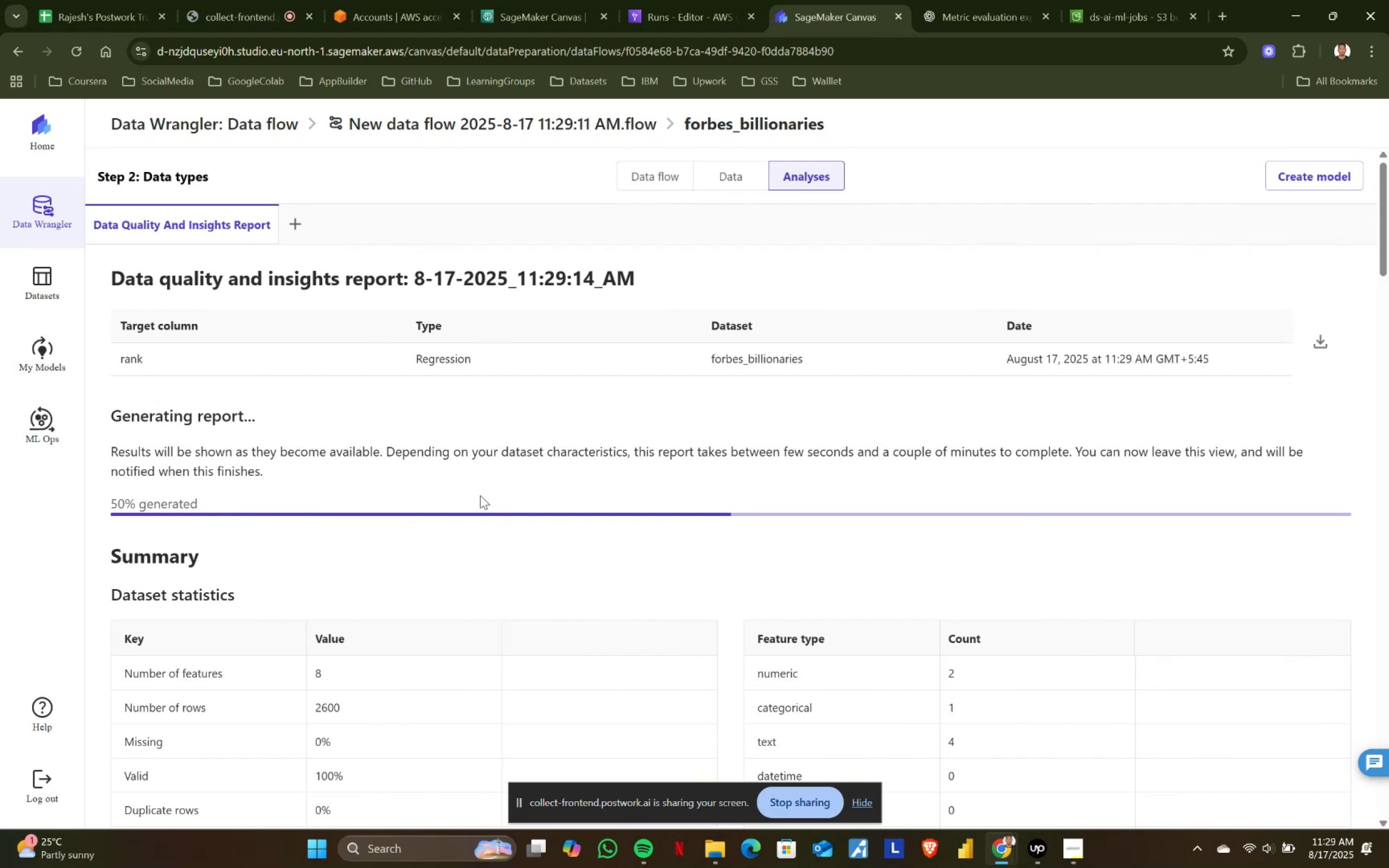 
left_click([654, 0])
 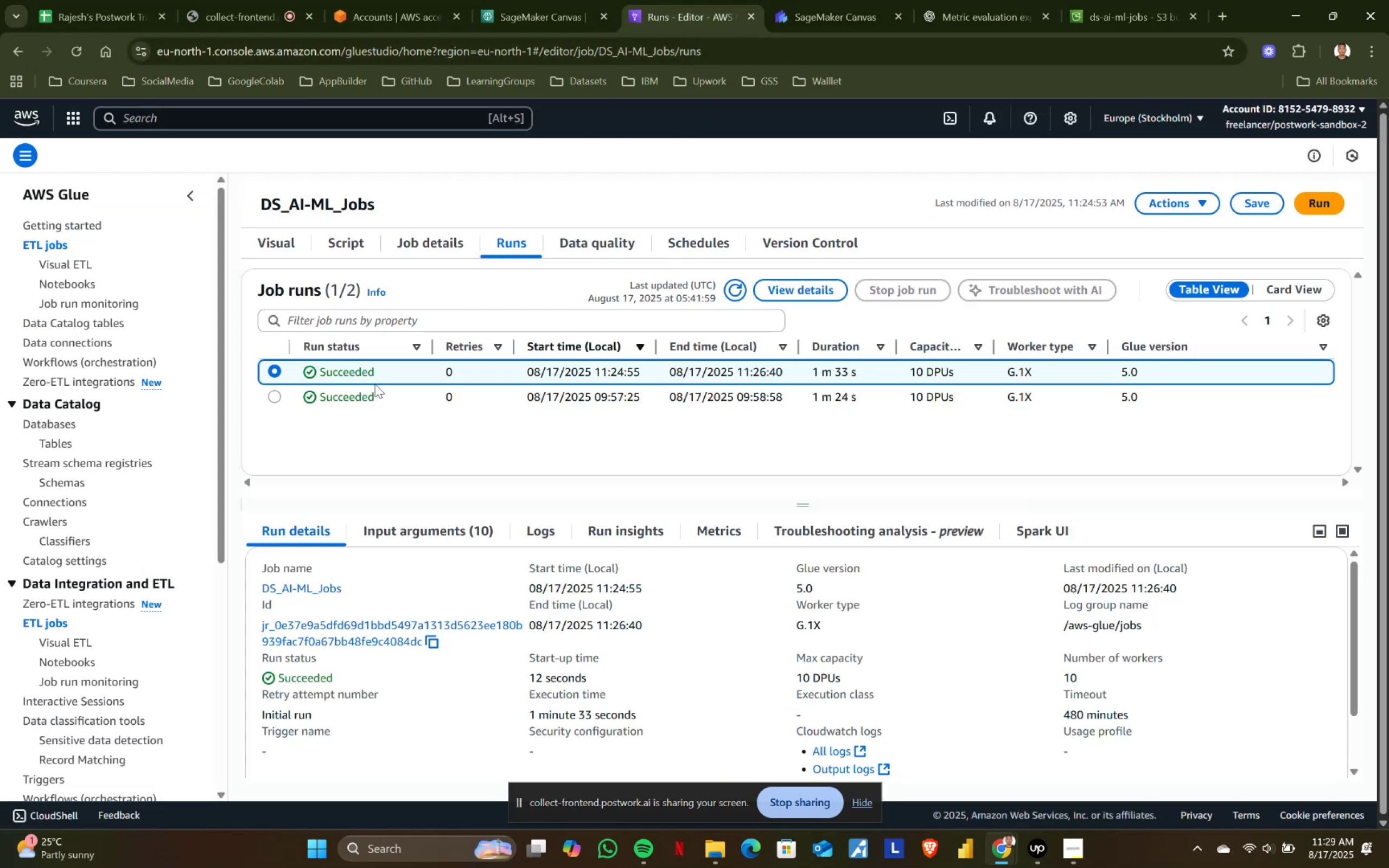 
left_click([543, 0])
 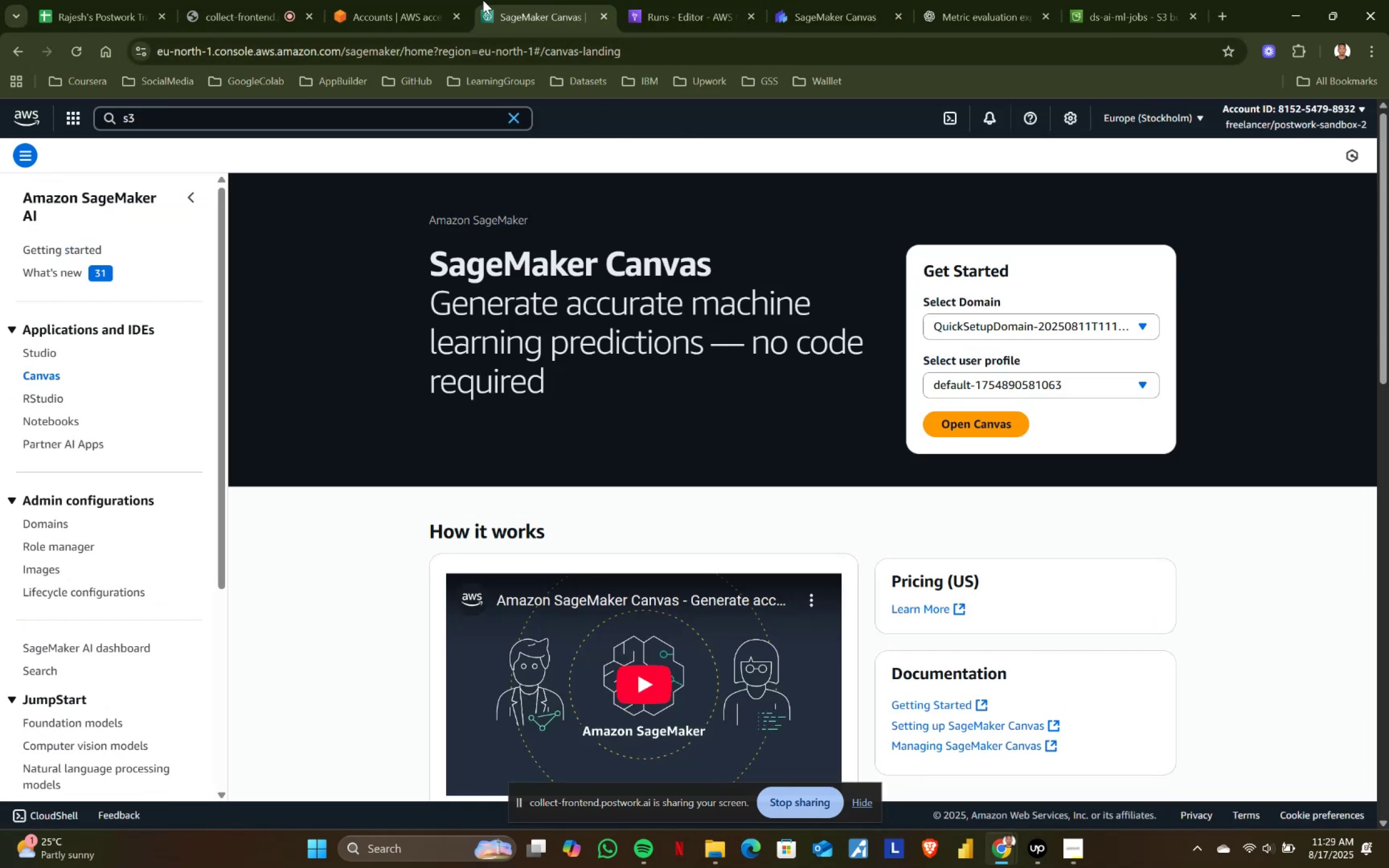 
left_click([425, 0])
 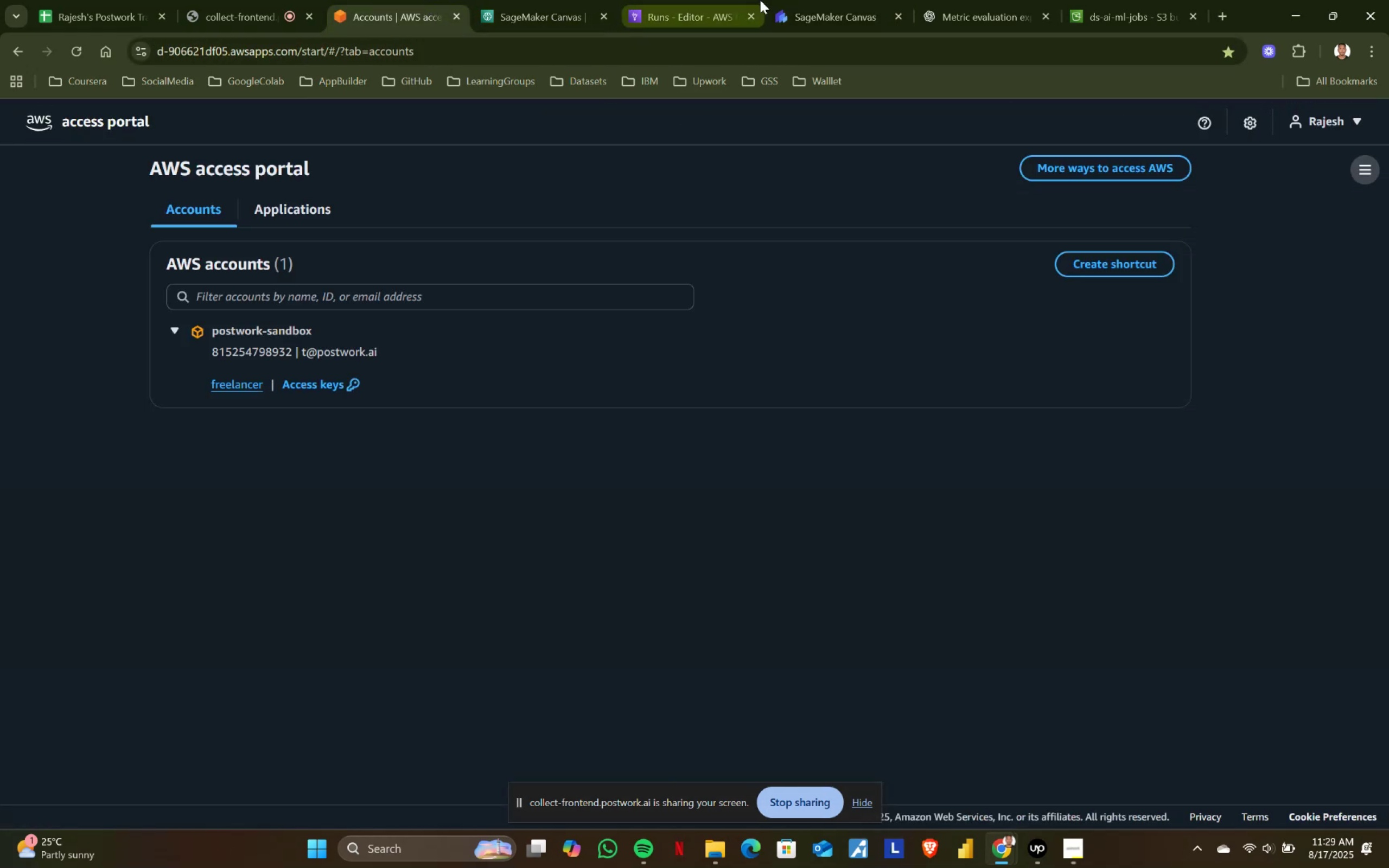 
left_click([831, 0])
 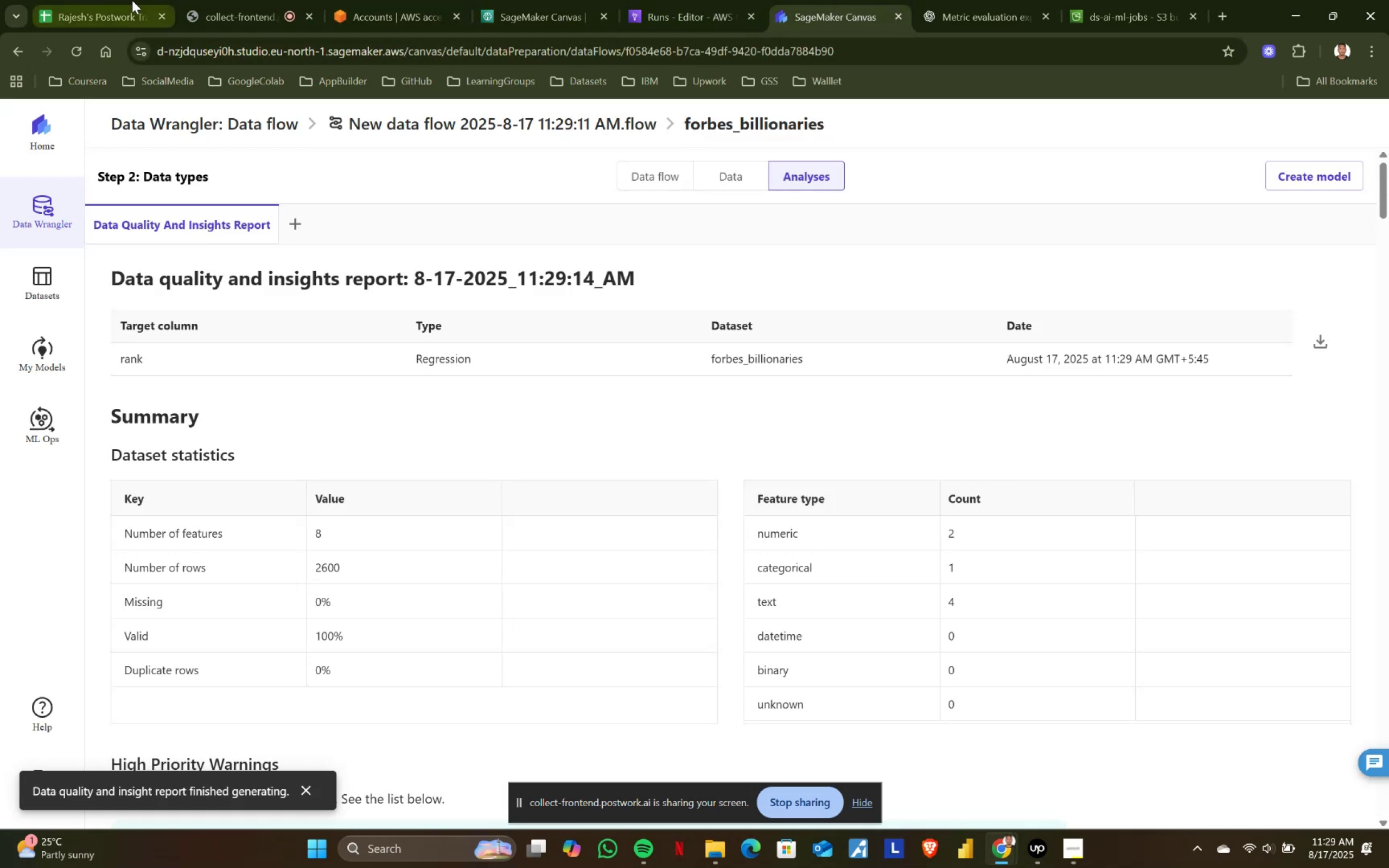 
left_click([269, 0])
 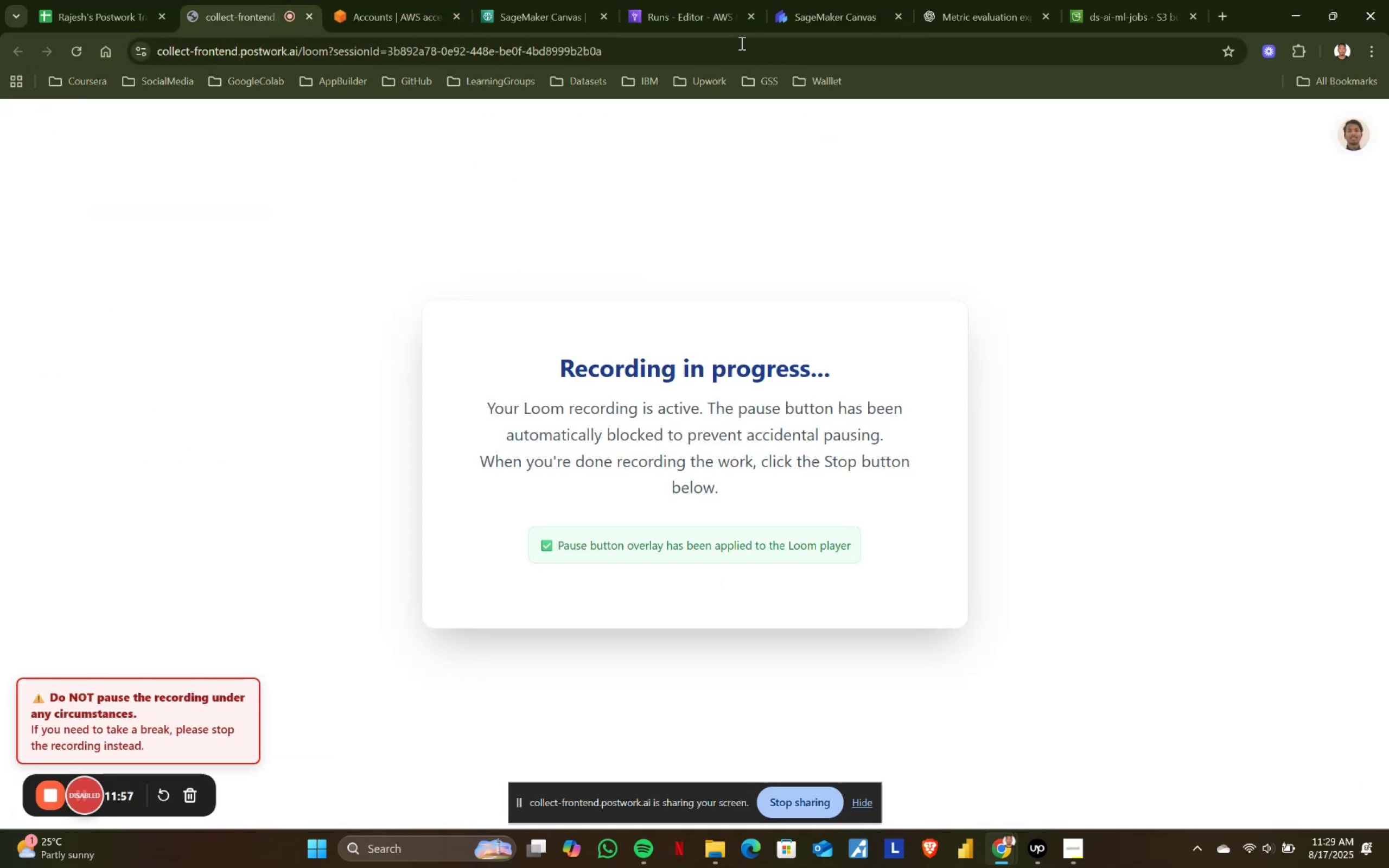 
left_click([791, 0])
 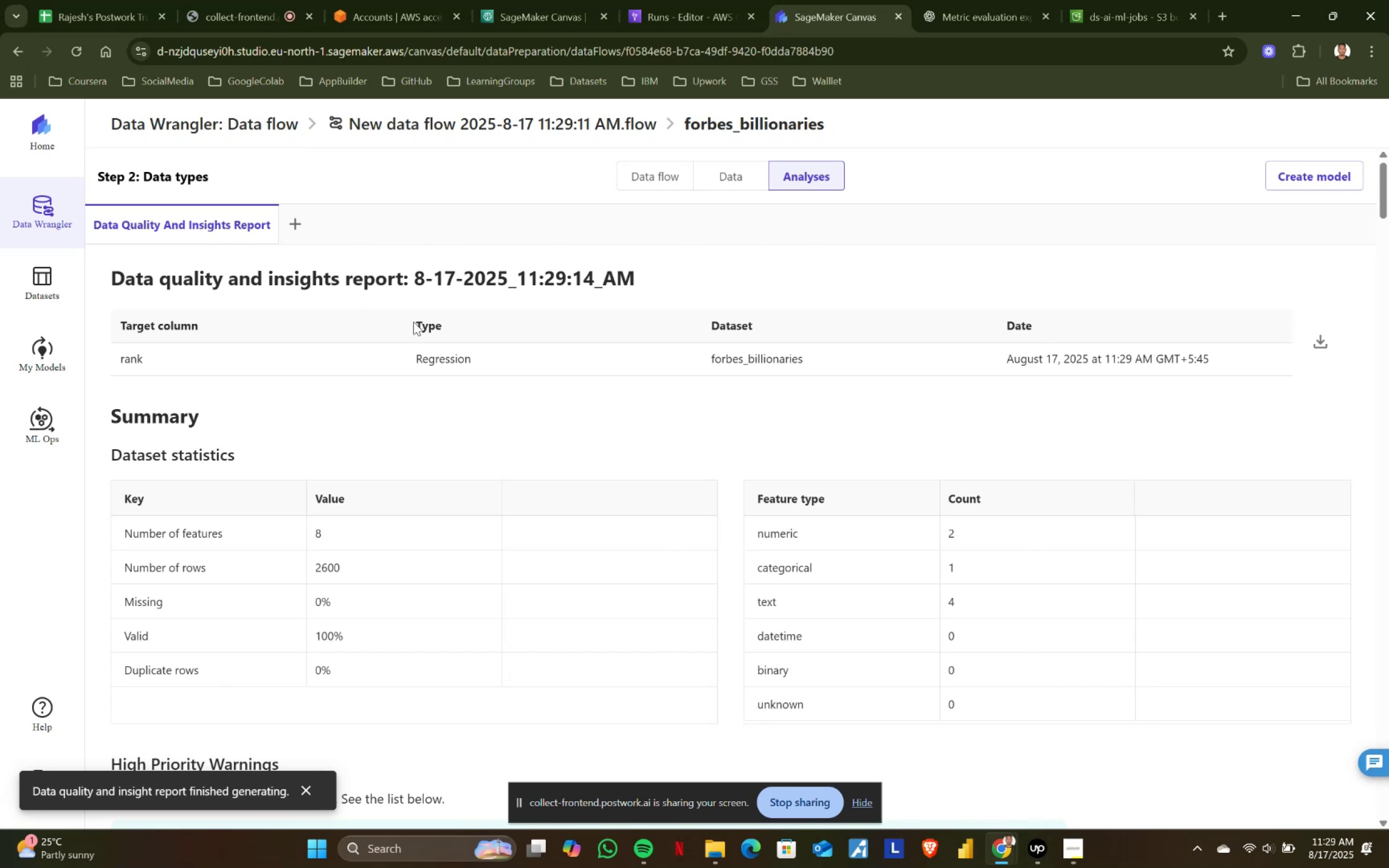 
left_click_drag(start_coordinate=[406, 350], to_coordinate=[485, 358])
 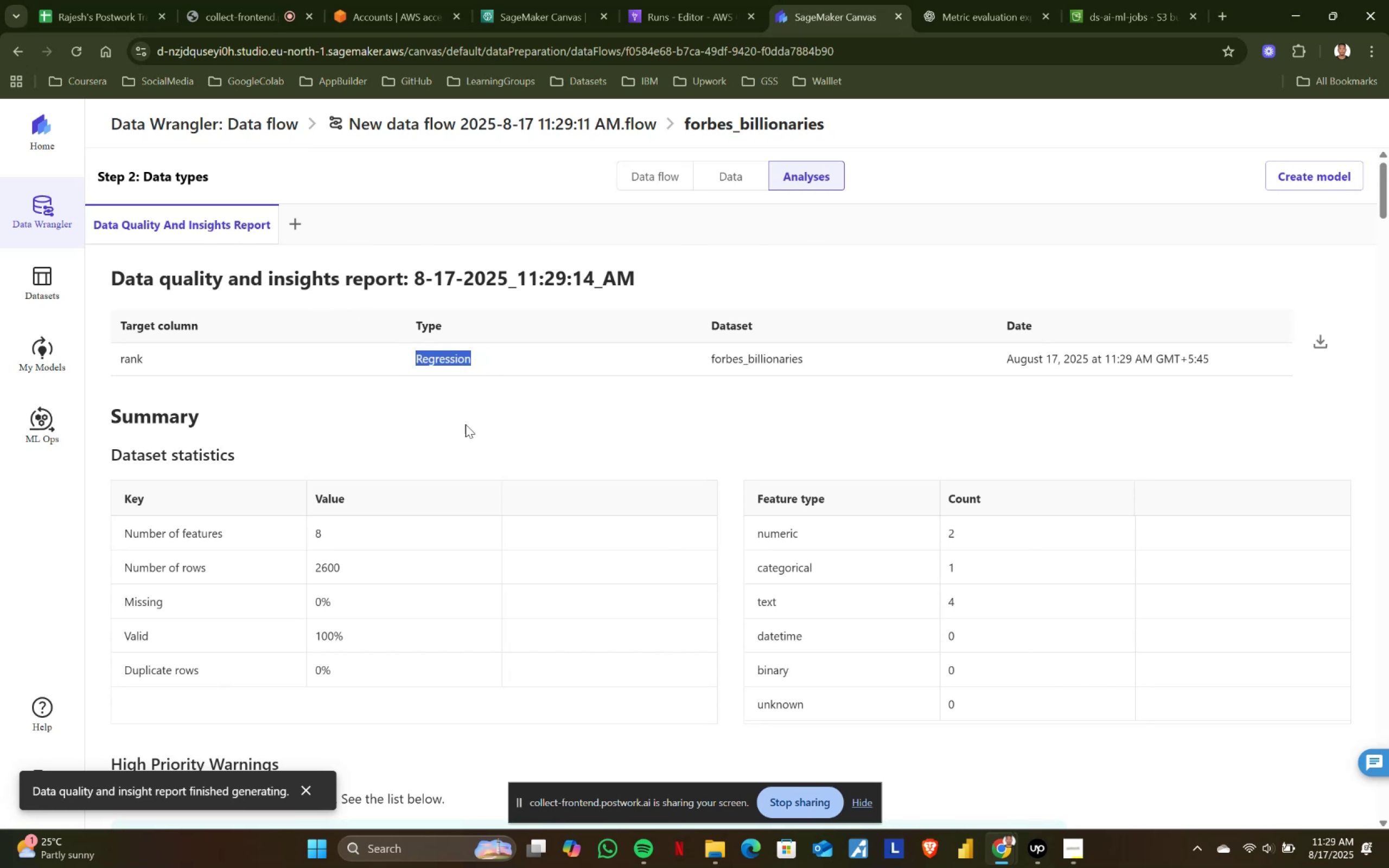 
left_click([466, 424])
 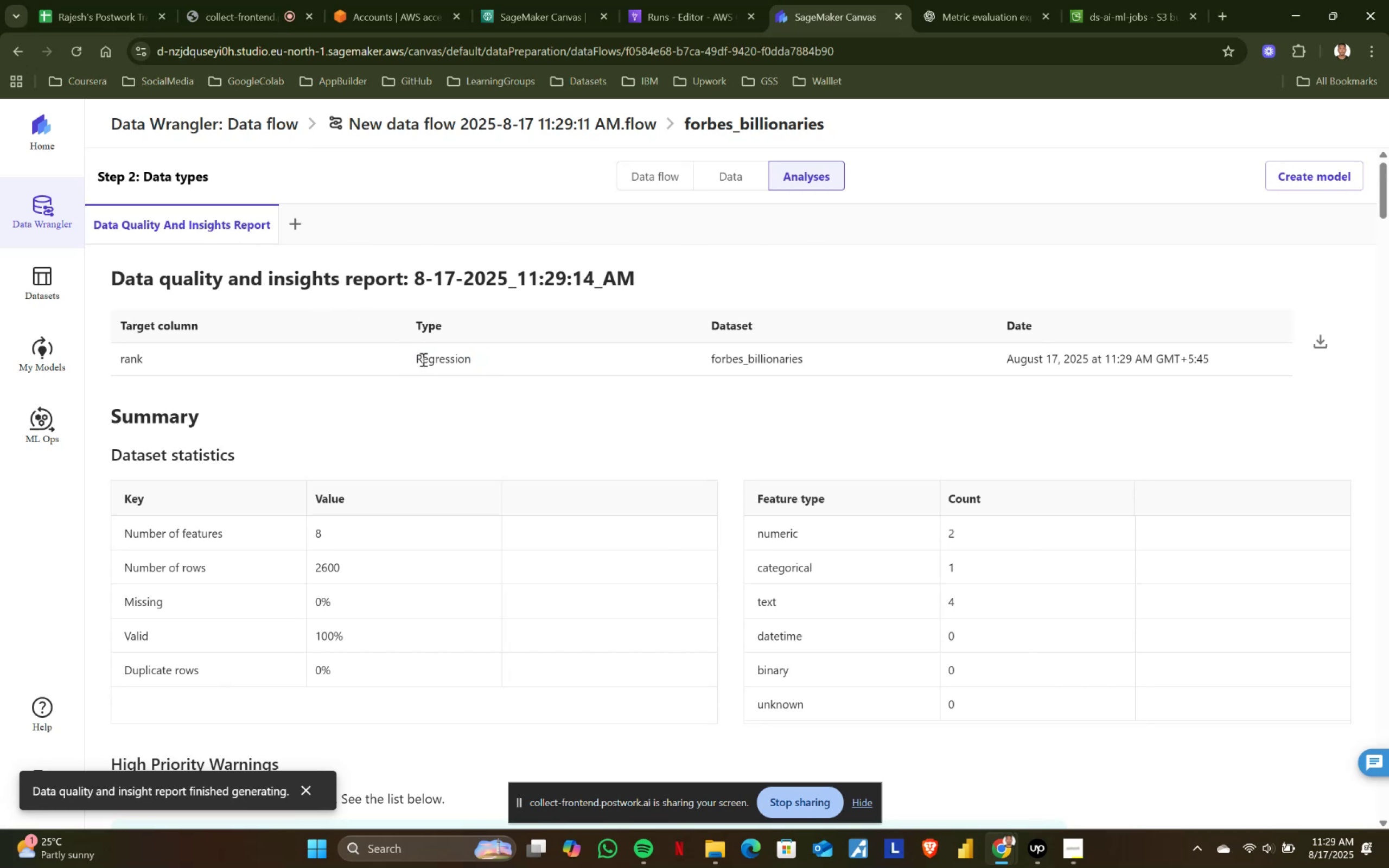 
left_click_drag(start_coordinate=[417, 356], to_coordinate=[488, 353])
 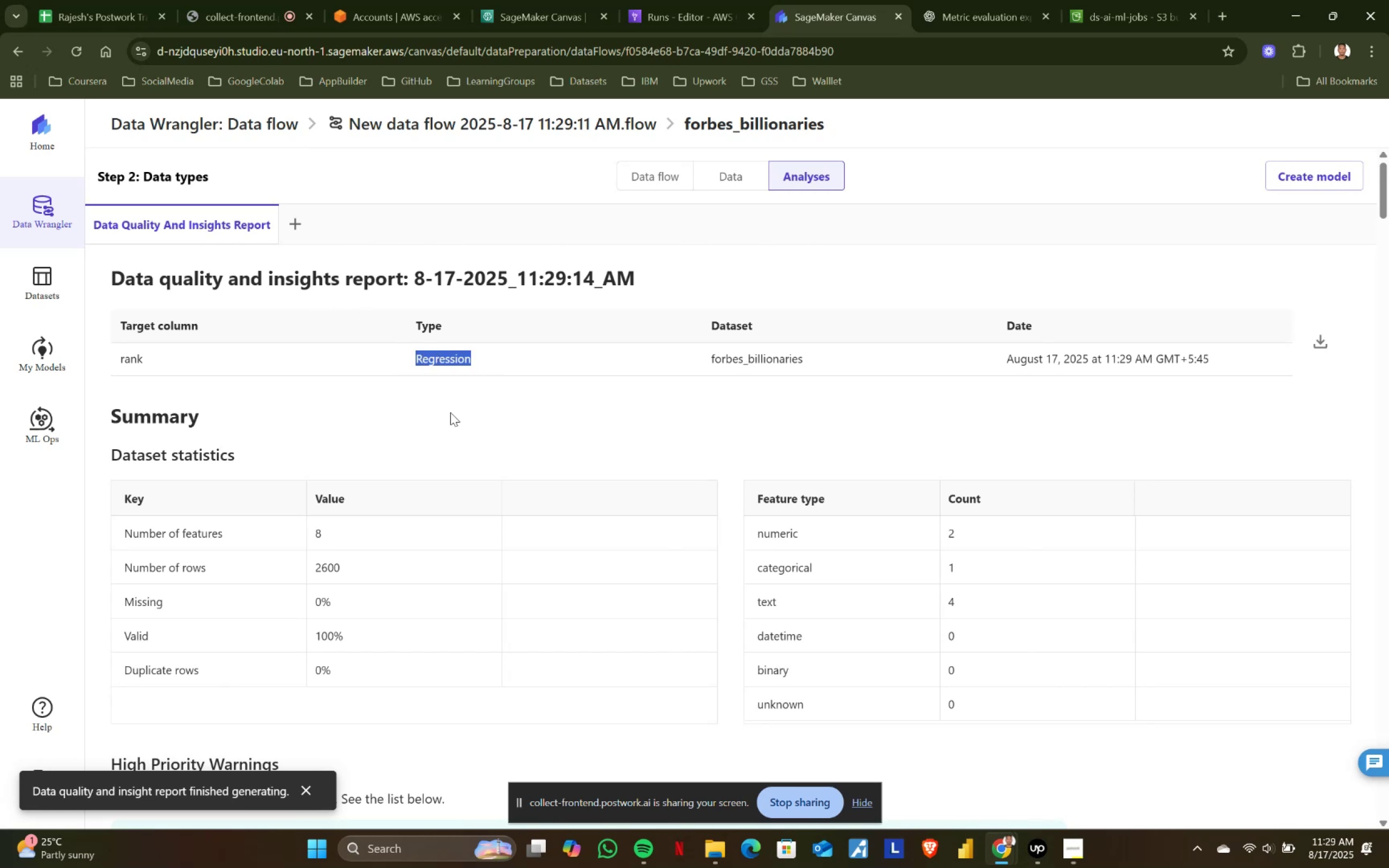 
left_click([449, 414])
 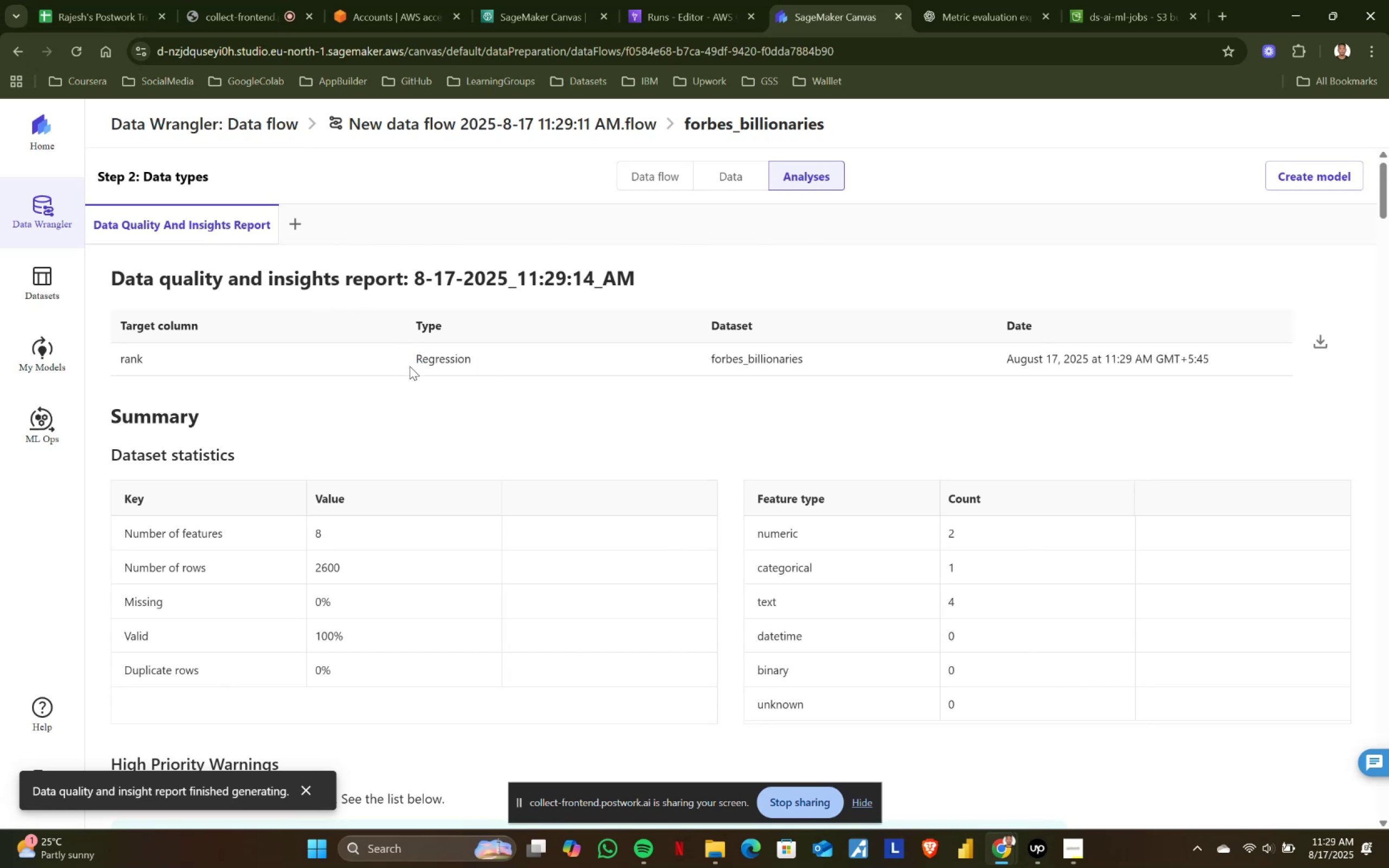 
left_click_drag(start_coordinate=[409, 363], to_coordinate=[469, 351])
 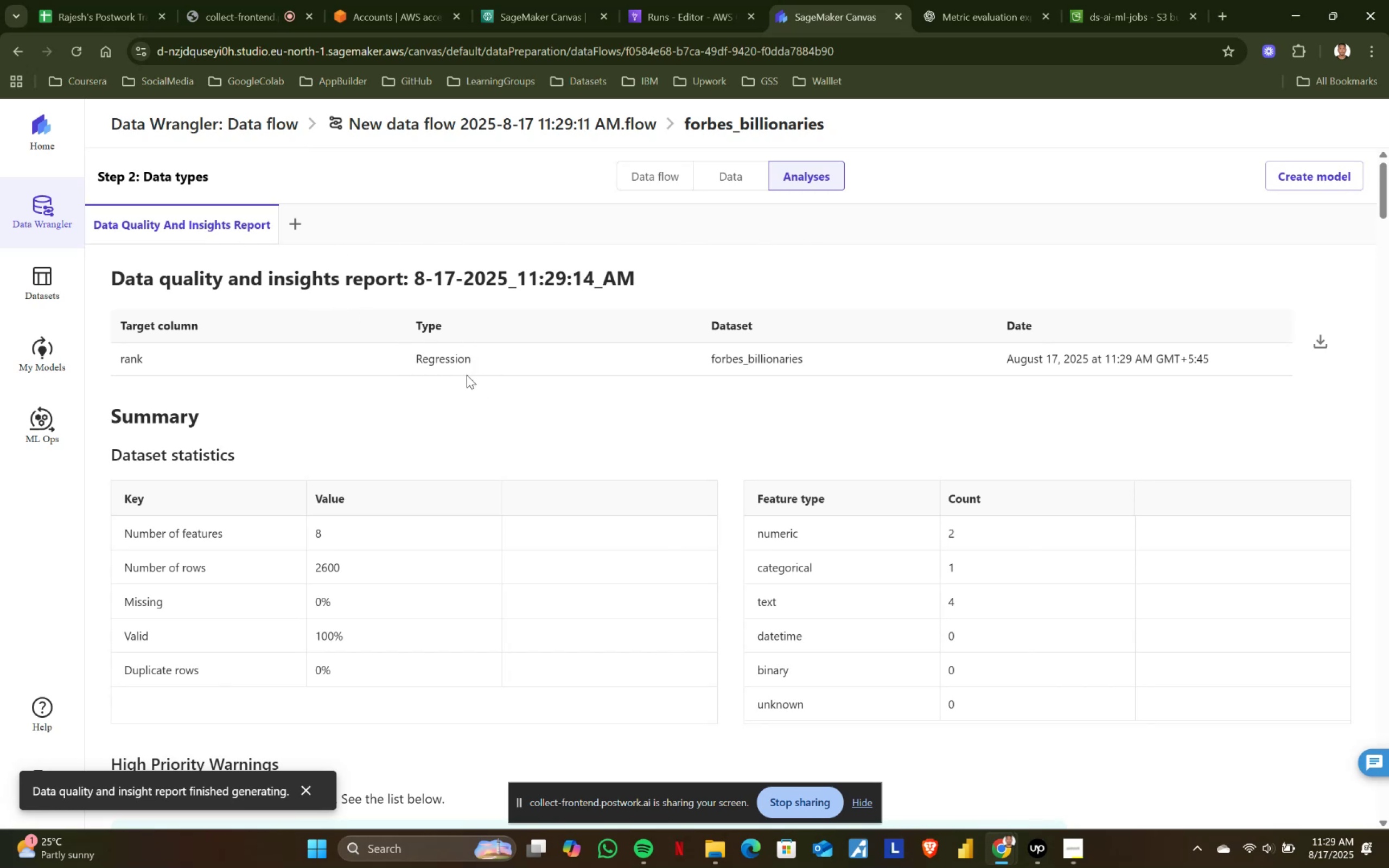 
double_click([449, 422])
 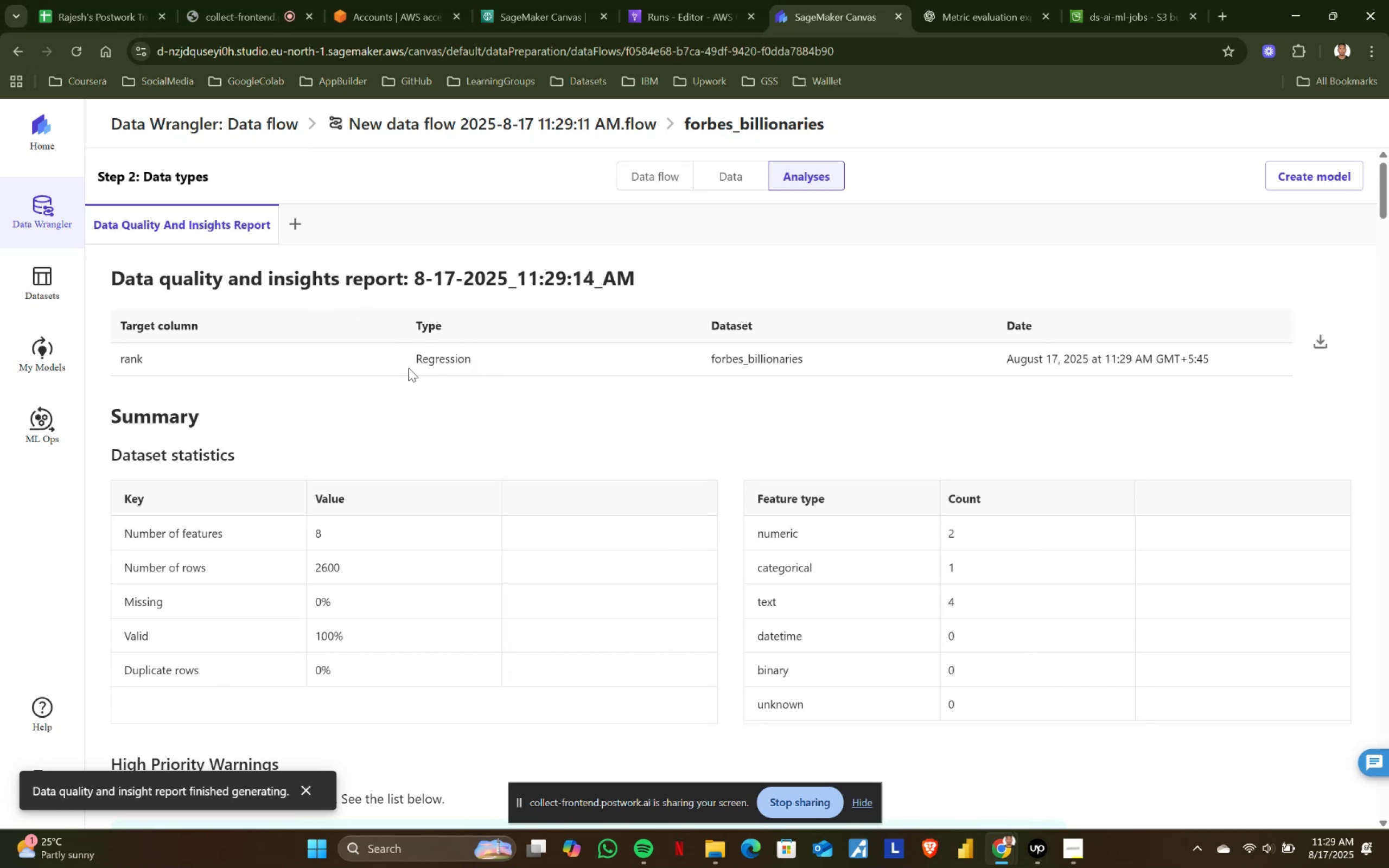 
left_click_drag(start_coordinate=[404, 354], to_coordinate=[519, 355])
 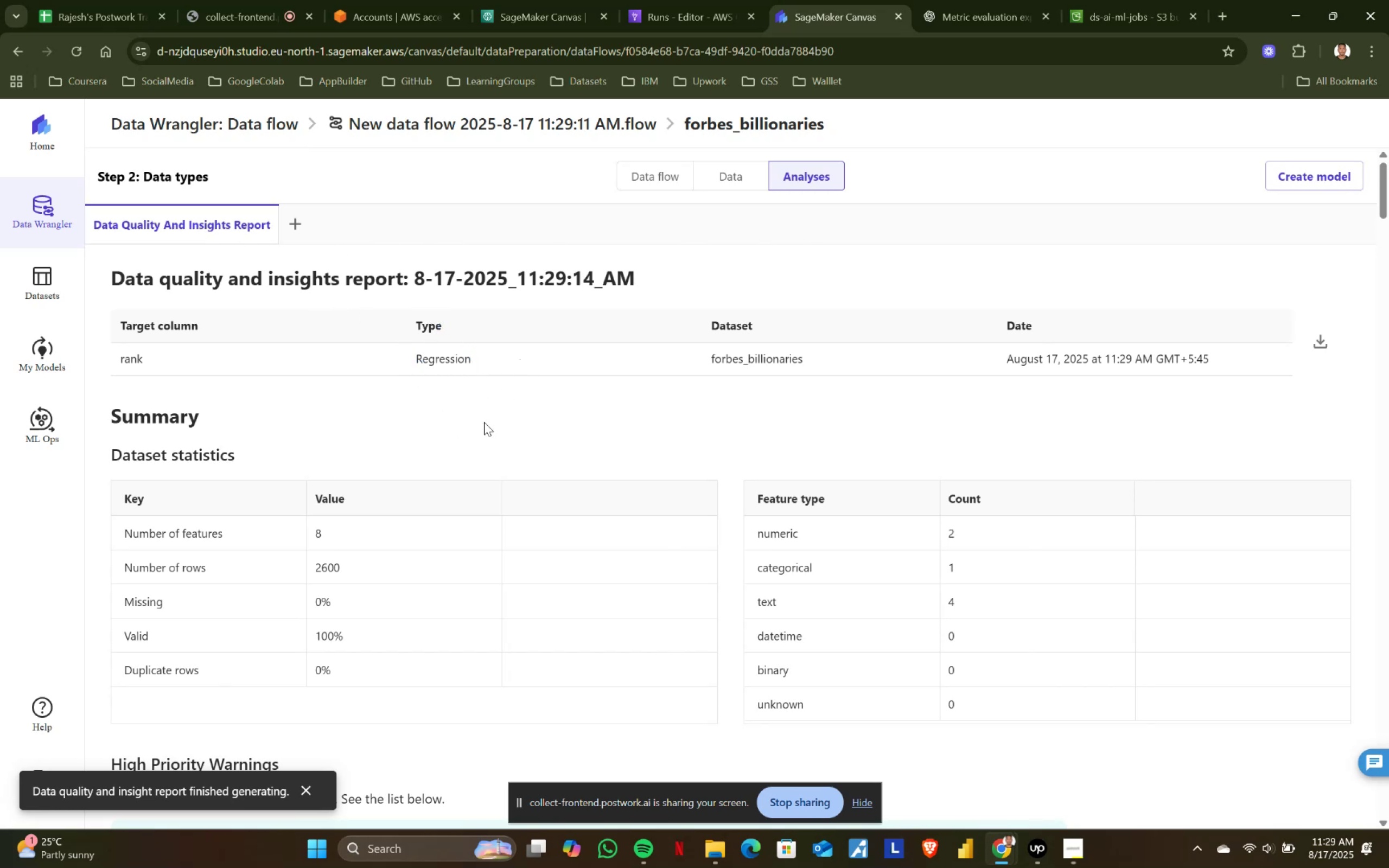 
left_click([484, 422])
 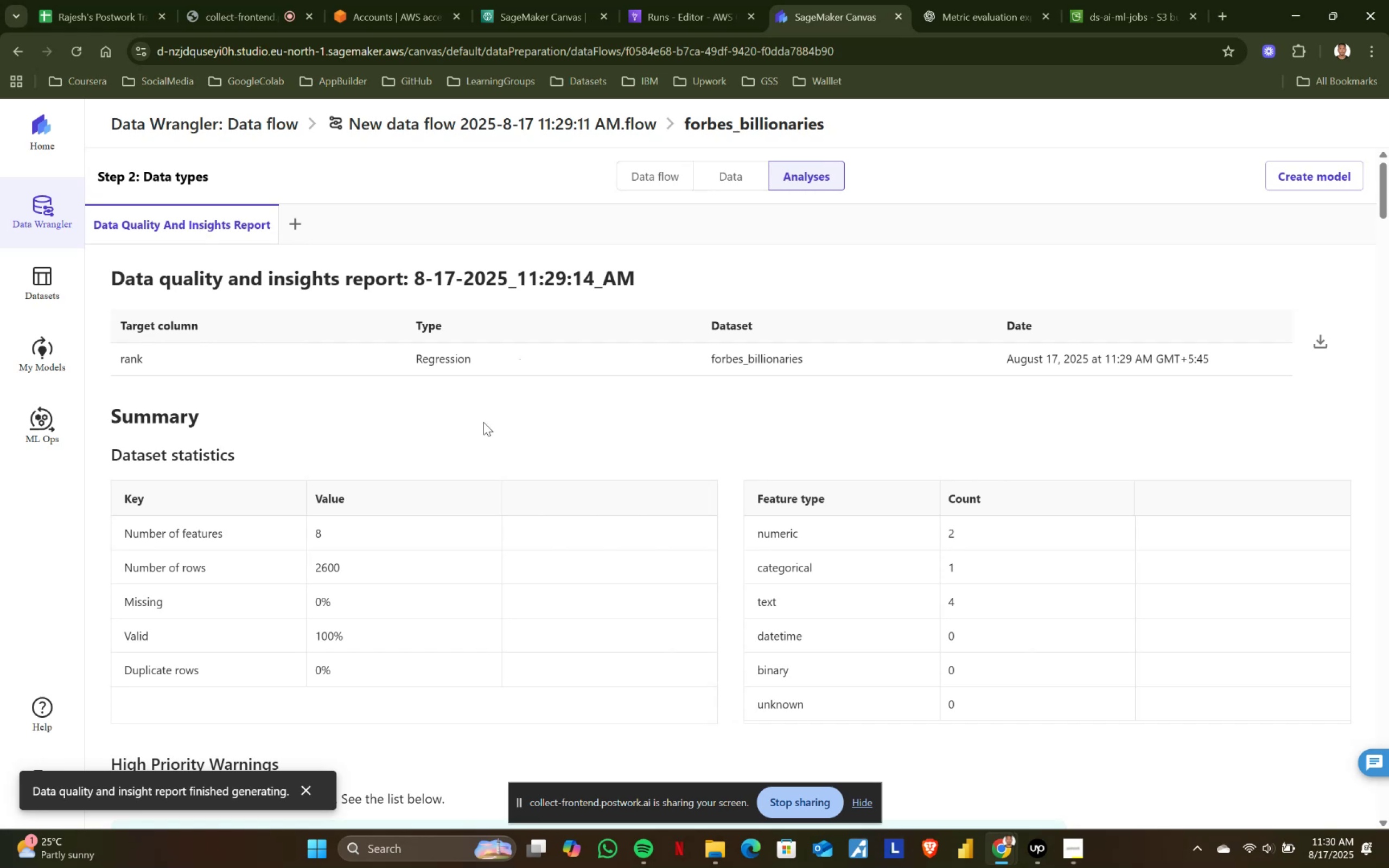 
wait(42.58)
 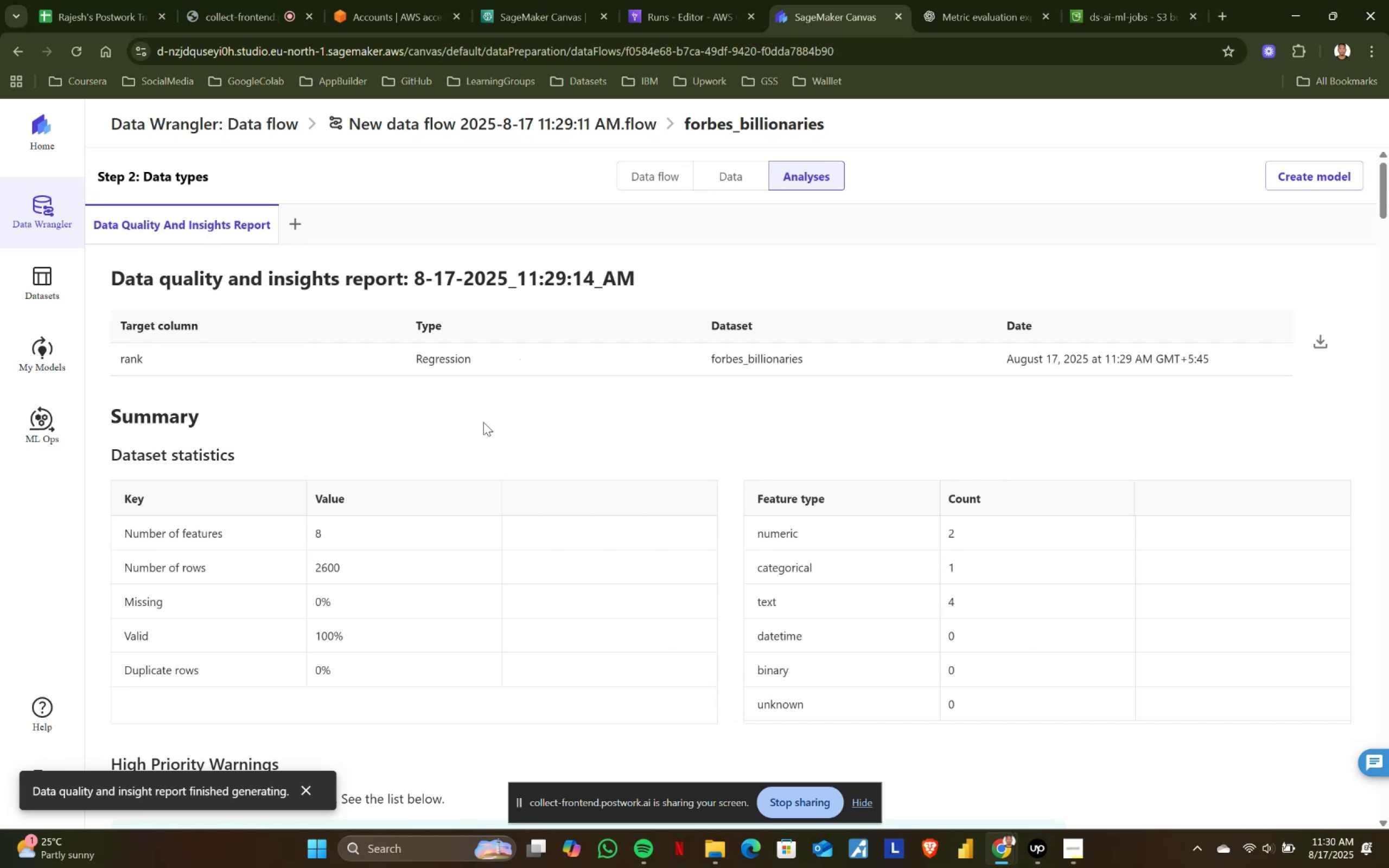 
scroll: coordinate [935, 443], scroll_direction: up, amount: 1.0
 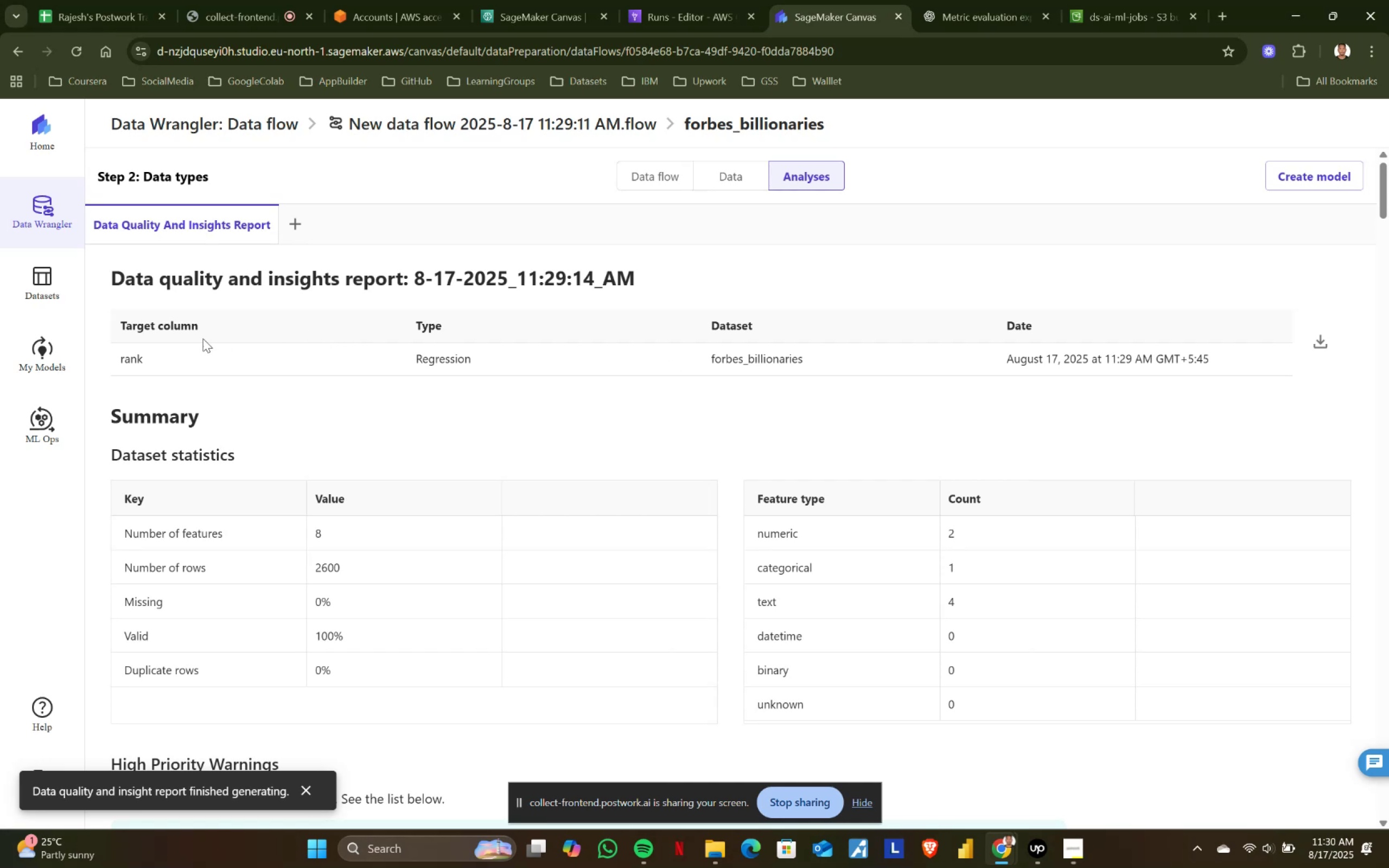 
left_click_drag(start_coordinate=[97, 356], to_coordinate=[958, 359])
 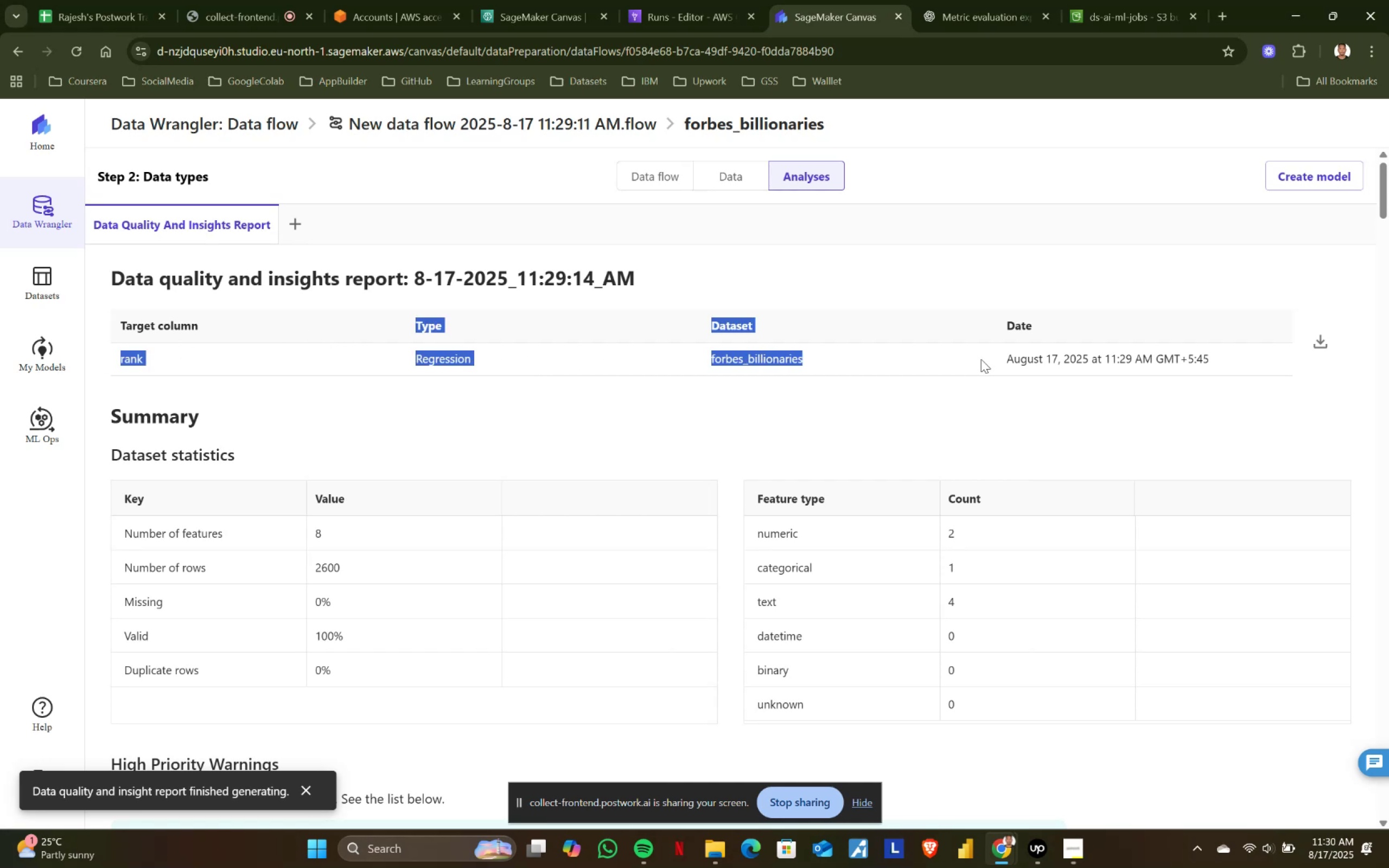 
left_click([982, 359])
 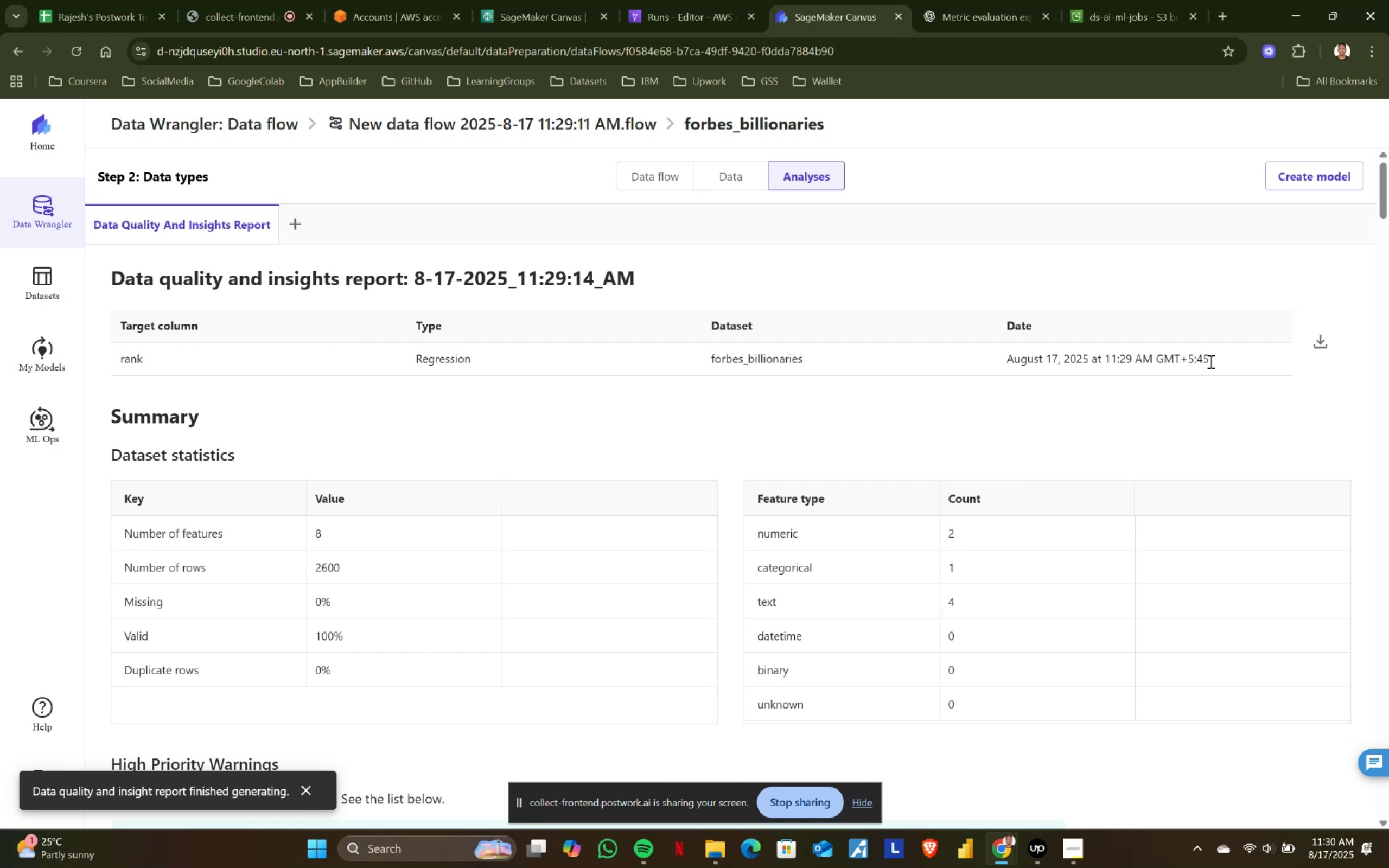 
left_click_drag(start_coordinate=[1216, 355], to_coordinate=[111, 358])
 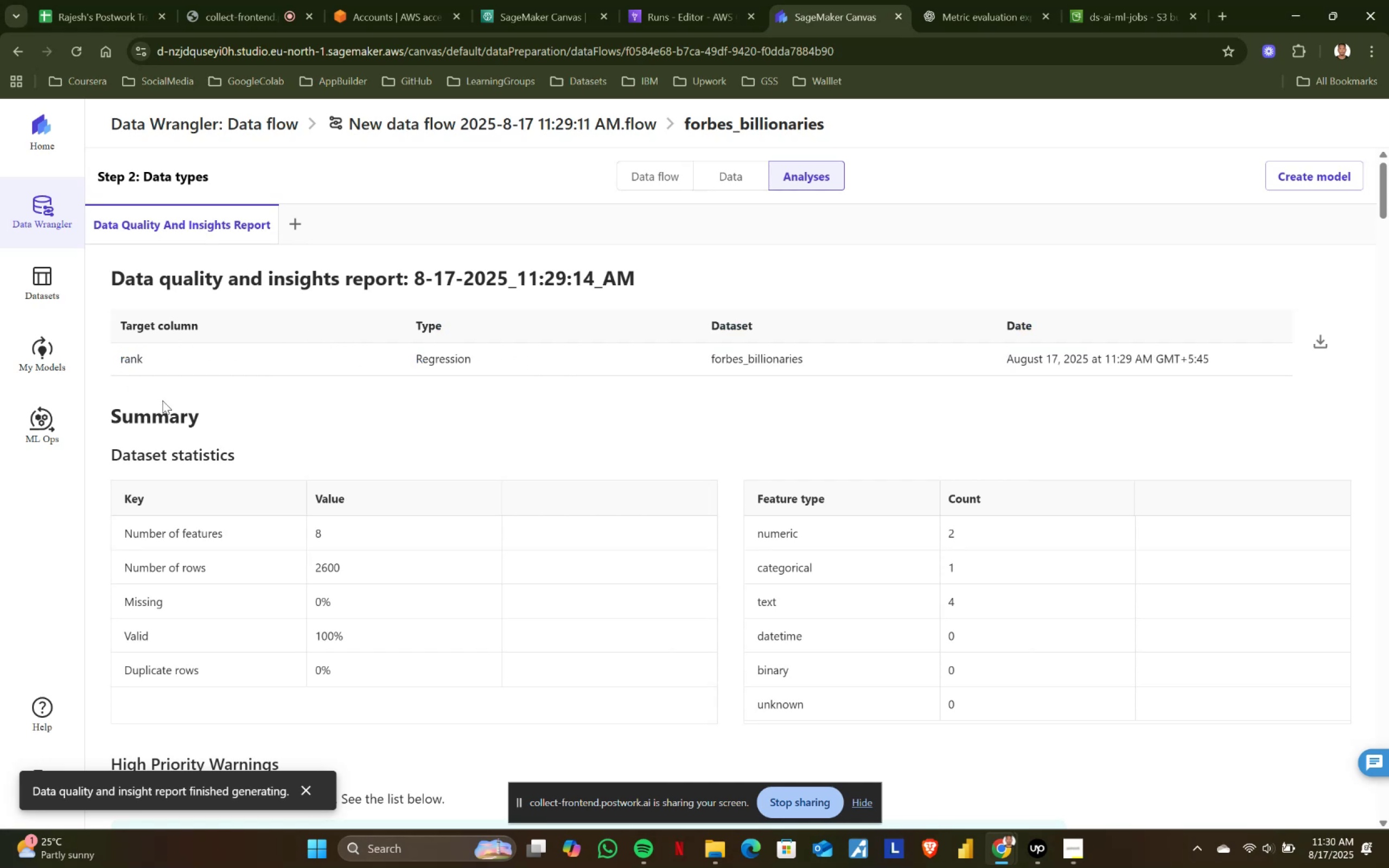 
double_click([168, 398])
 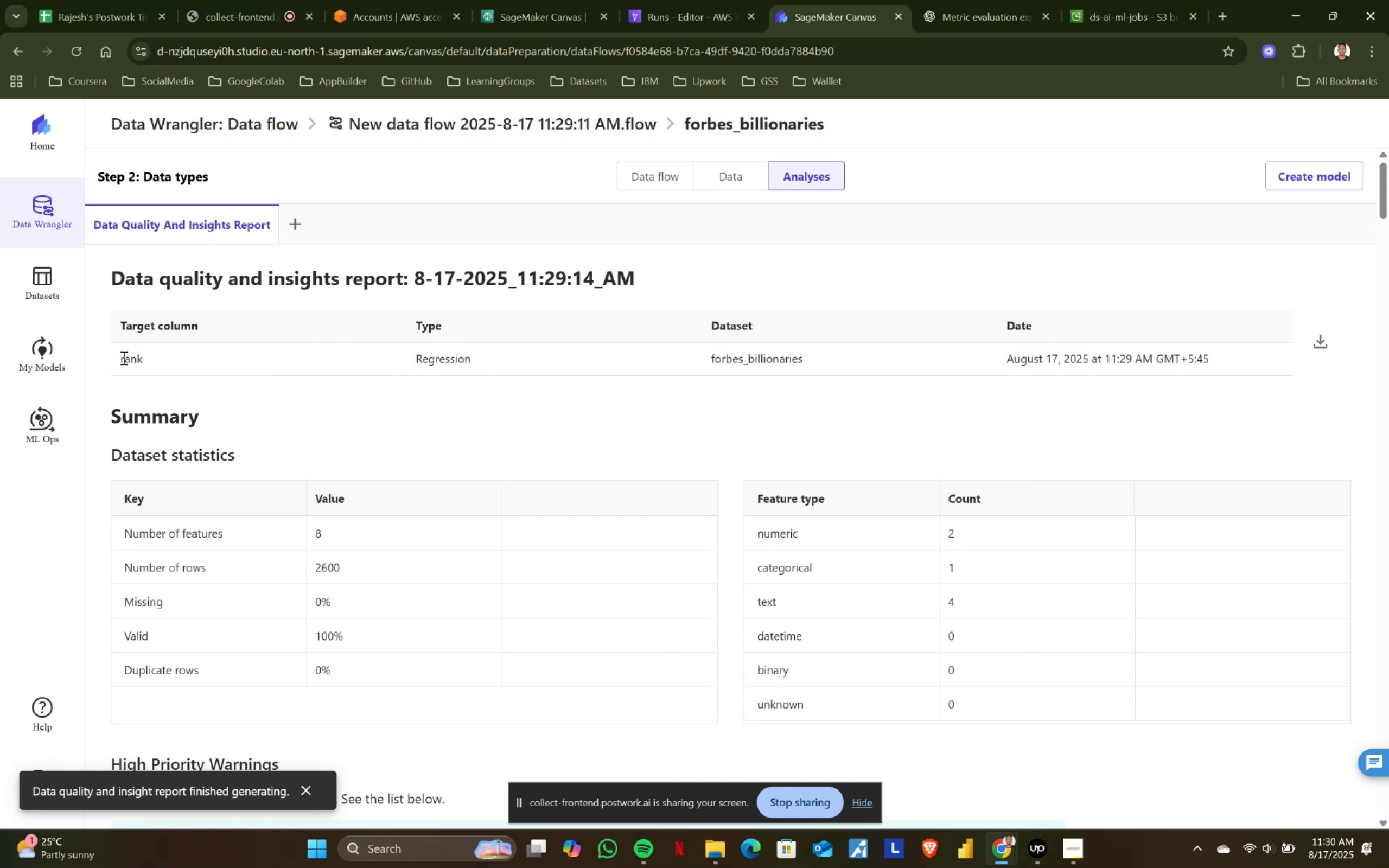 
left_click_drag(start_coordinate=[117, 356], to_coordinate=[1261, 361])
 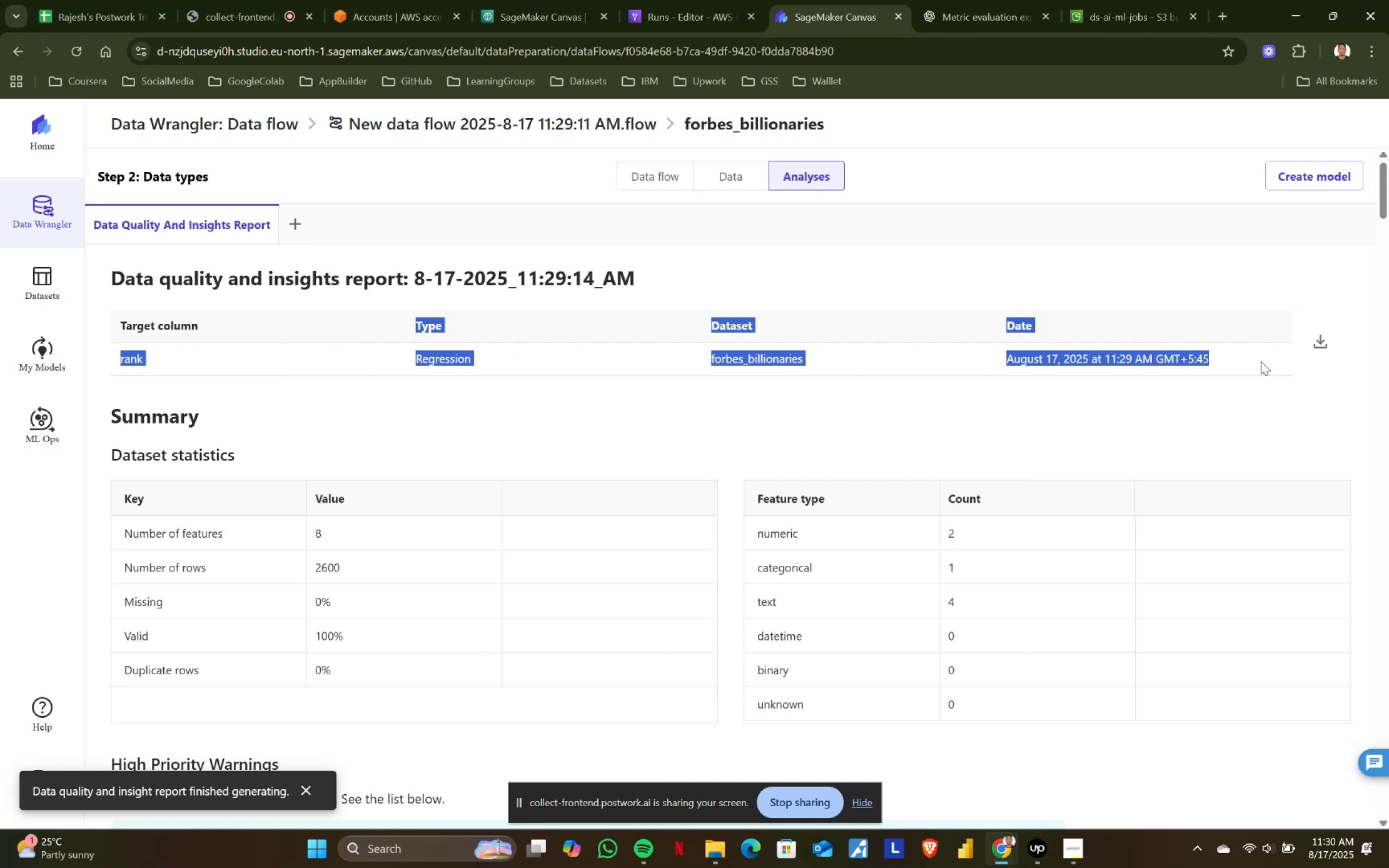 
left_click([1261, 361])
 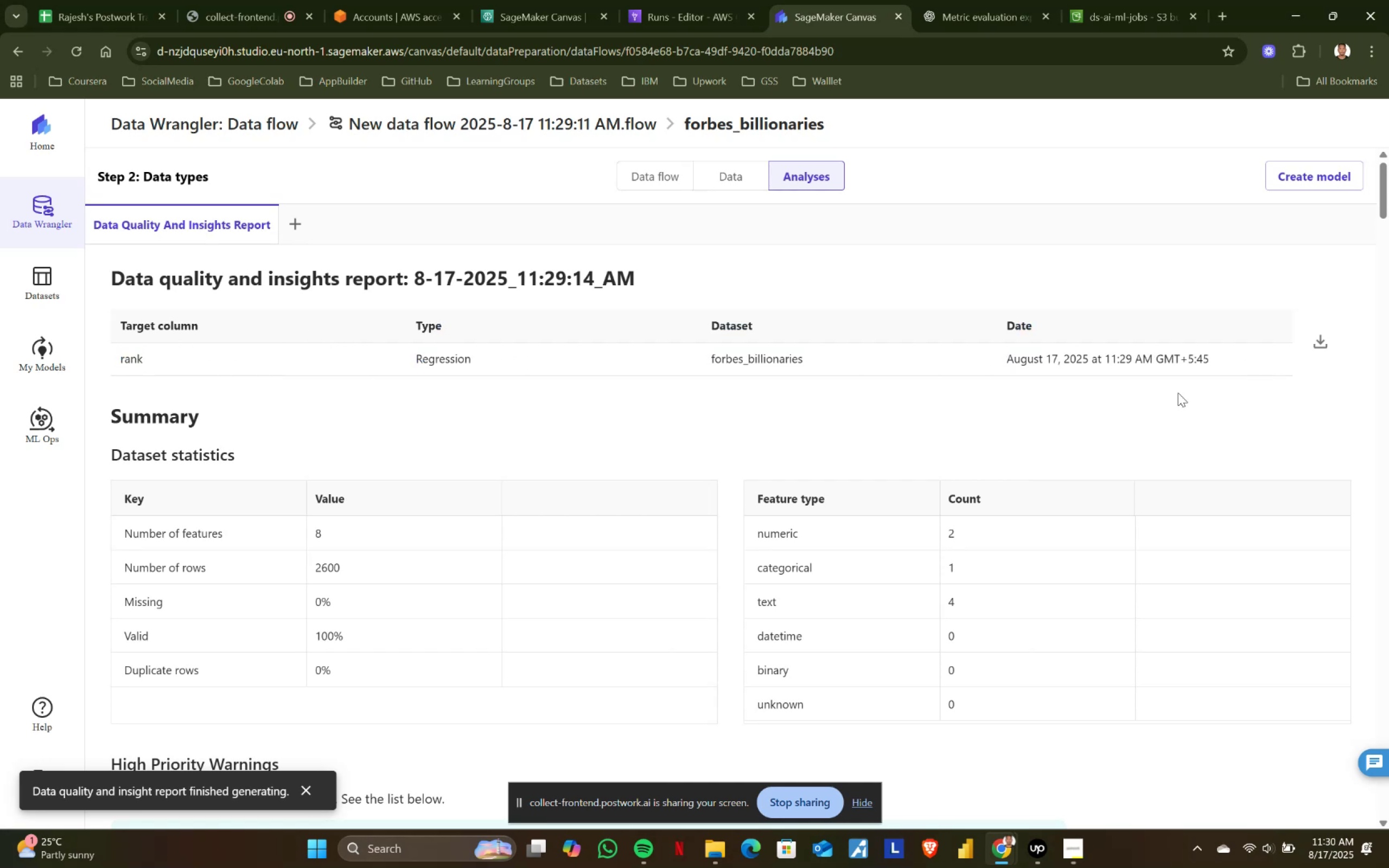 
double_click([1178, 393])
 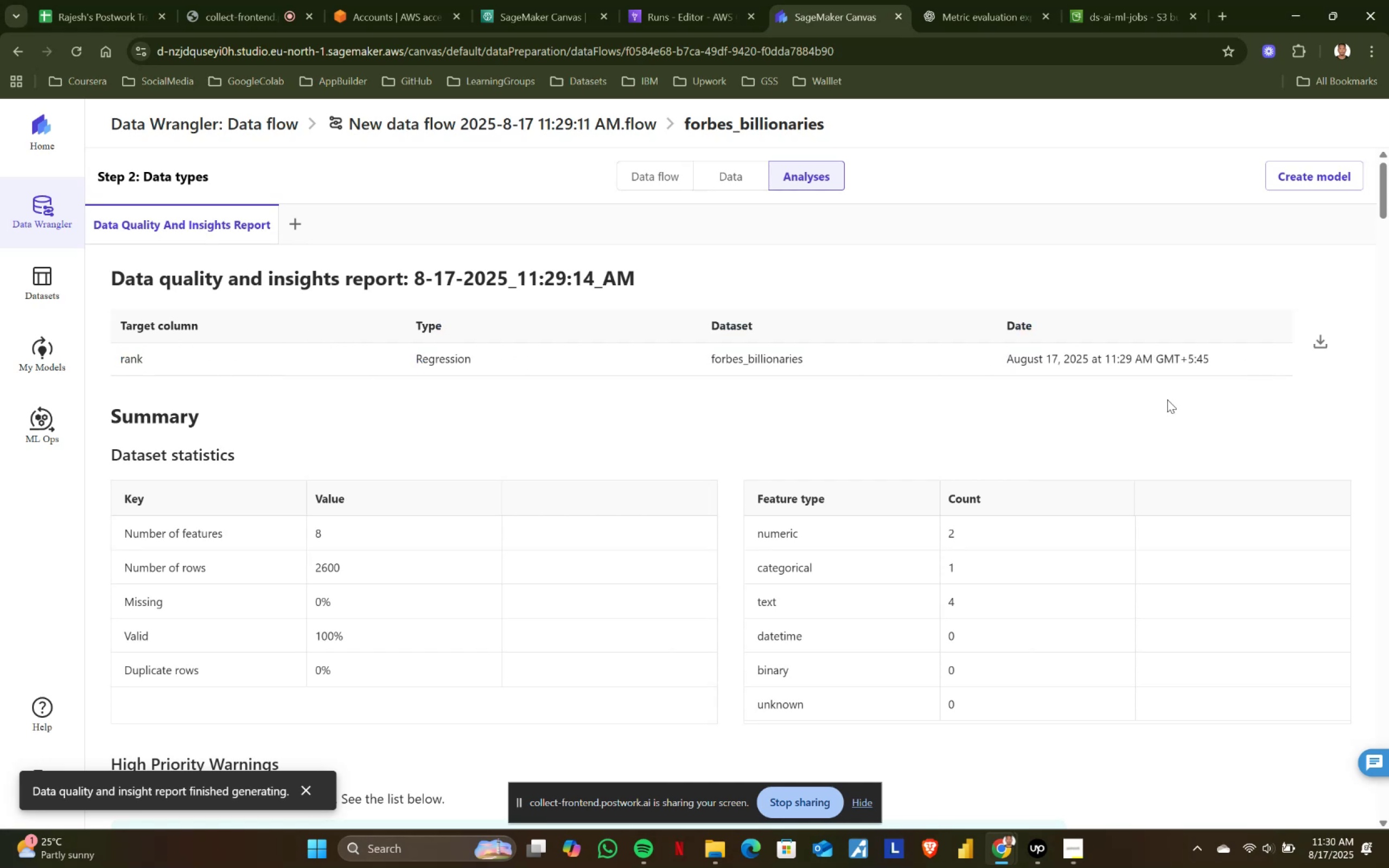 
scroll: coordinate [915, 439], scroll_direction: none, amount: 0.0
 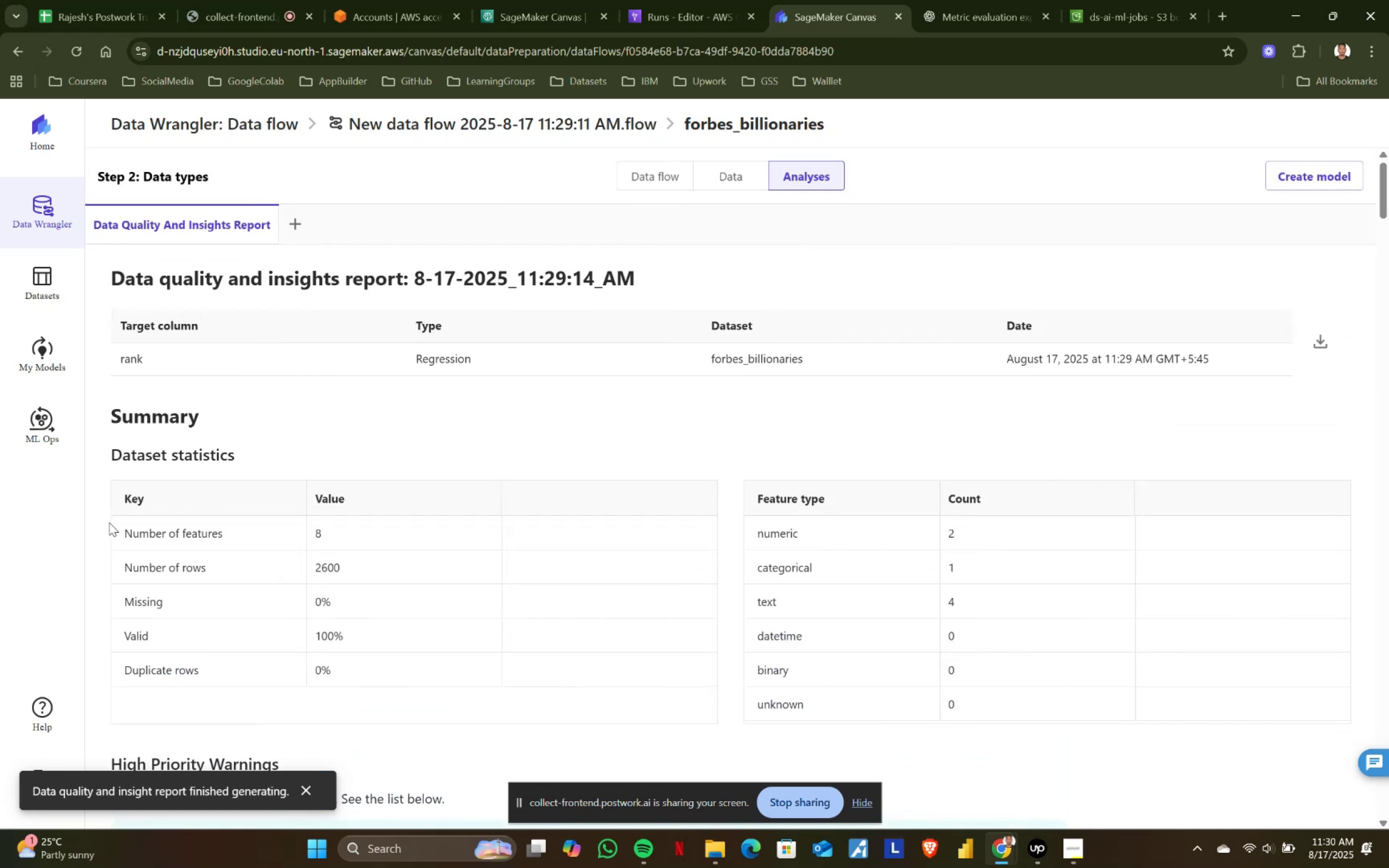 
left_click_drag(start_coordinate=[124, 531], to_coordinate=[336, 668])
 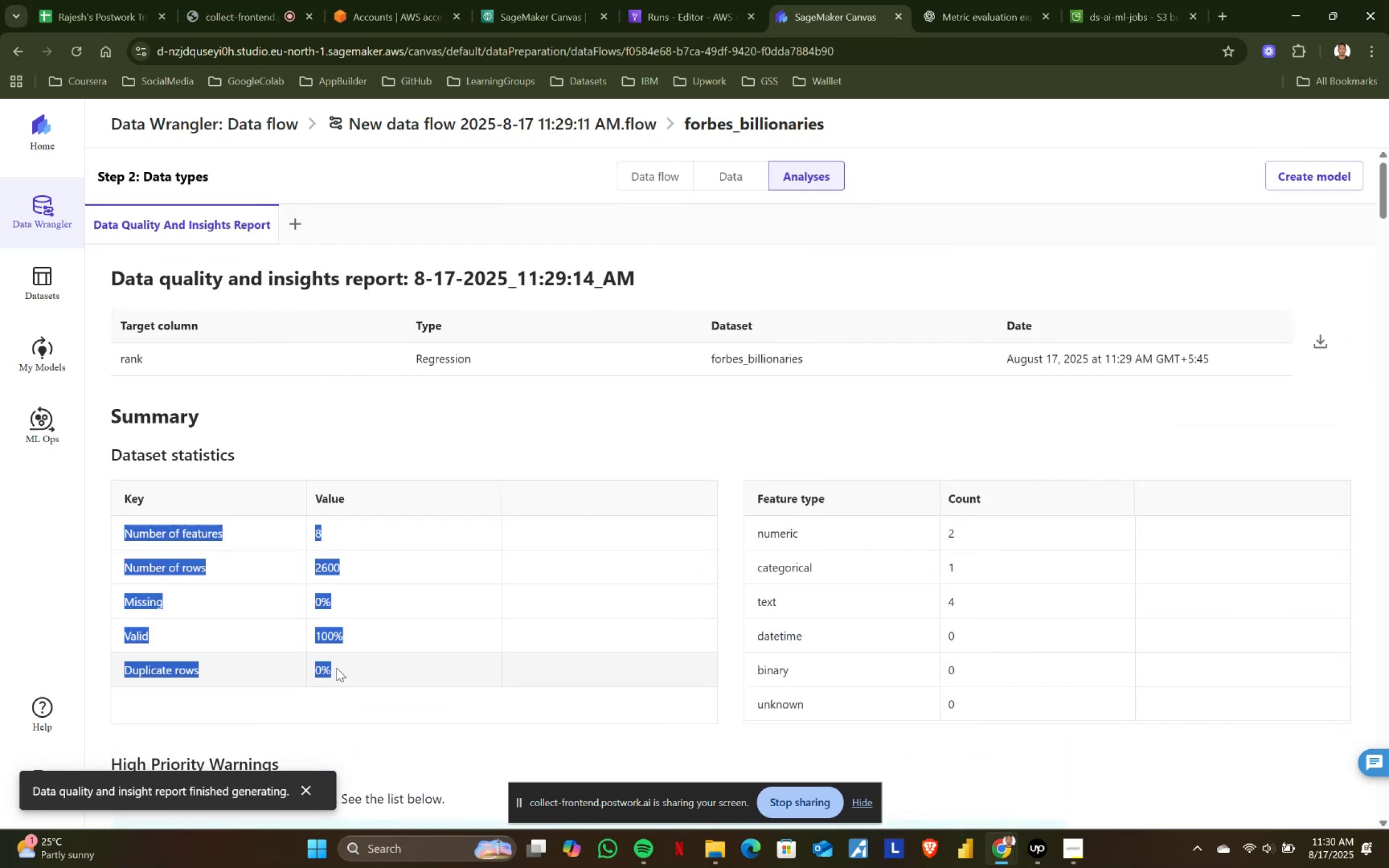 
left_click([336, 668])
 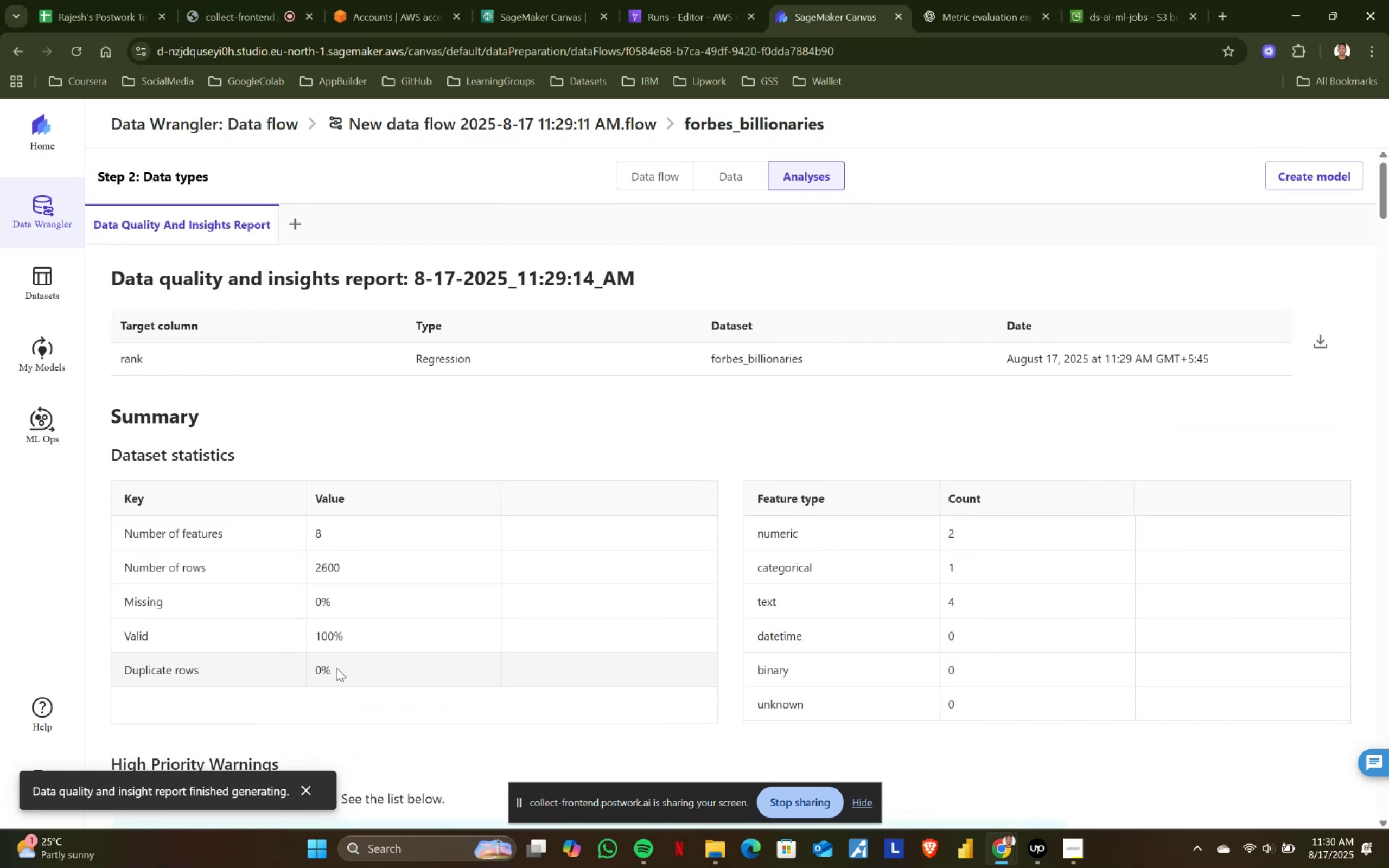 
left_click_drag(start_coordinate=[336, 668], to_coordinate=[135, 525])
 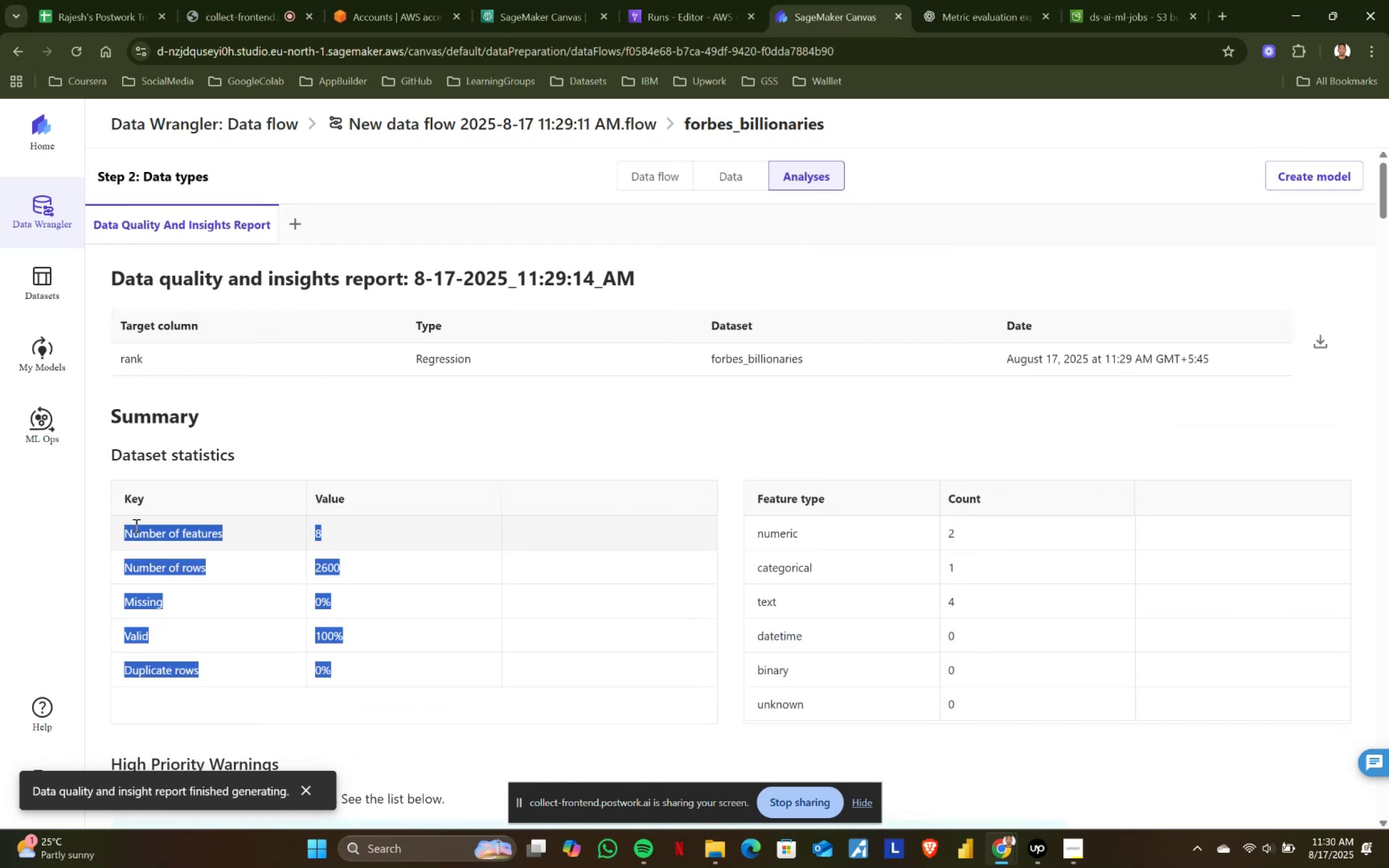 
left_click([135, 525])
 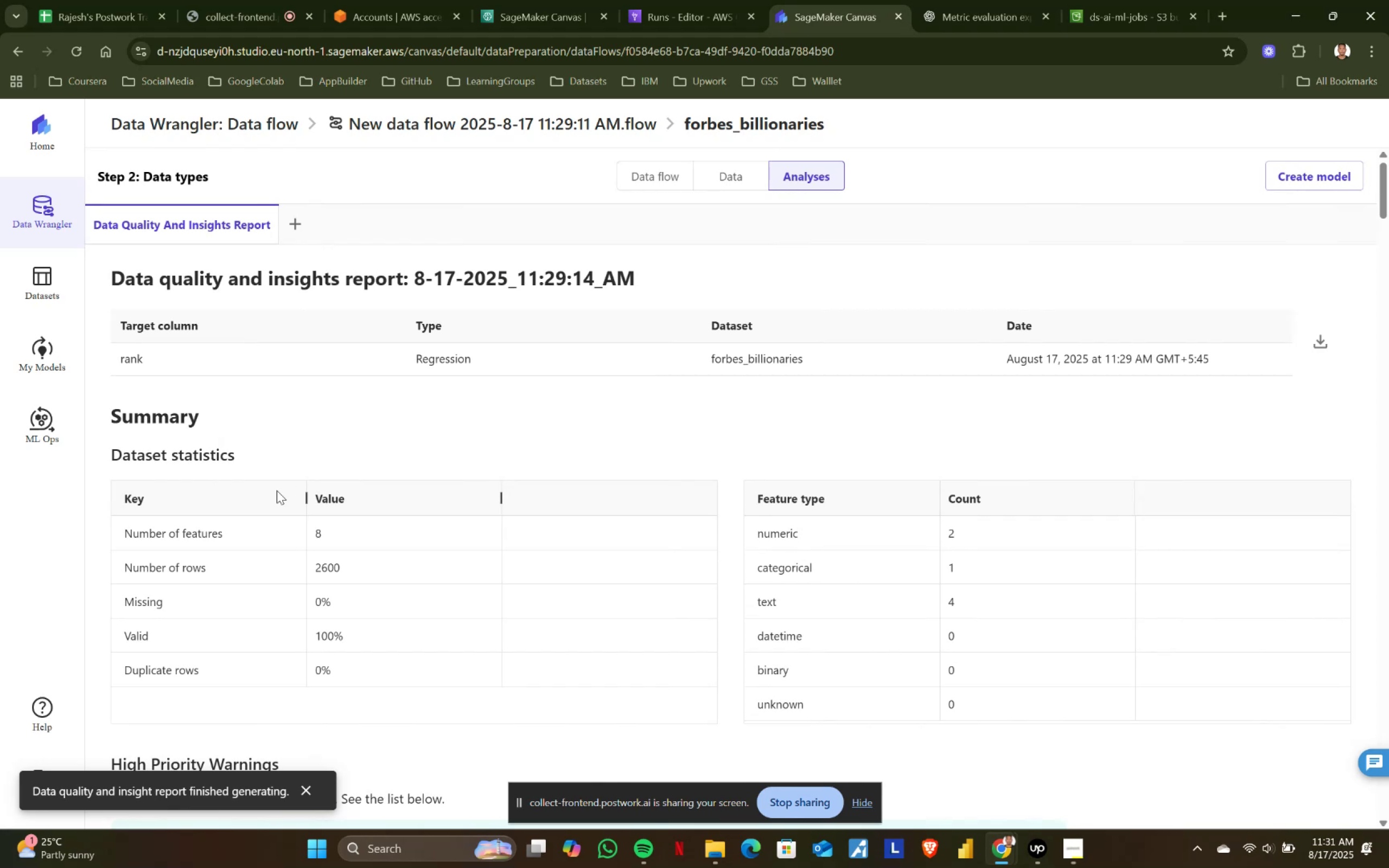 
wait(12.55)
 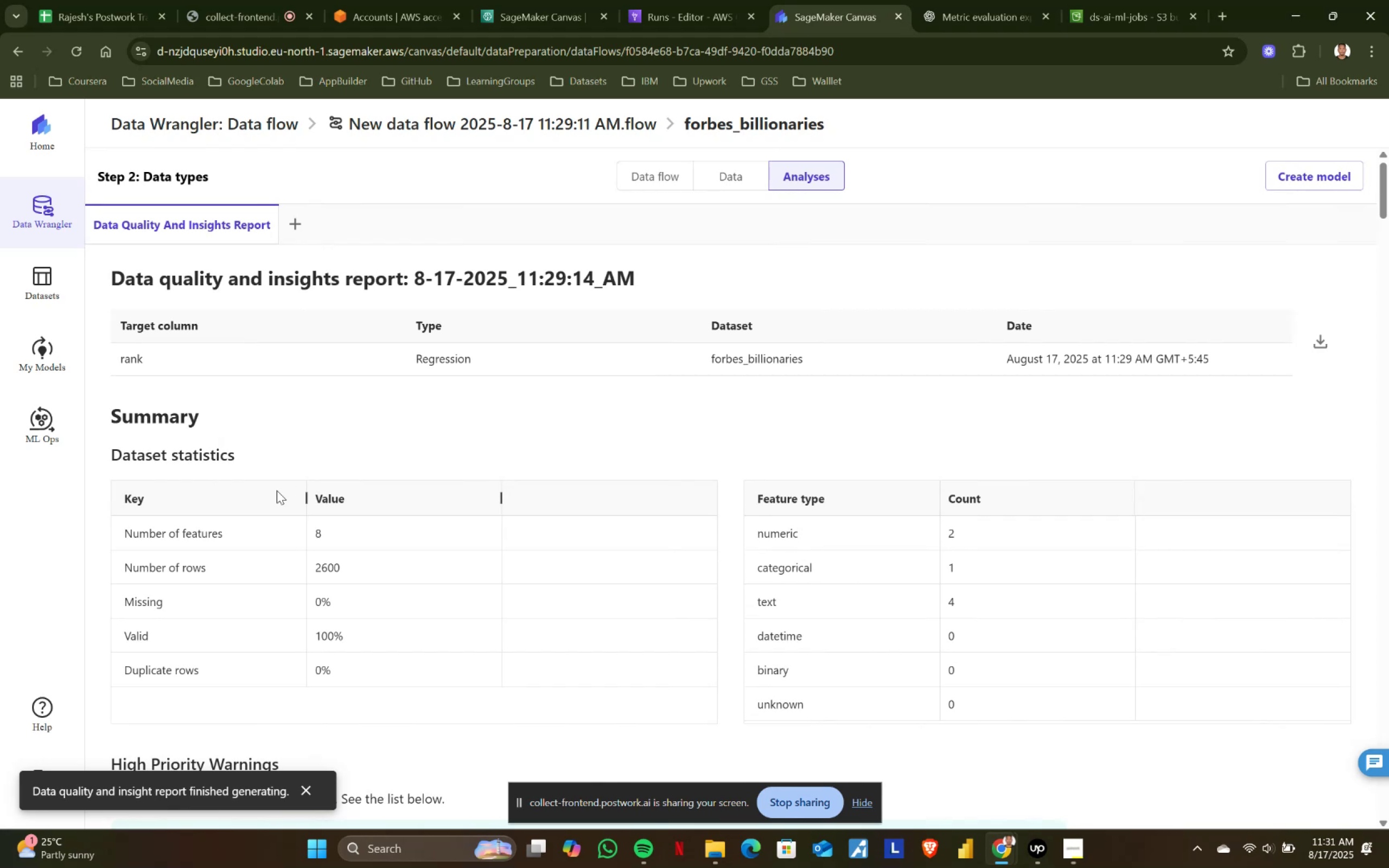 
scroll: coordinate [756, 415], scroll_direction: none, amount: 0.0
 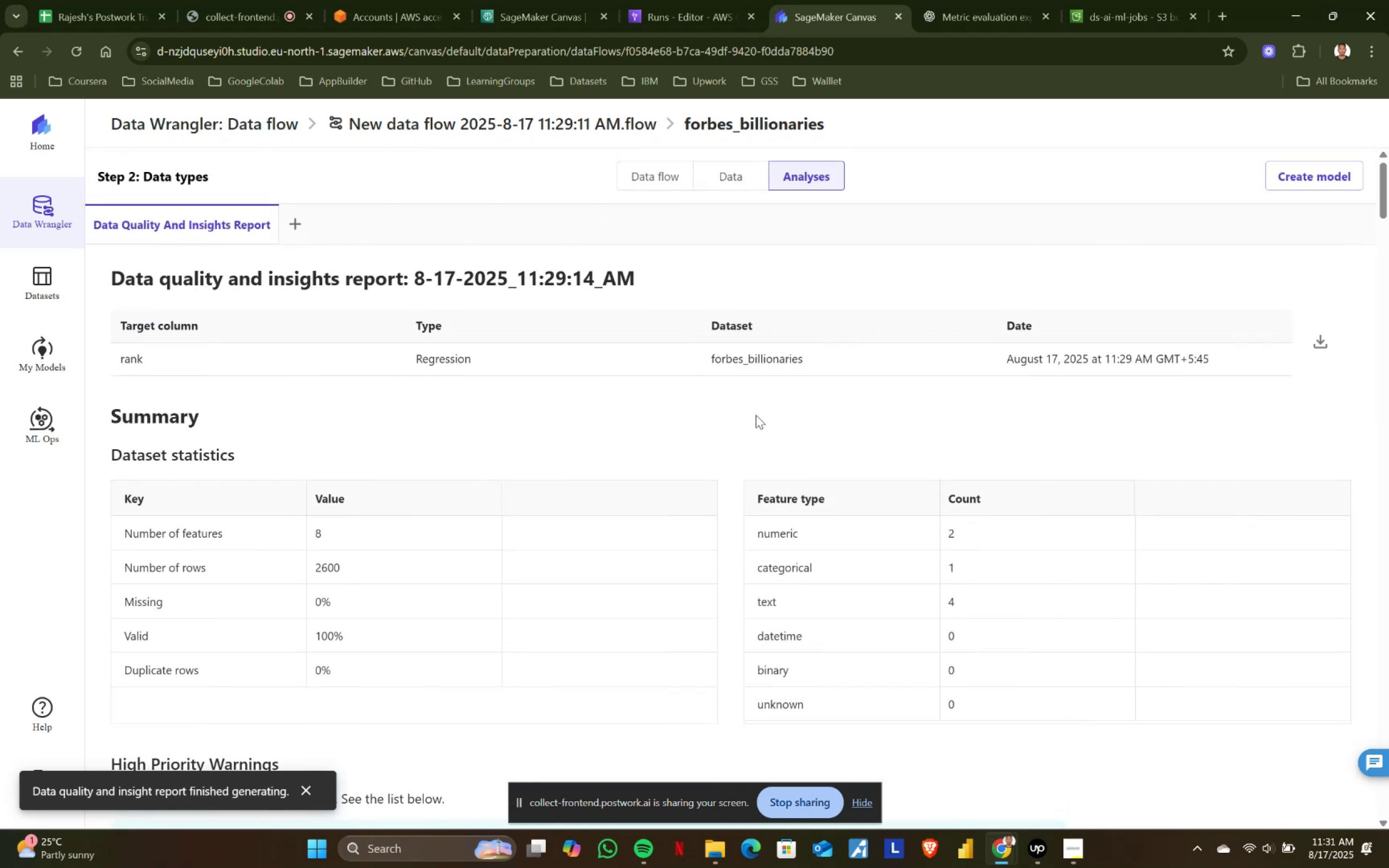 
scroll: coordinate [756, 415], scroll_direction: down, amount: 3.0
 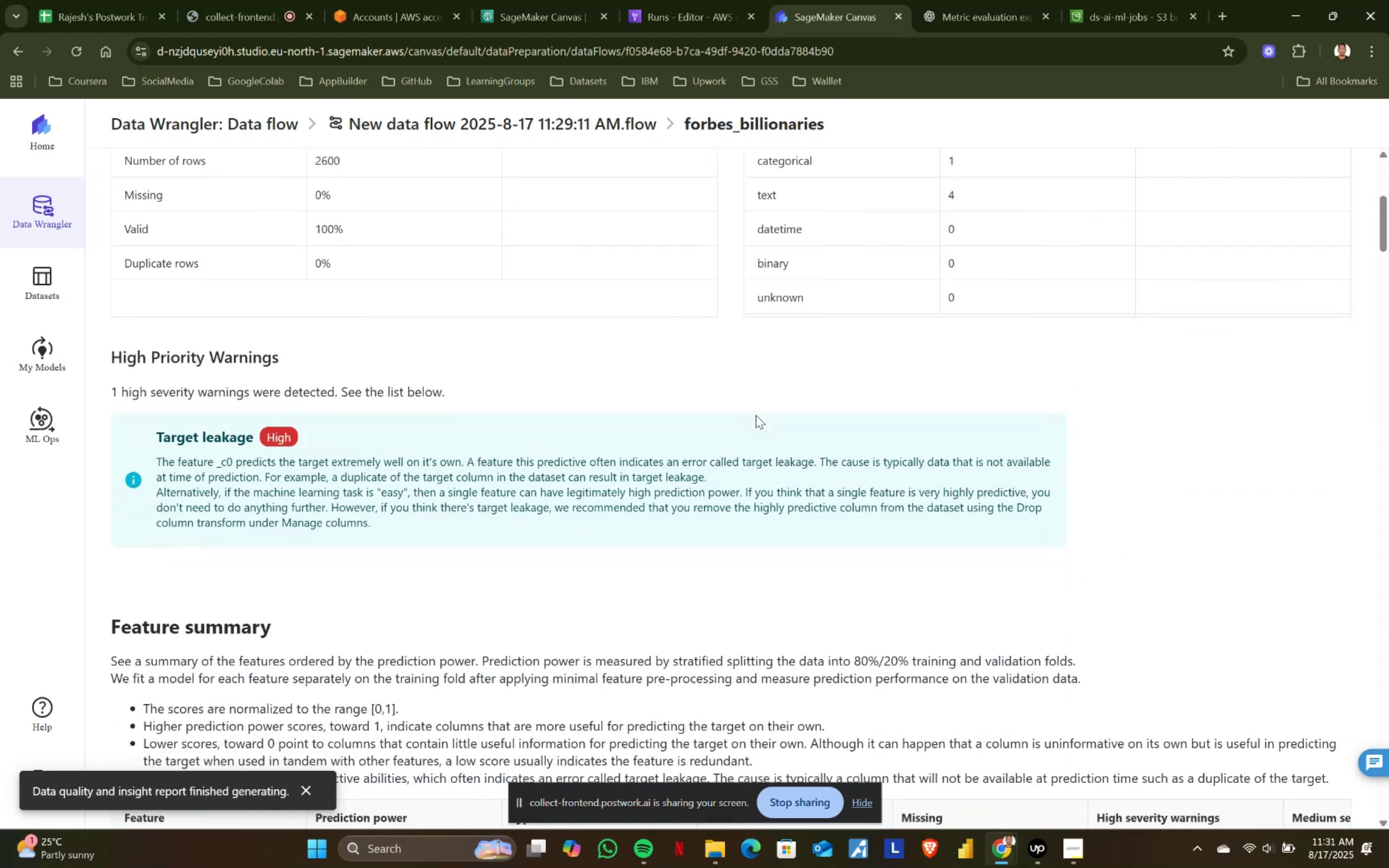 
scroll: coordinate [756, 415], scroll_direction: up, amount: 1.0
 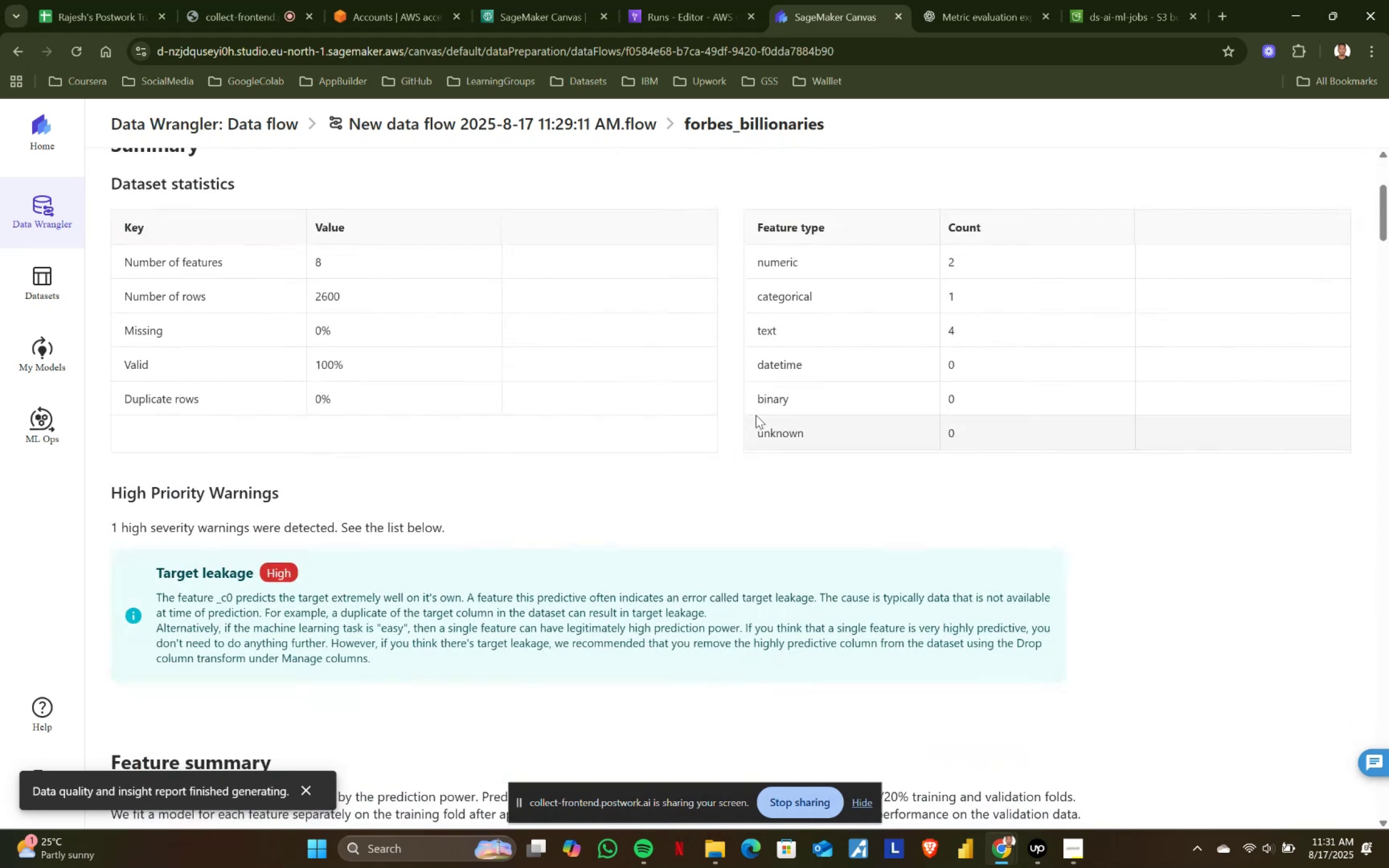 
wait(14.79)
 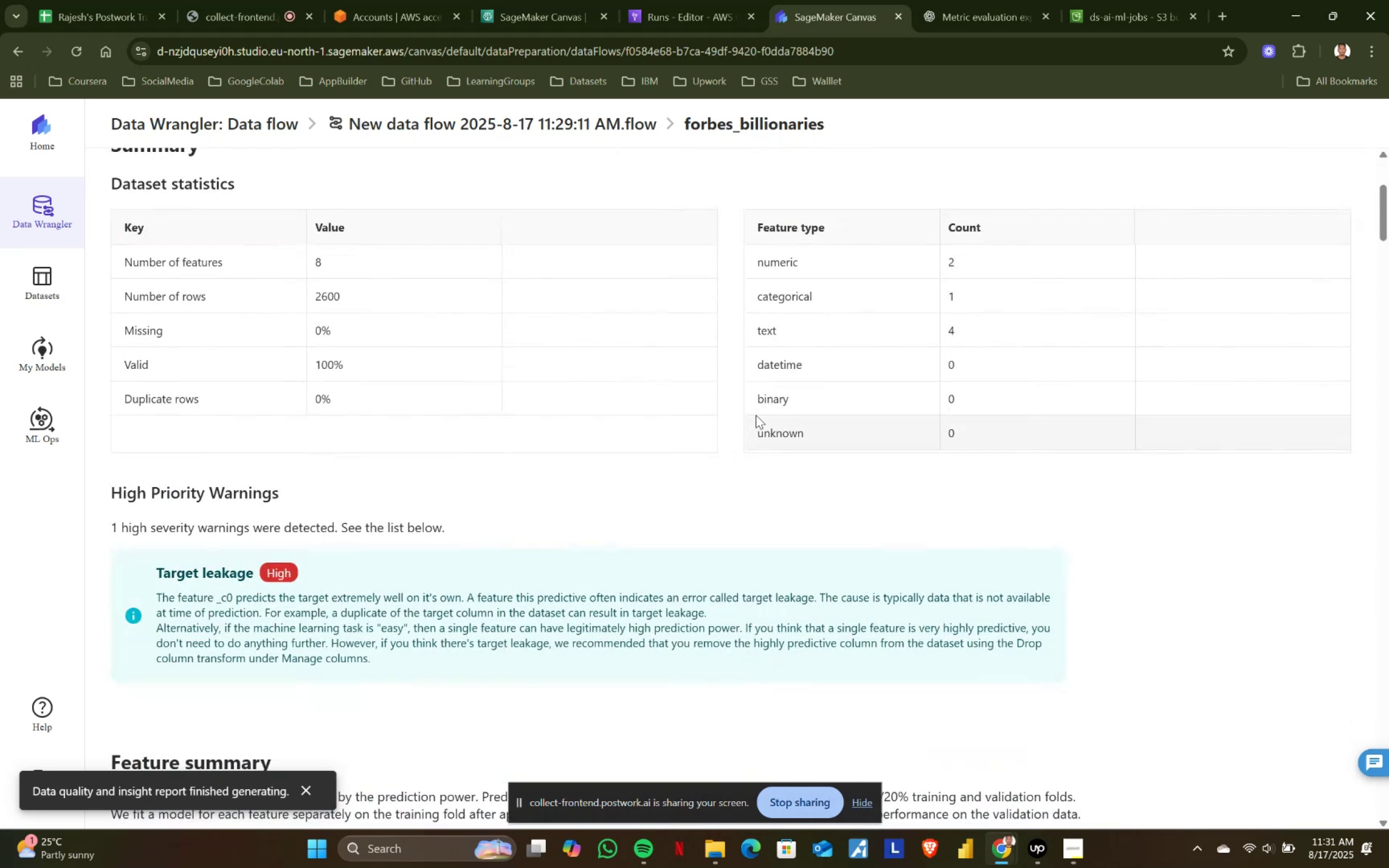 
key(PlayPause)
 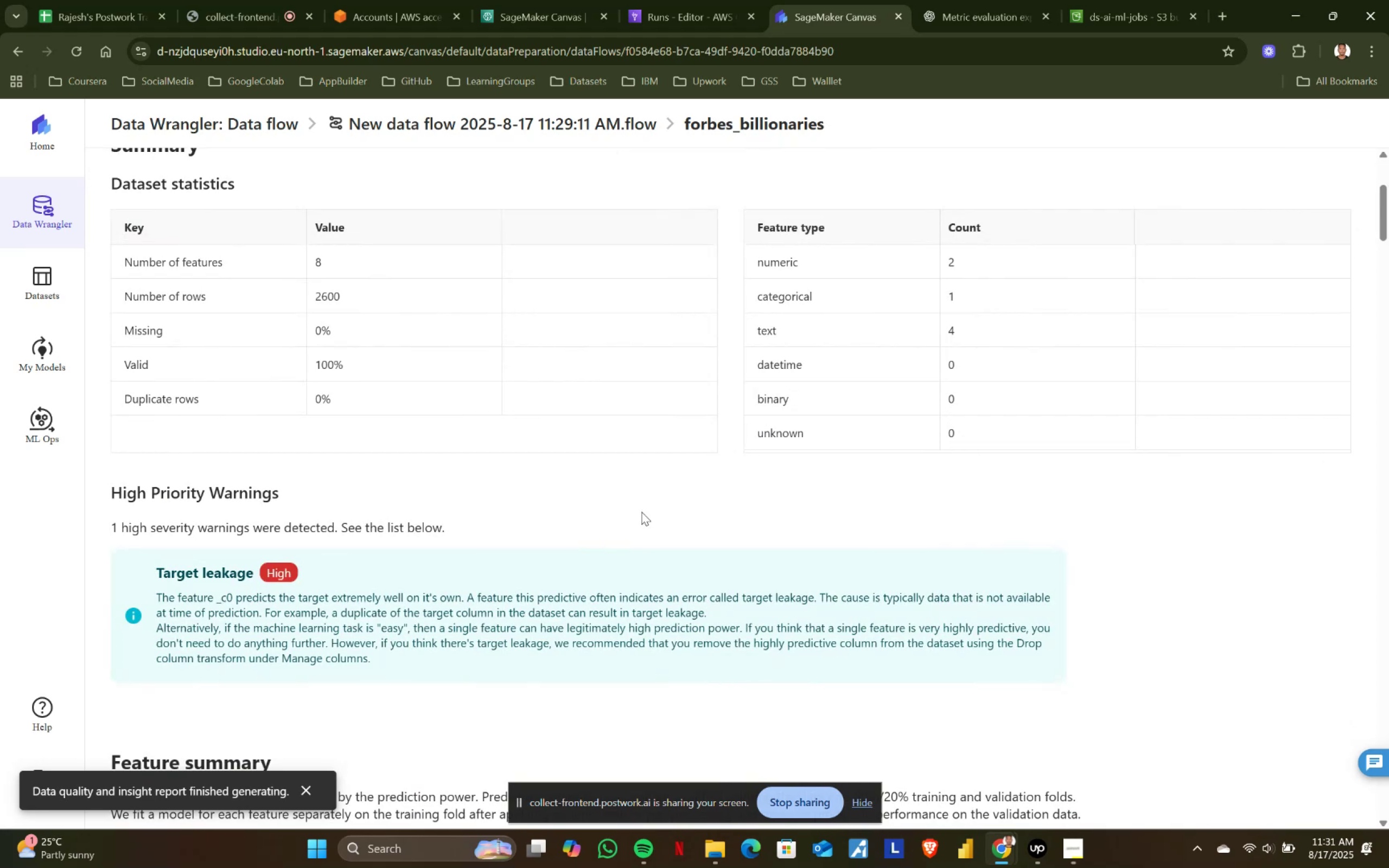 
wait(5.2)
 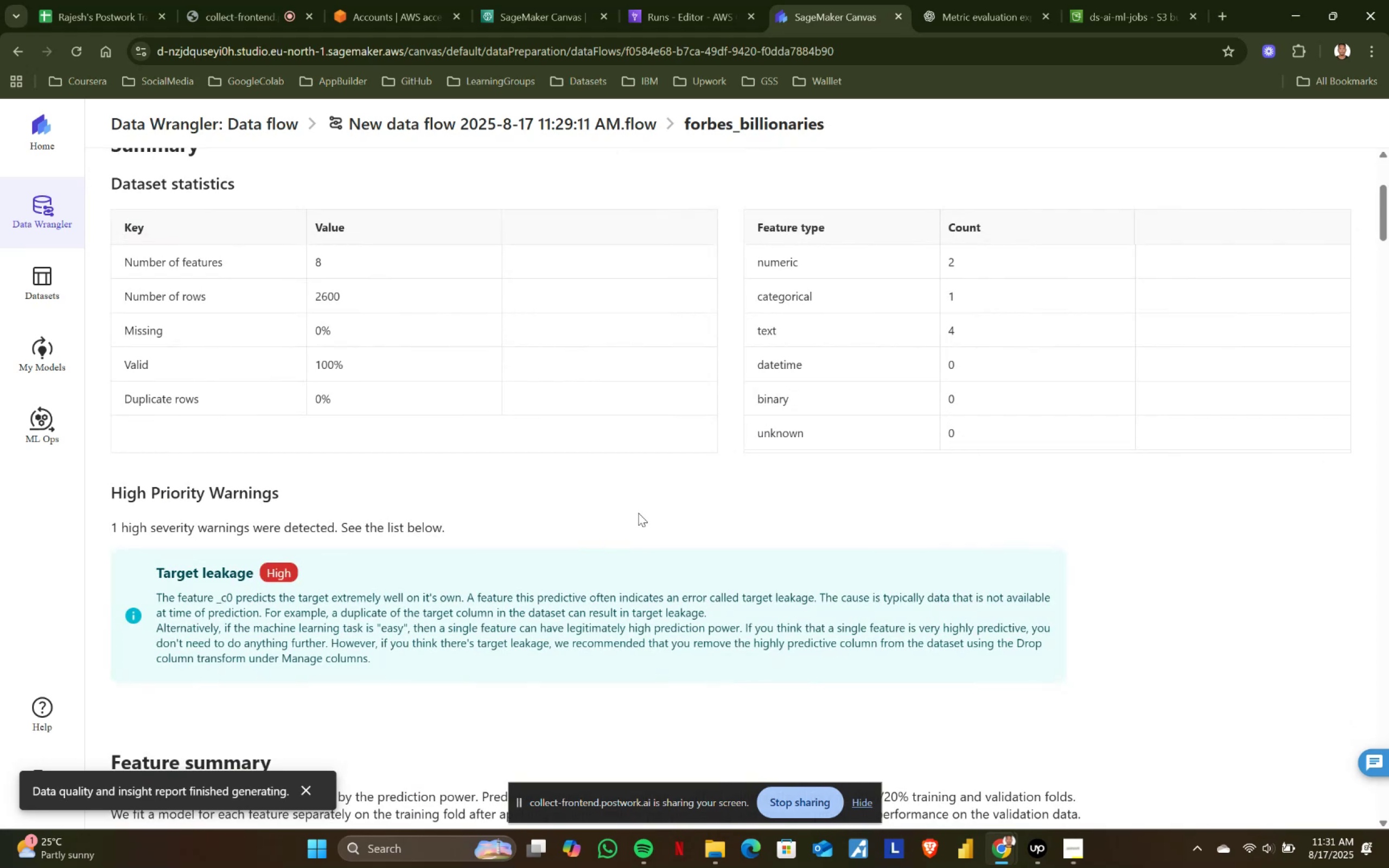 
left_click_drag(start_coordinate=[110, 525], to_coordinate=[455, 525])
 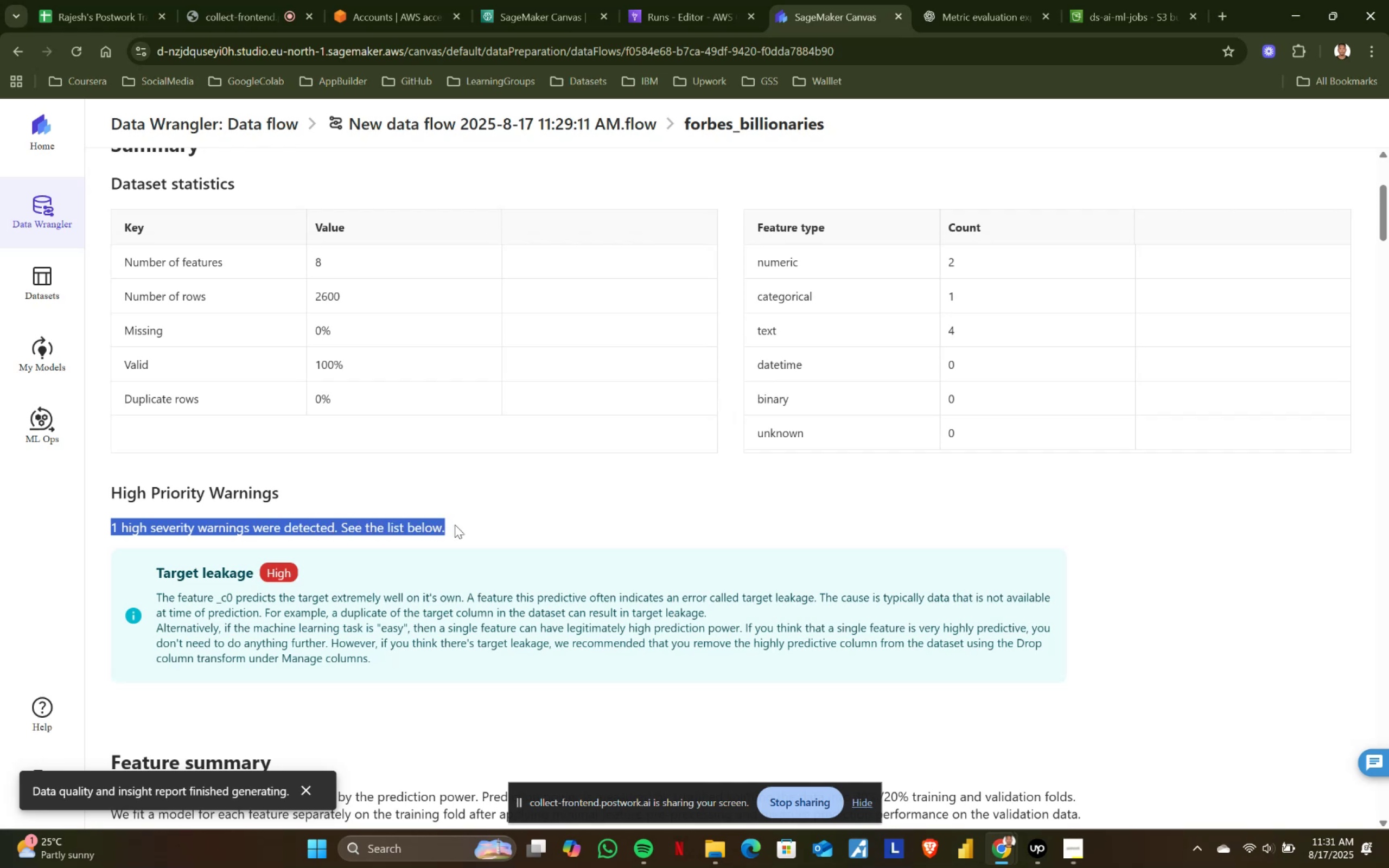 
left_click([455, 525])
 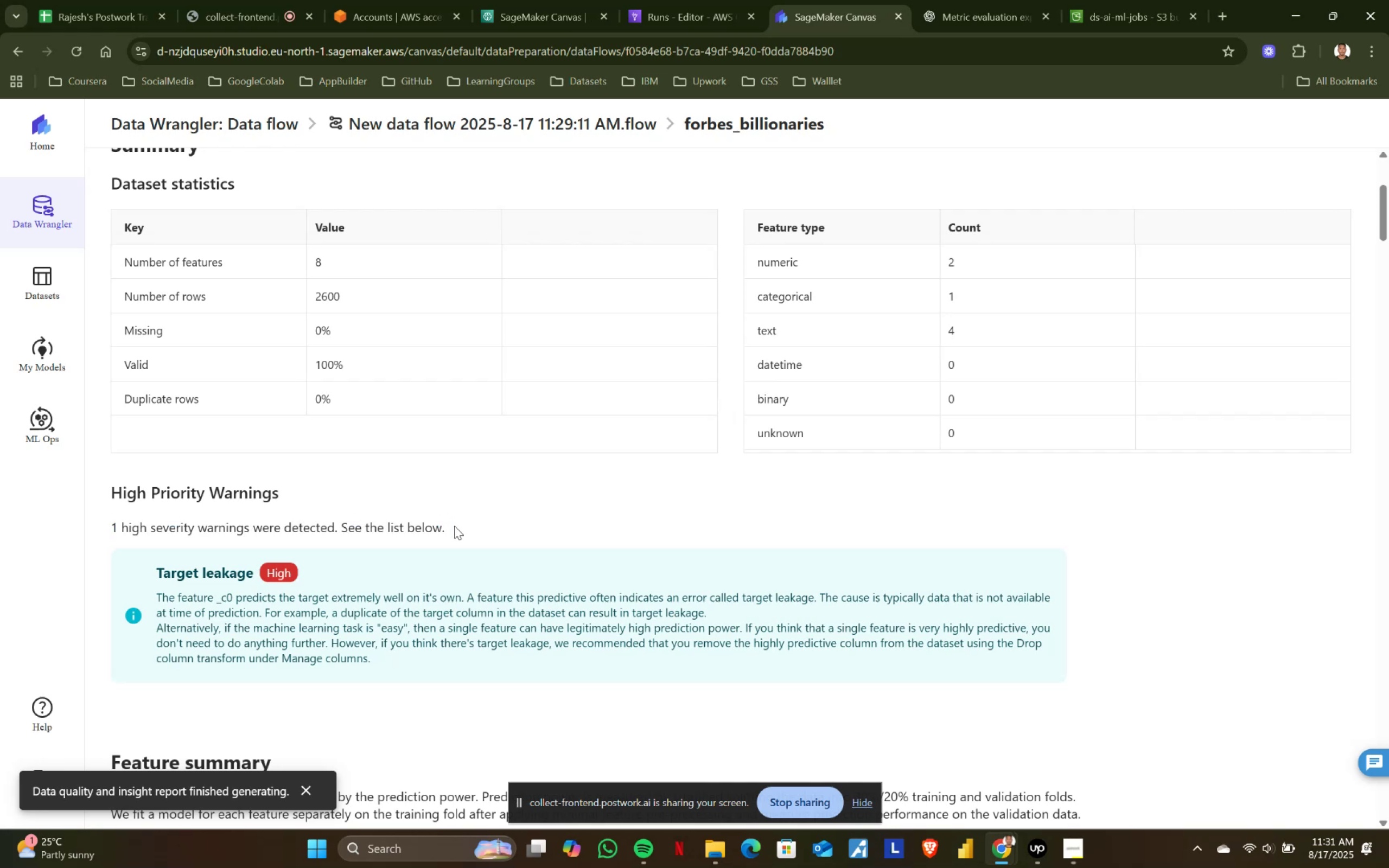 
left_click_drag(start_coordinate=[454, 526], to_coordinate=[117, 526])
 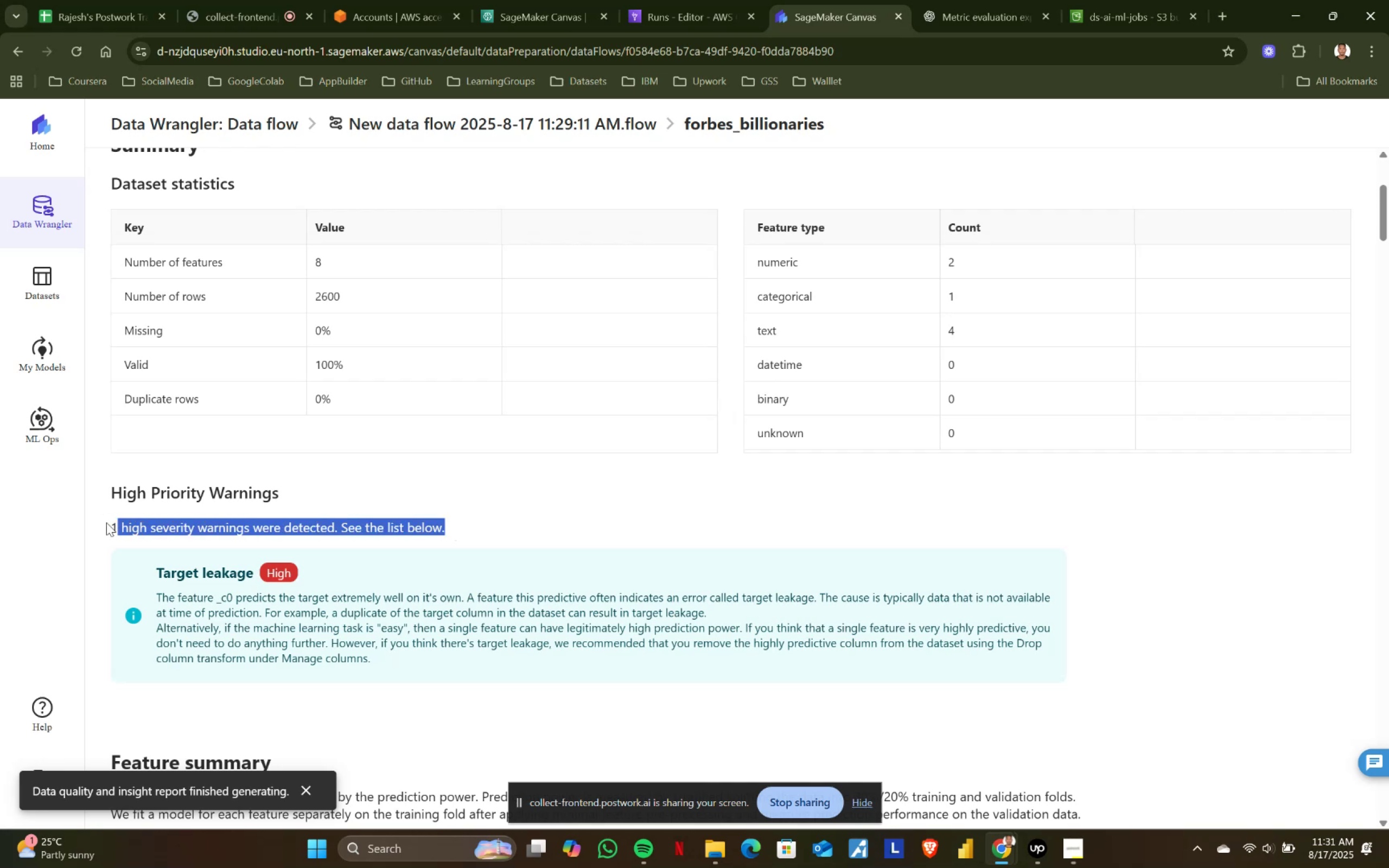 
left_click([104, 522])
 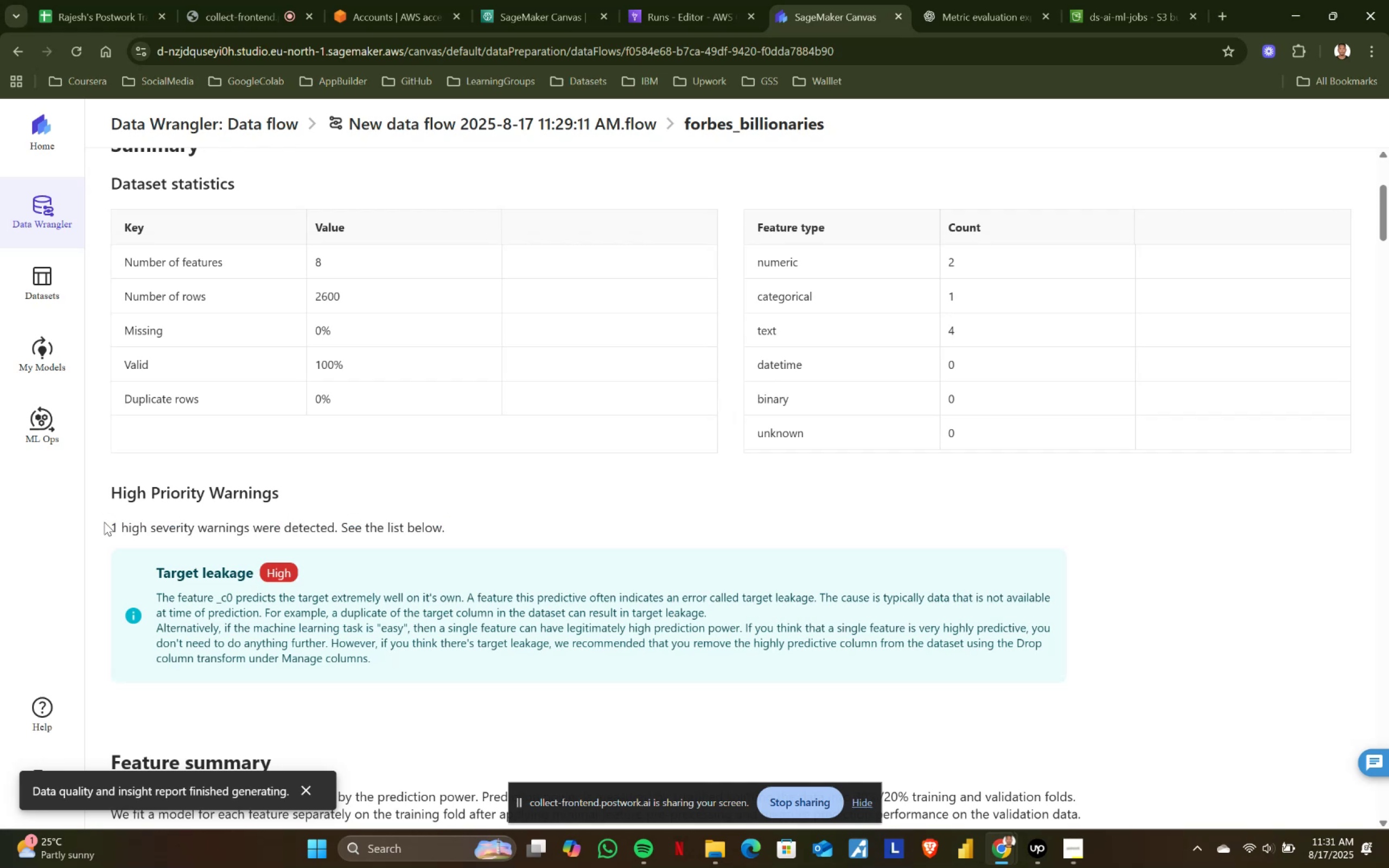 
left_click_drag(start_coordinate=[104, 522], to_coordinate=[480, 533])
 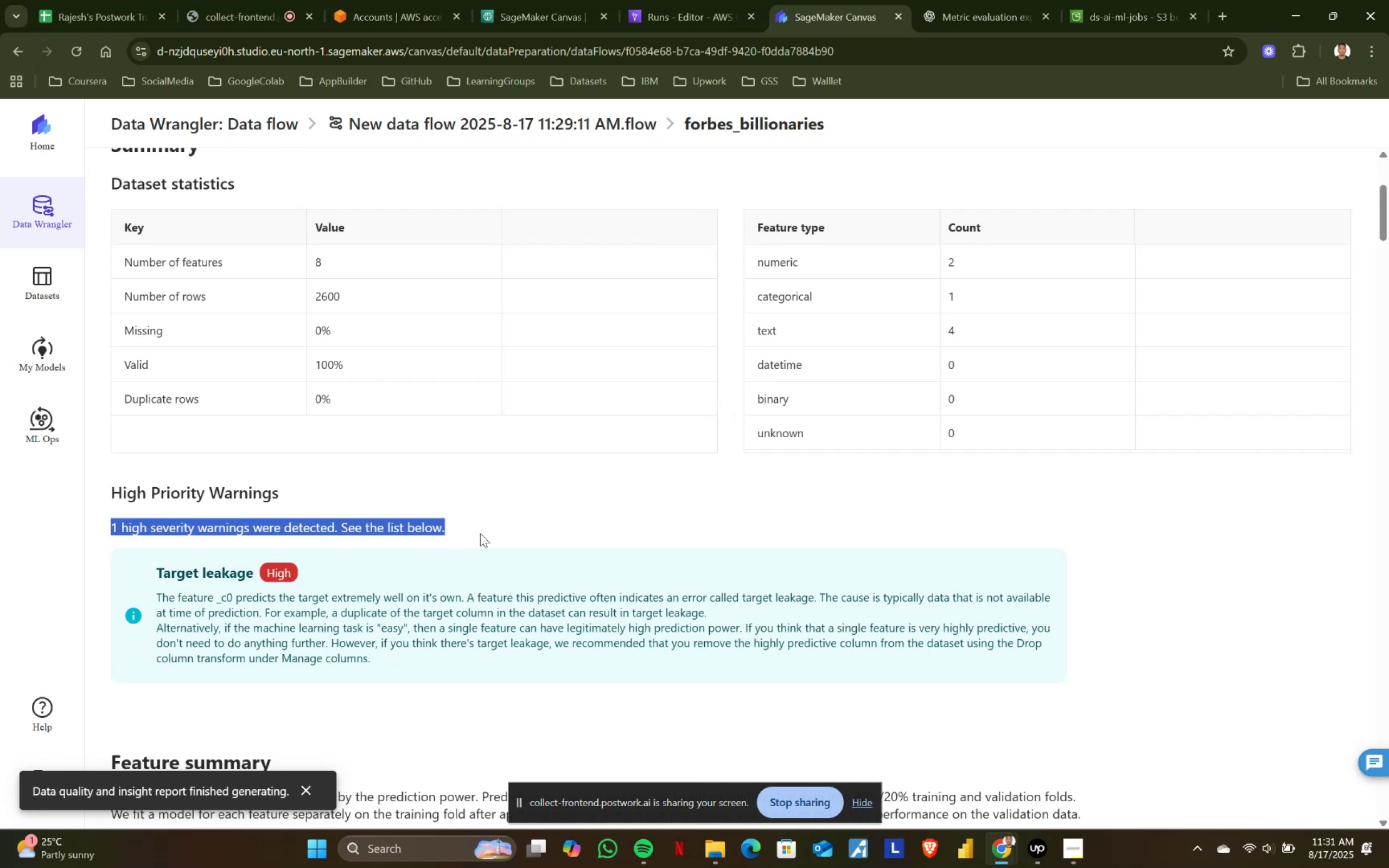 
left_click([480, 533])
 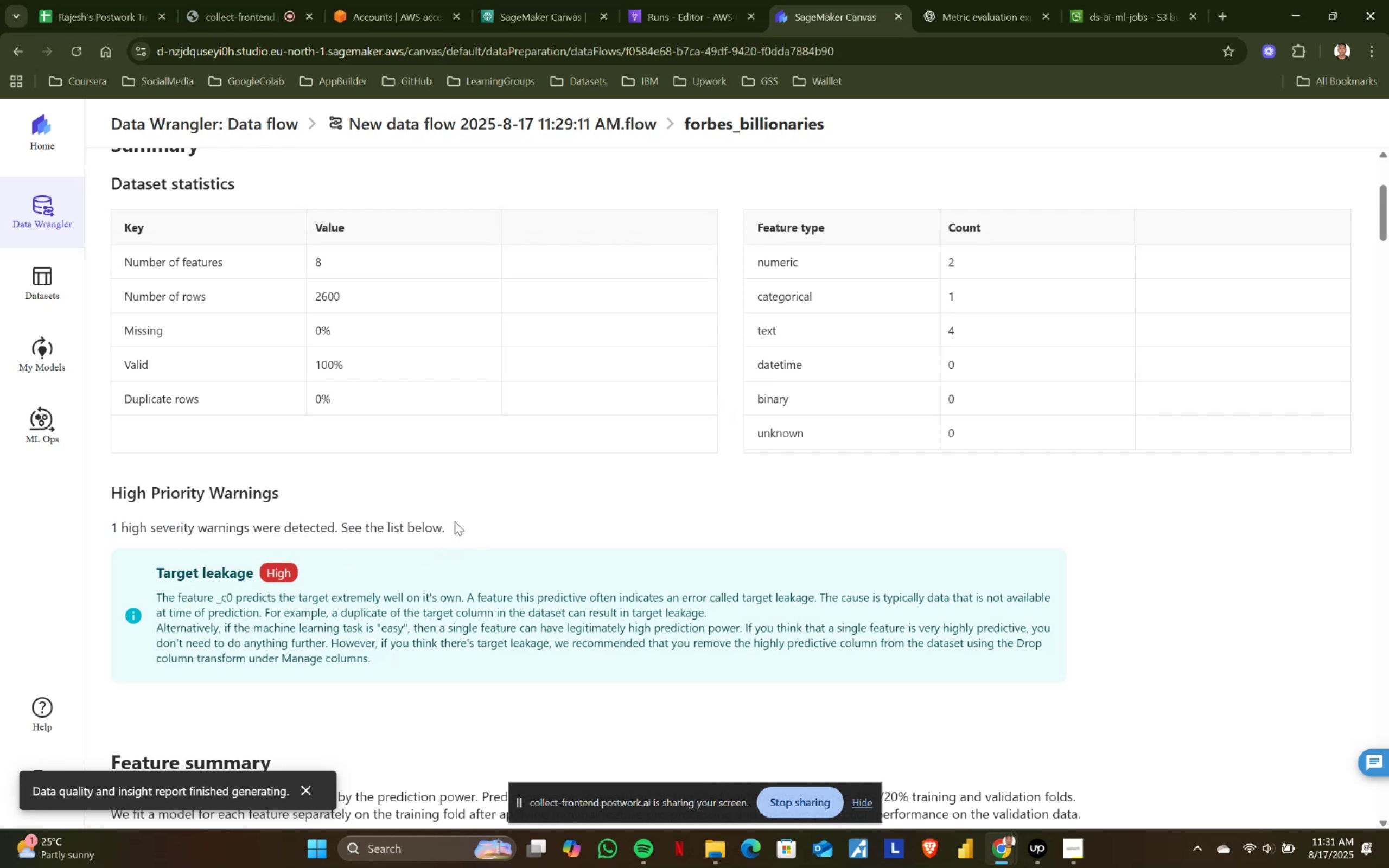 
left_click_drag(start_coordinate=[448, 516], to_coordinate=[106, 522])
 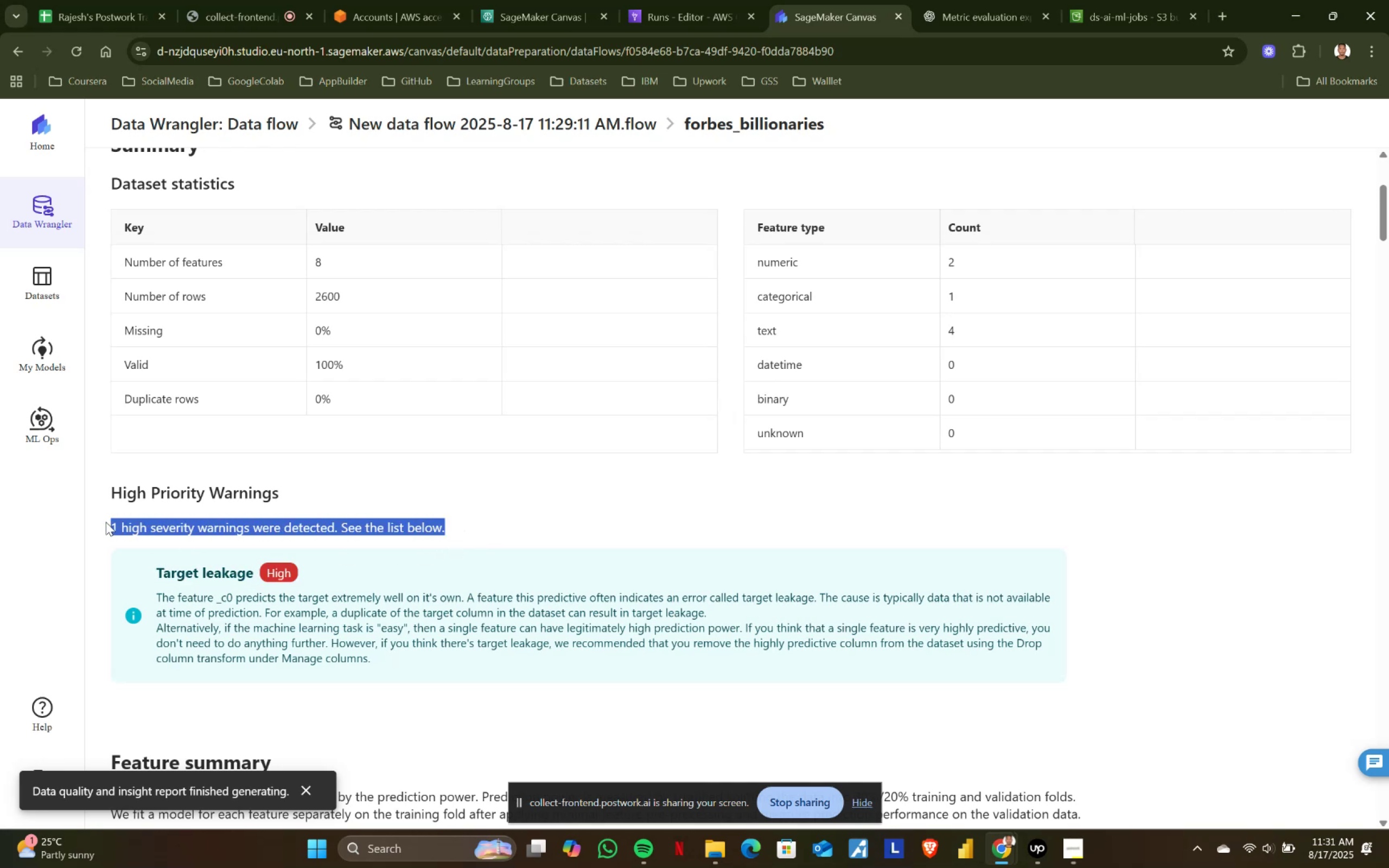 
left_click([106, 522])
 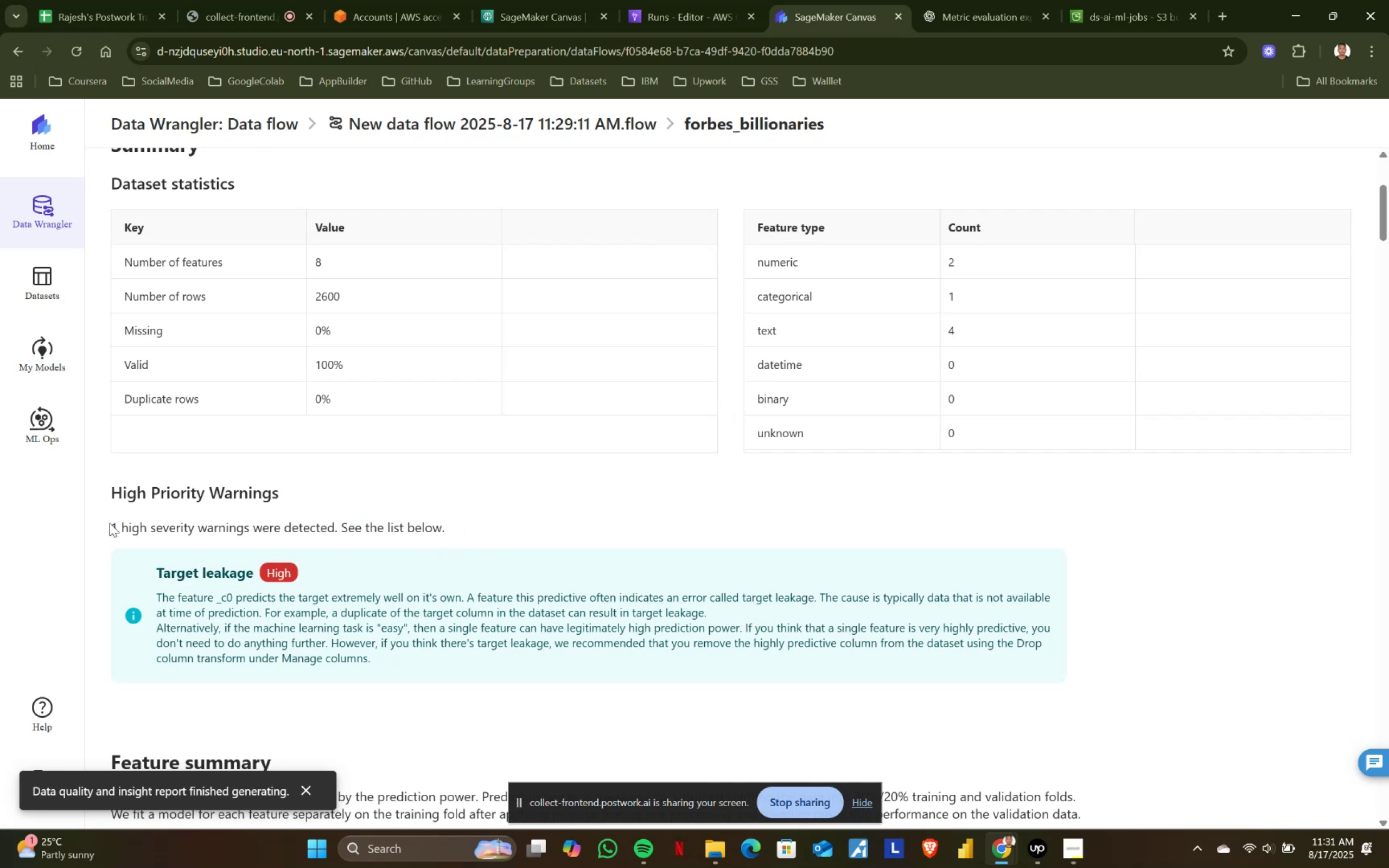 
left_click_drag(start_coordinate=[110, 523], to_coordinate=[542, 523])
 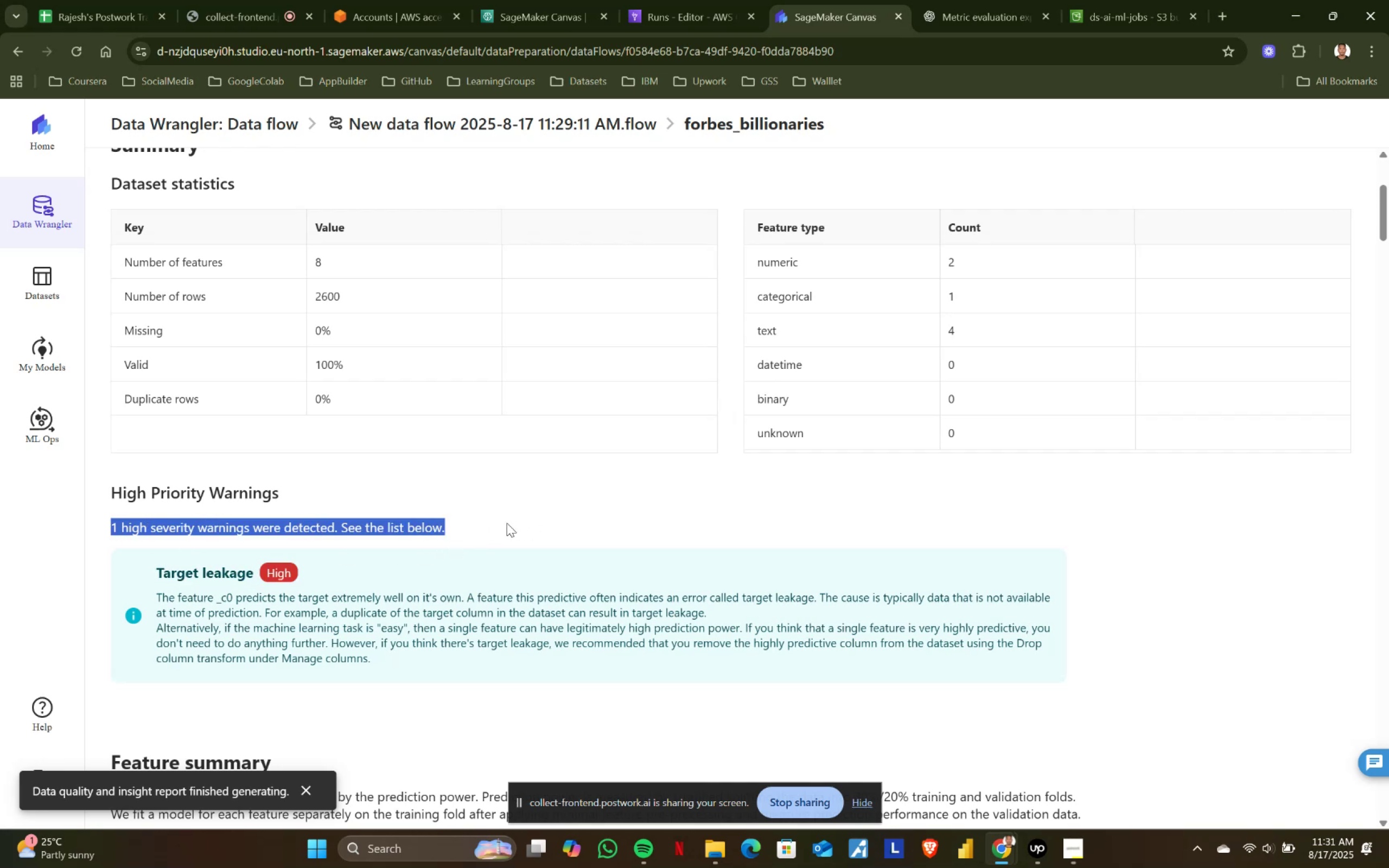 
left_click([505, 523])
 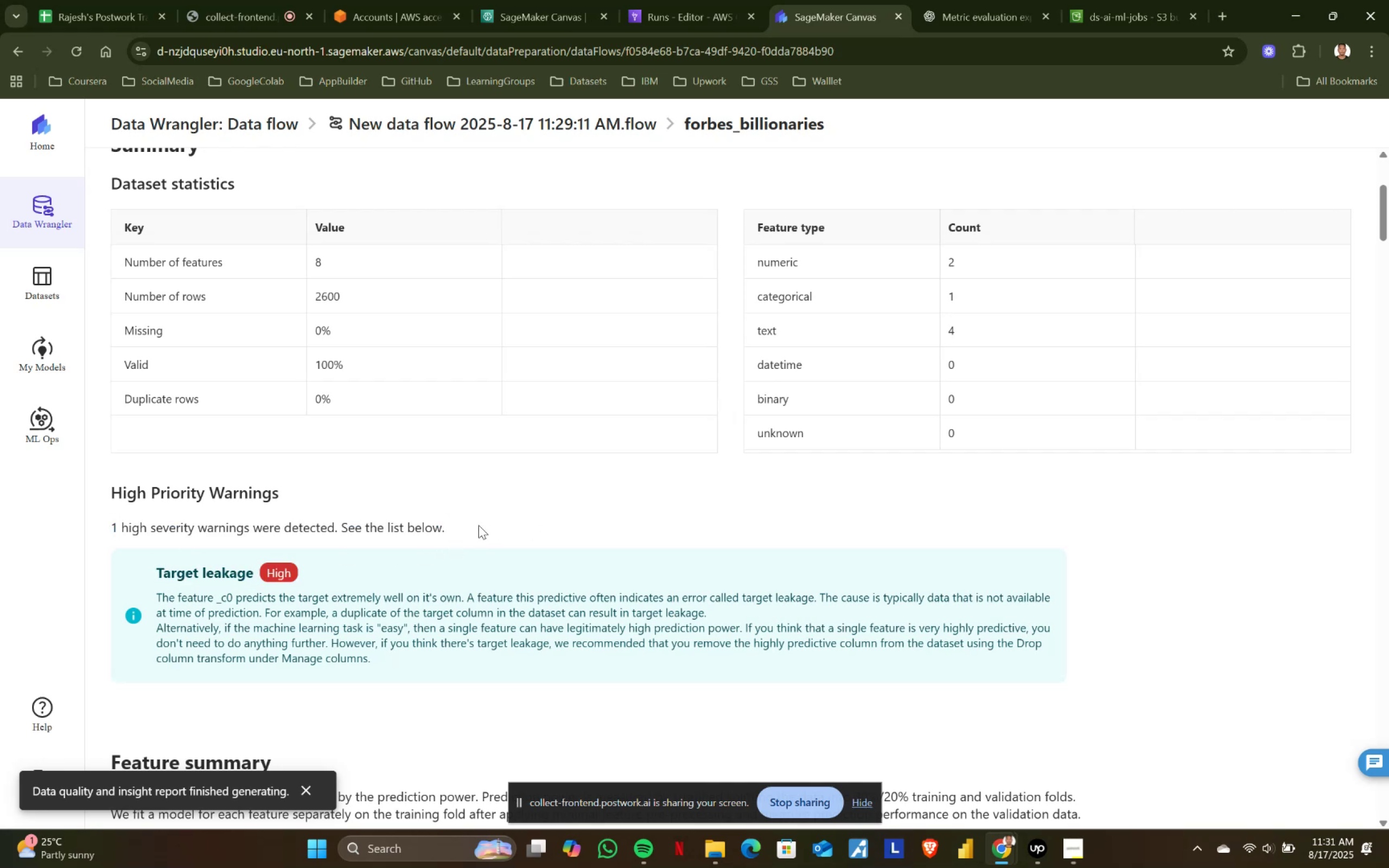 
left_click_drag(start_coordinate=[473, 525], to_coordinate=[103, 525])
 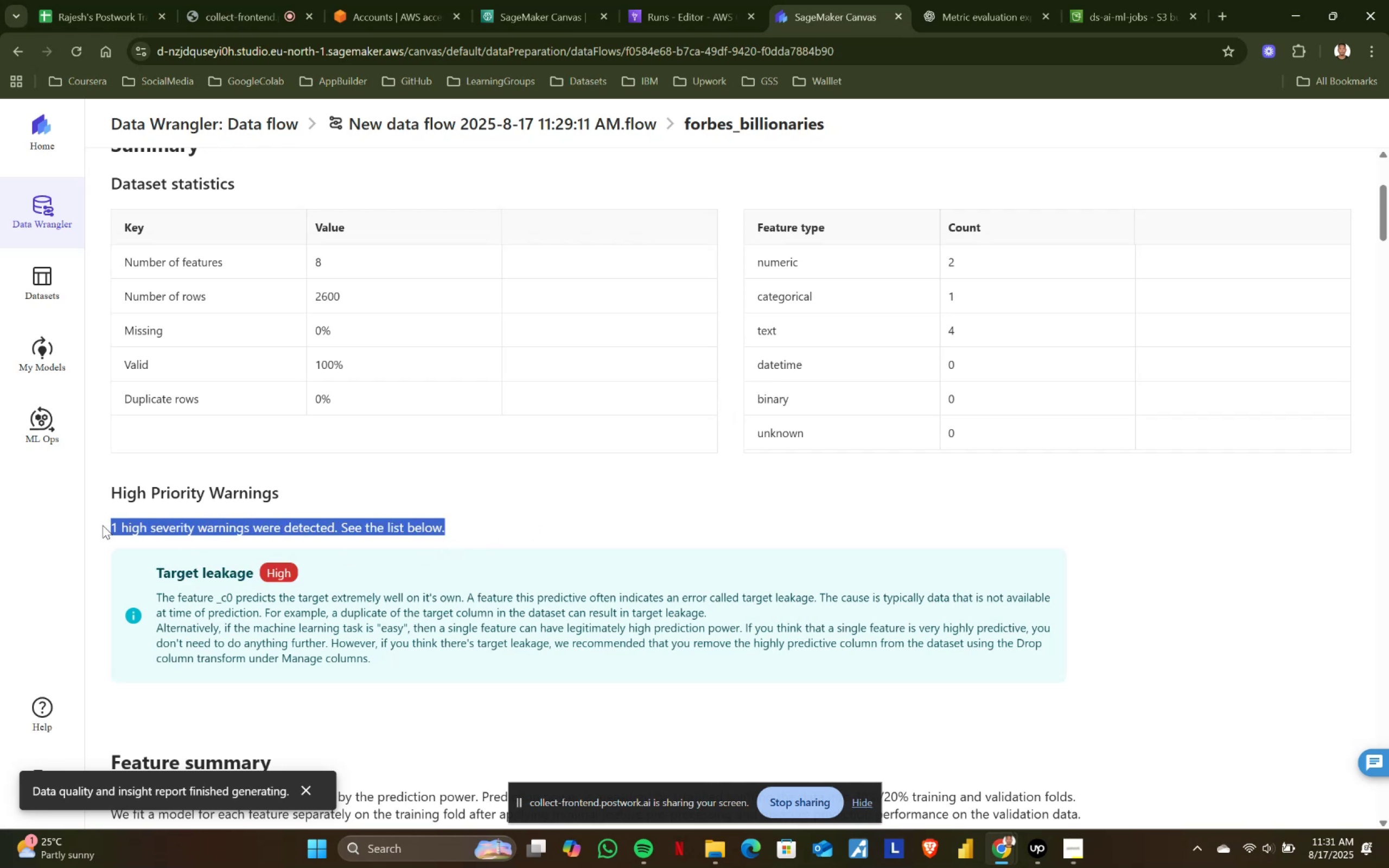 
left_click([103, 525])
 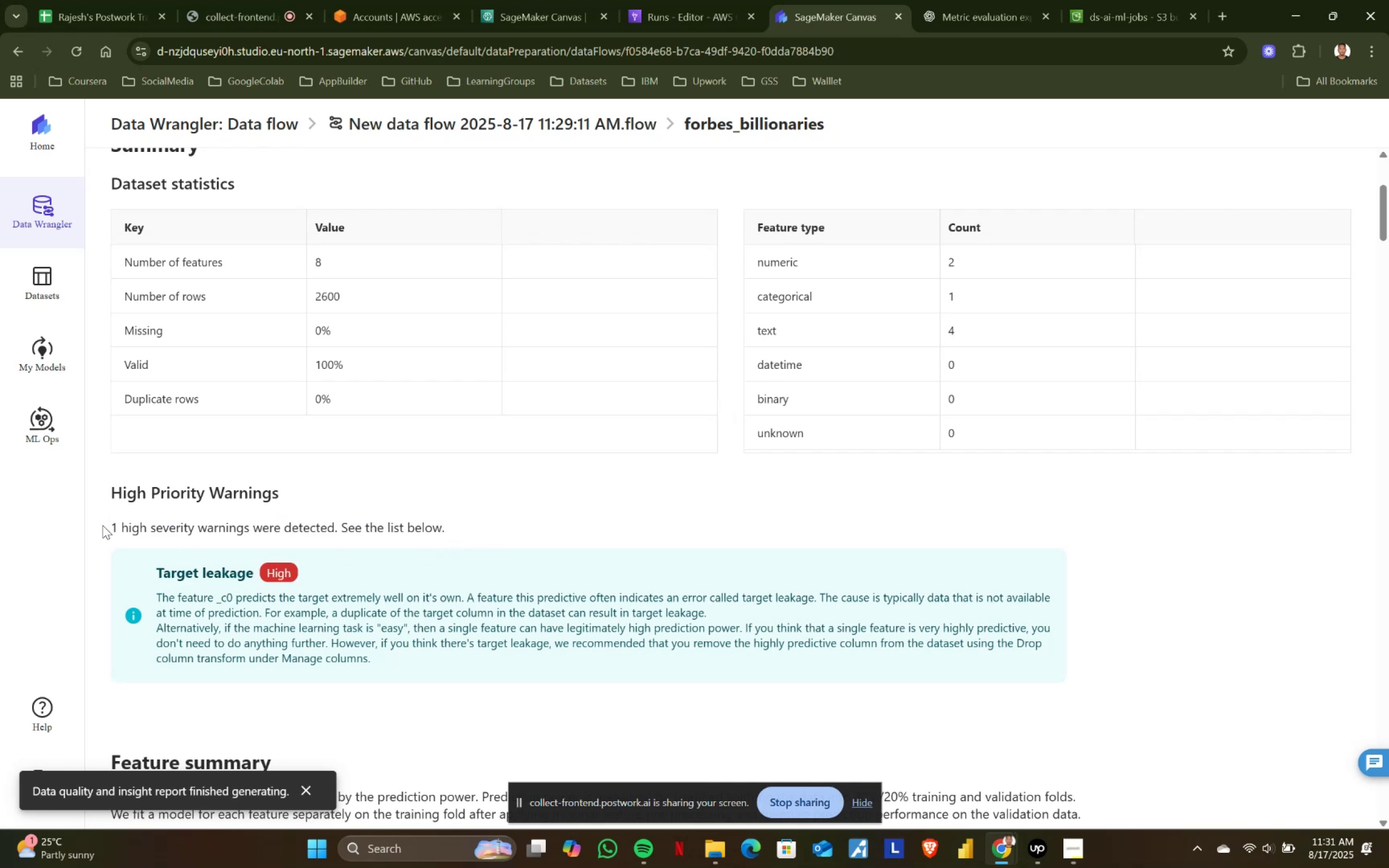 
left_click_drag(start_coordinate=[103, 525], to_coordinate=[442, 531])
 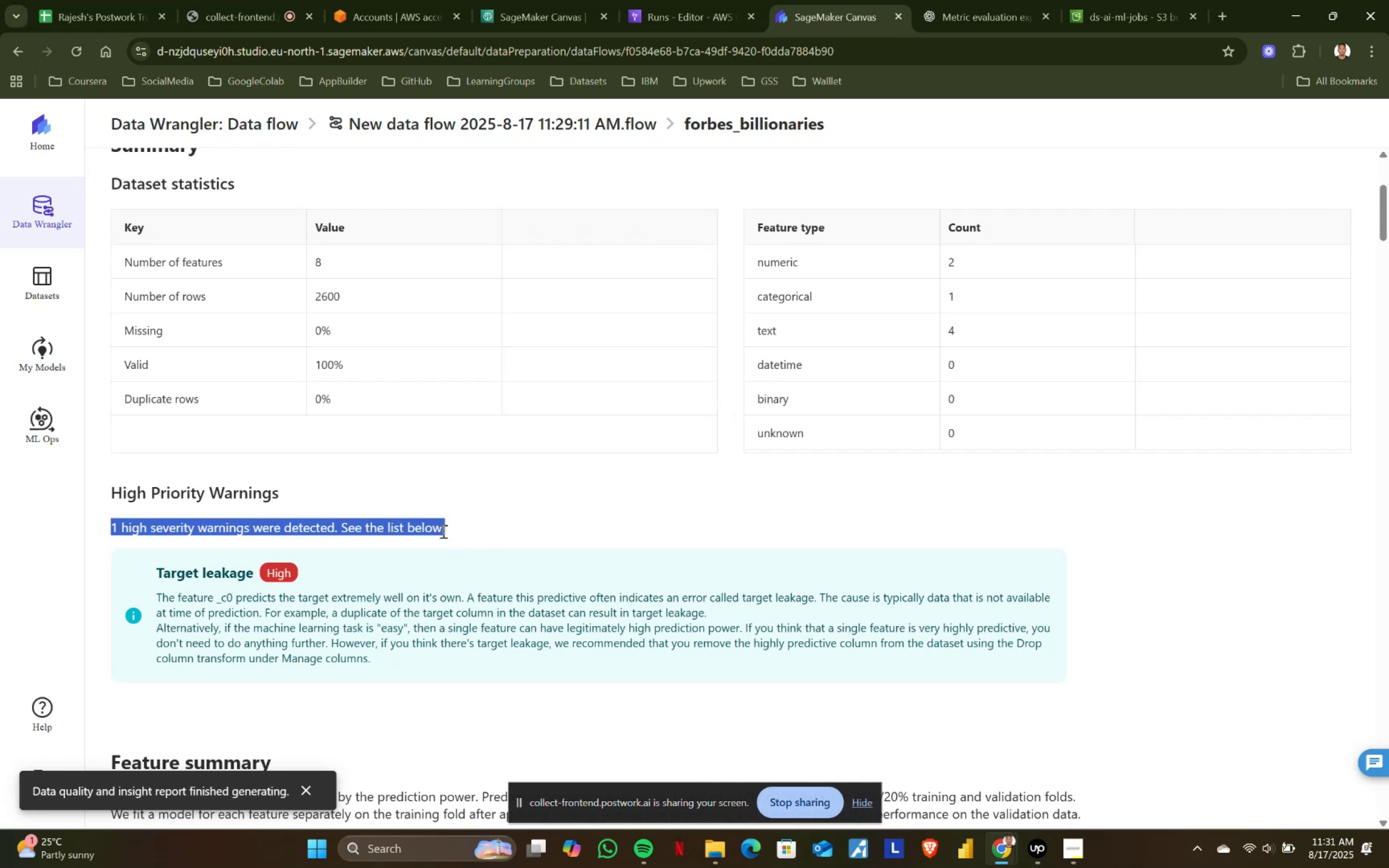 
left_click([442, 531])
 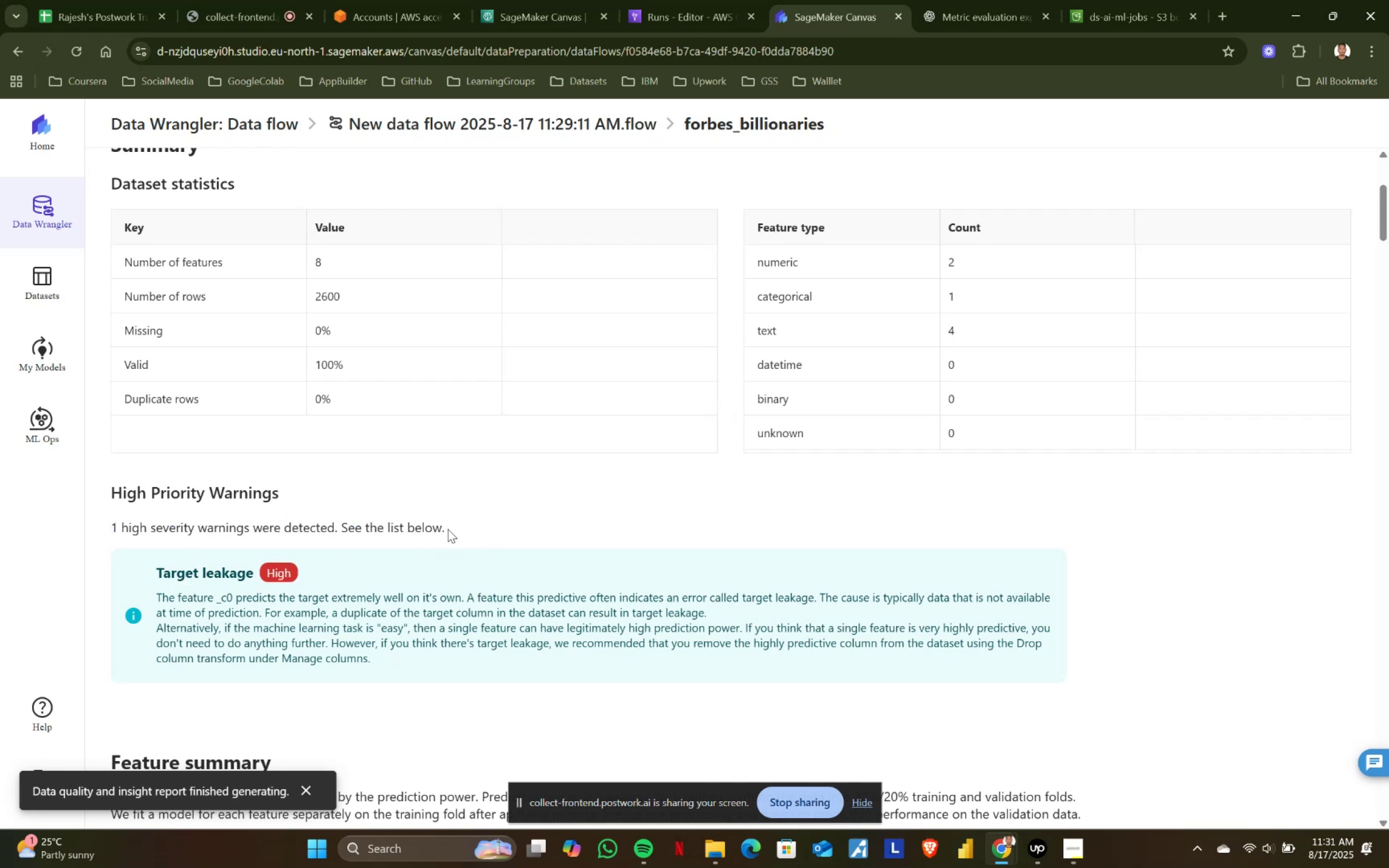 
left_click_drag(start_coordinate=[448, 529], to_coordinate=[105, 529])
 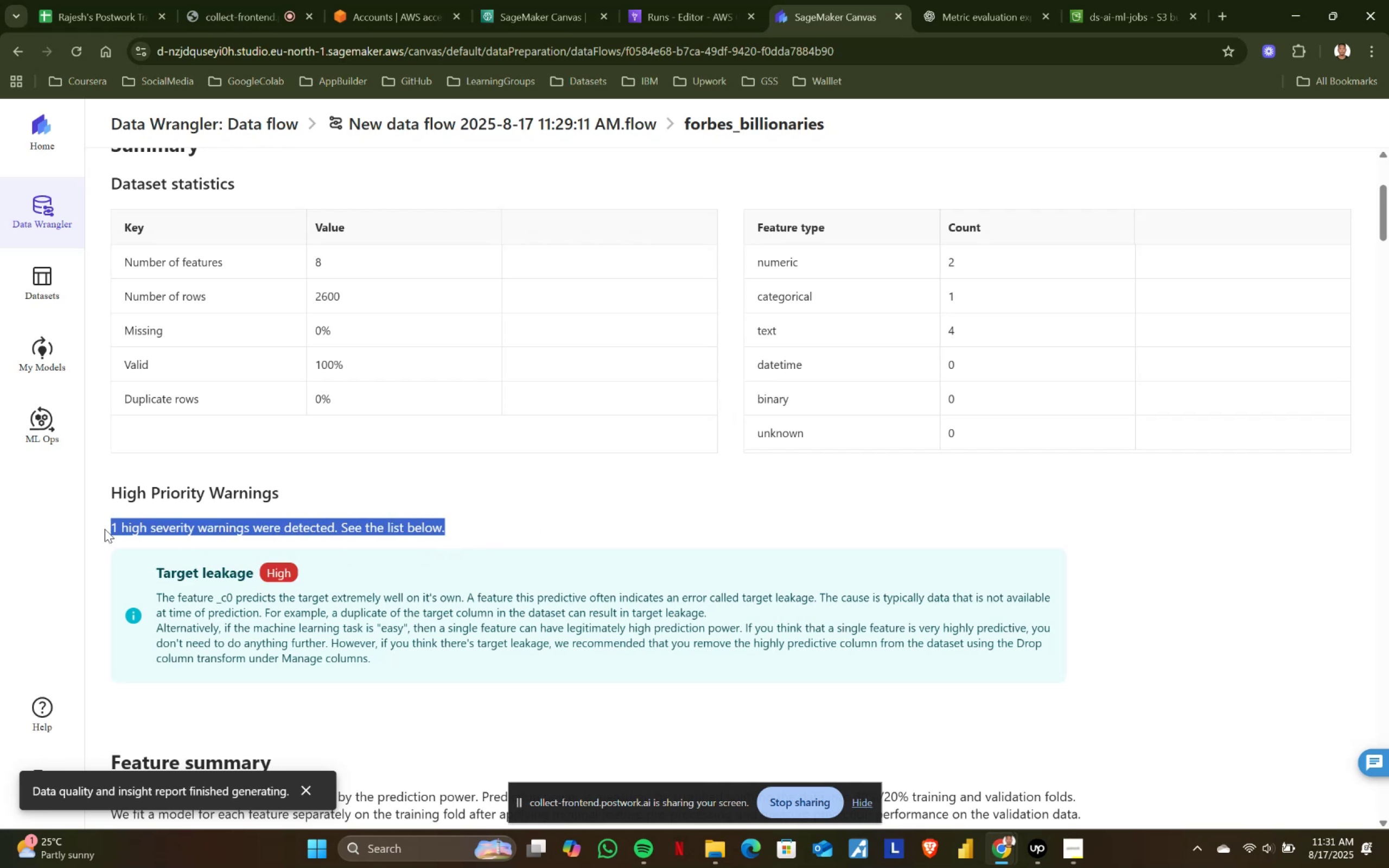 
left_click([105, 529])
 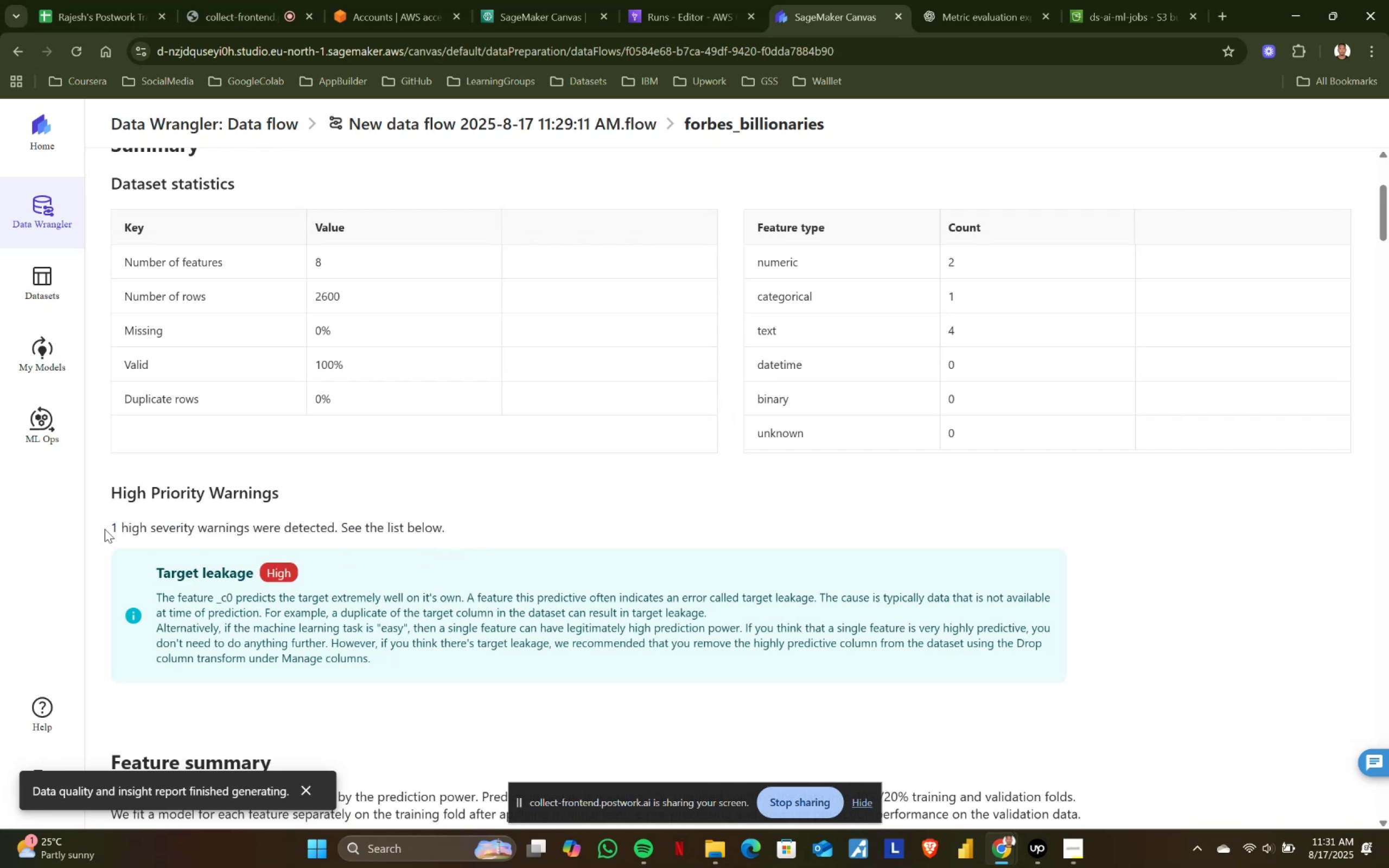 
left_click_drag(start_coordinate=[105, 529], to_coordinate=[464, 524])
 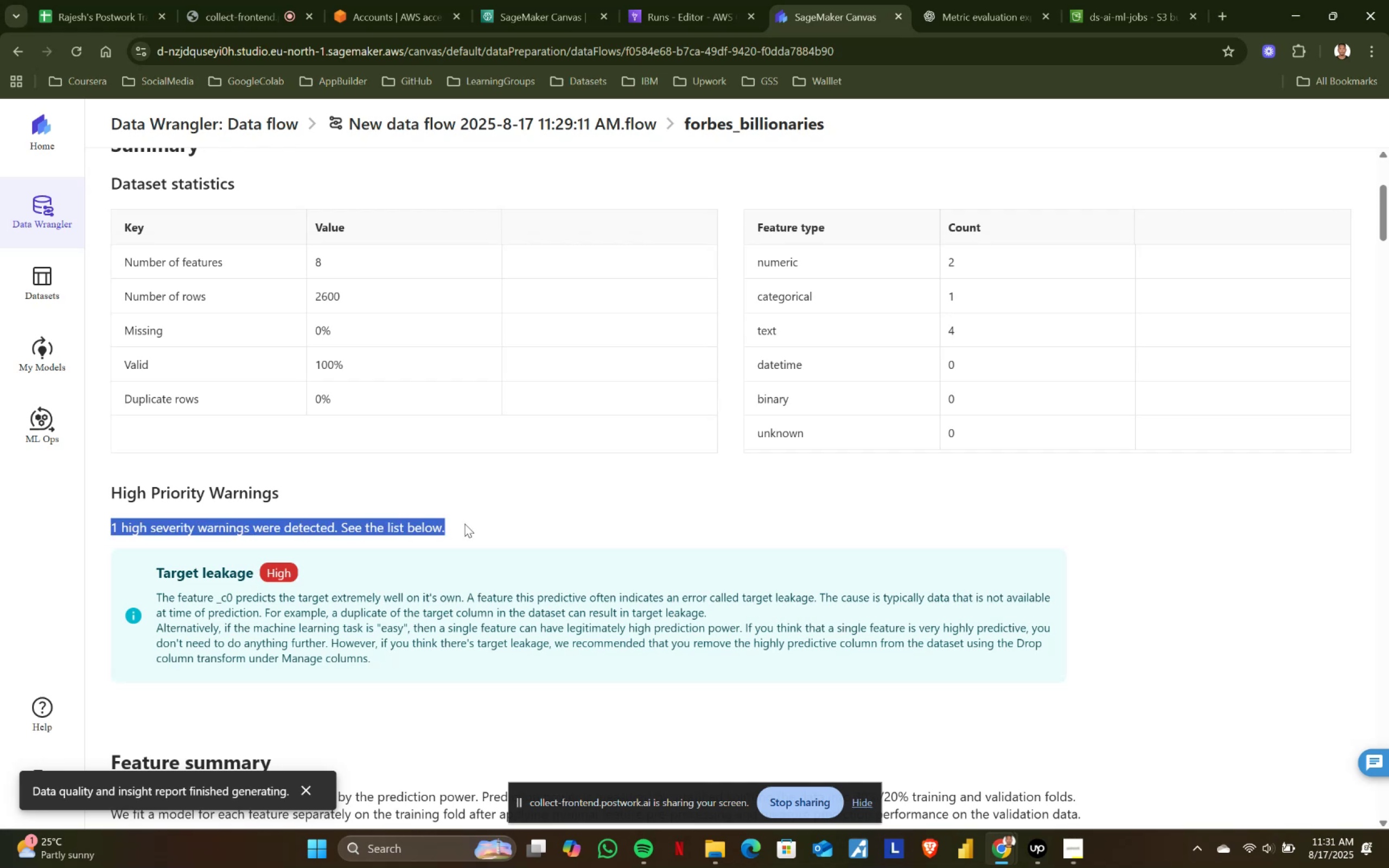 
left_click([464, 524])
 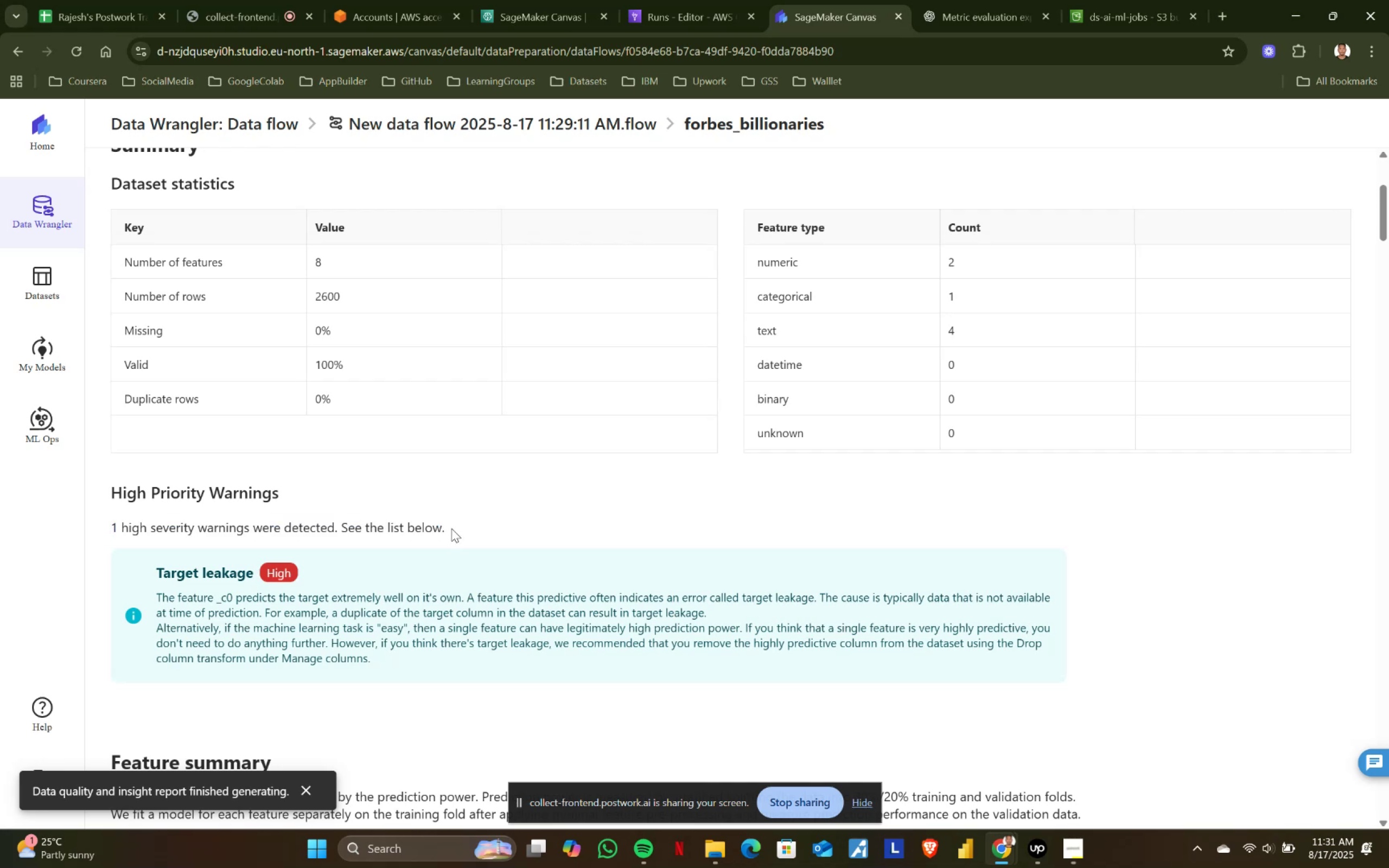 
left_click_drag(start_coordinate=[451, 528], to_coordinate=[105, 528])
 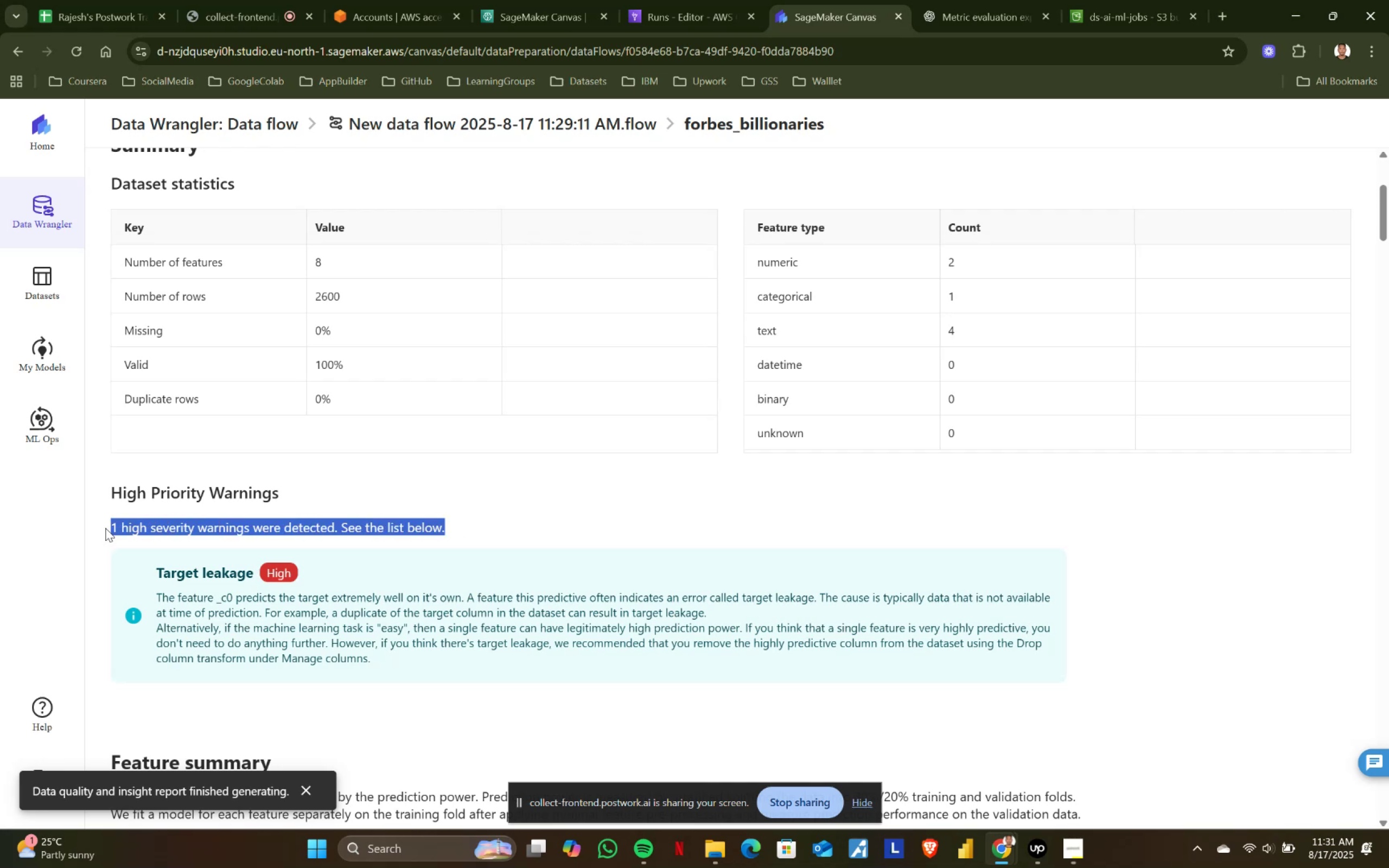 
left_click([105, 528])
 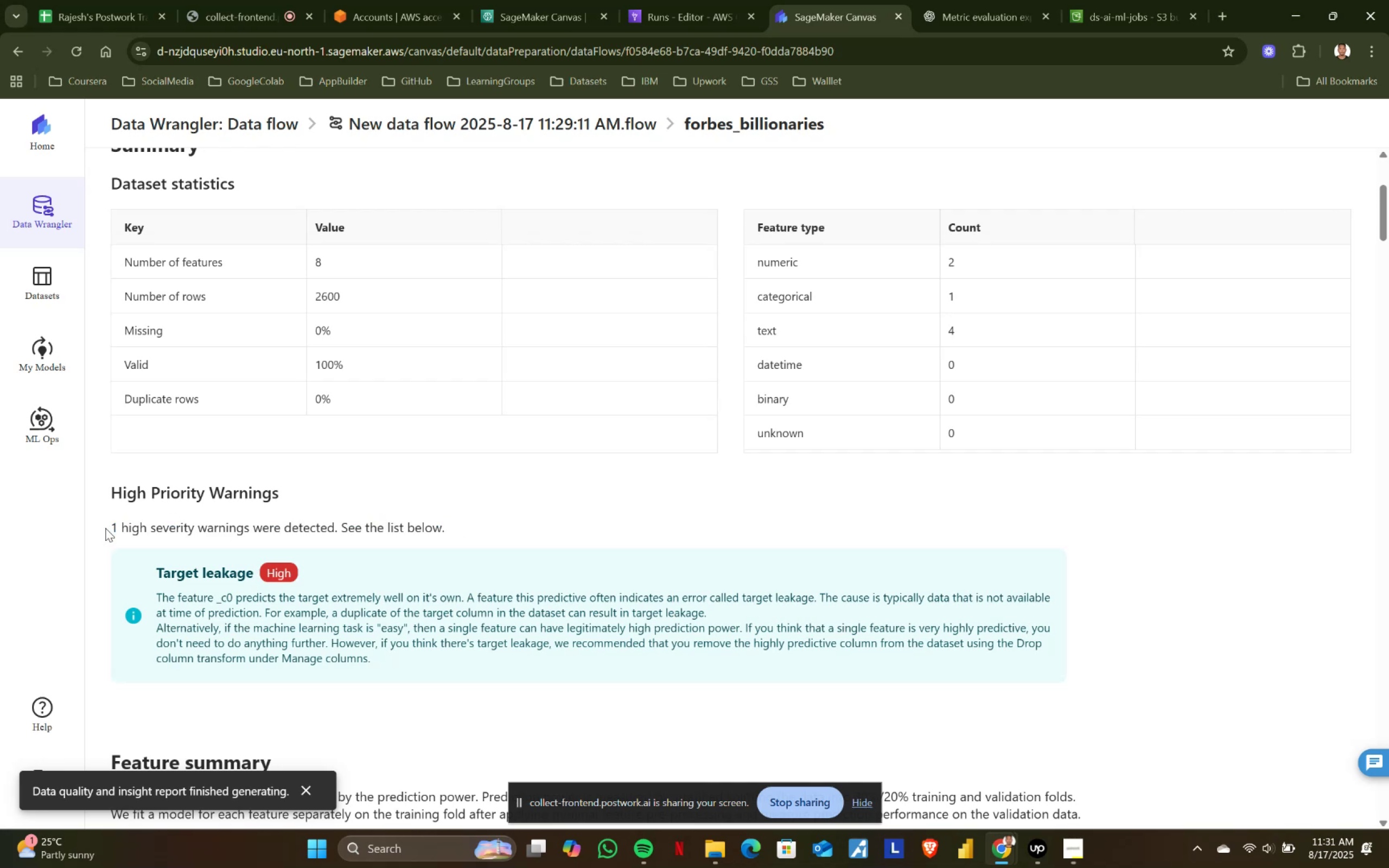 
left_click_drag(start_coordinate=[105, 528], to_coordinate=[479, 528])
 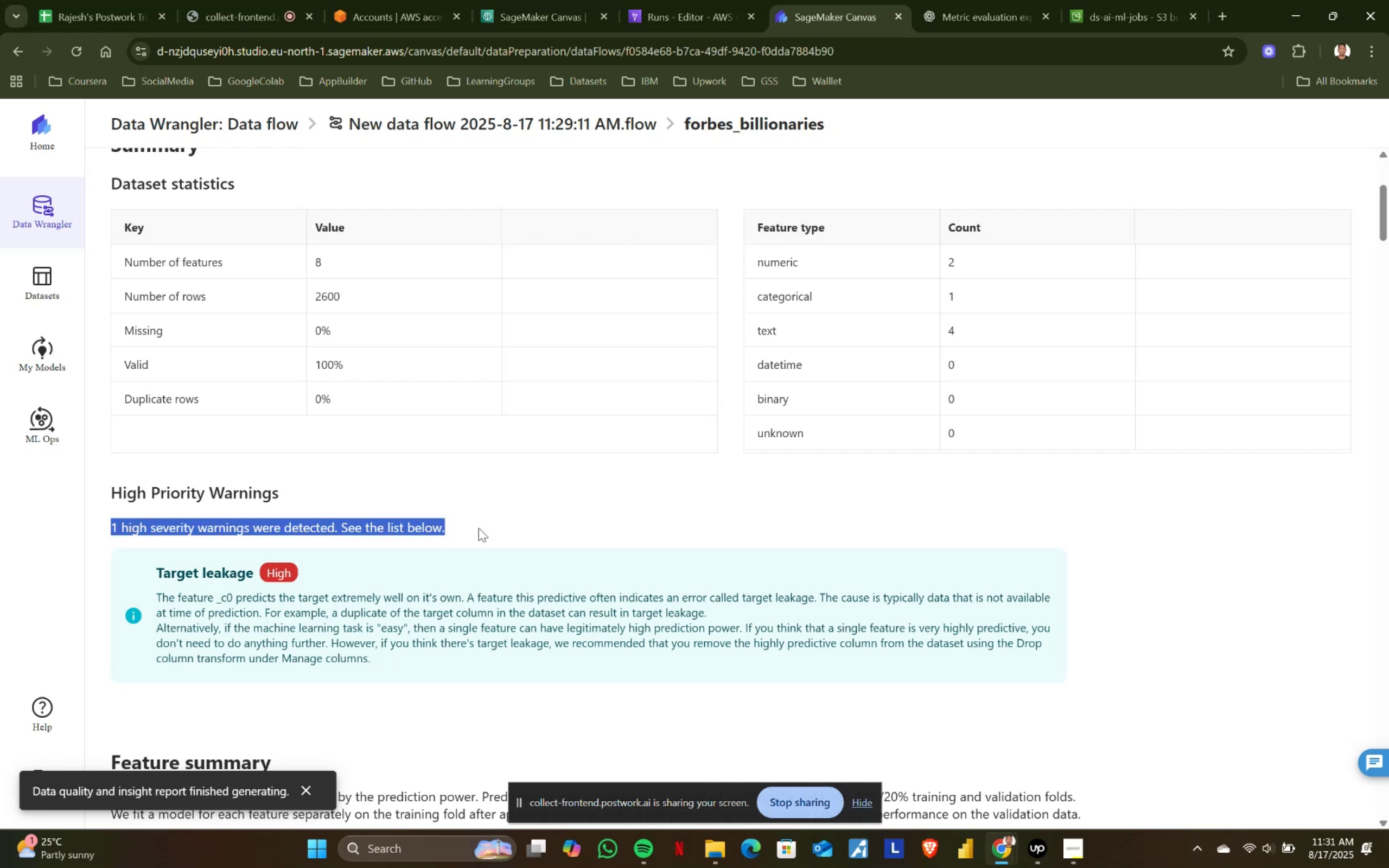 
left_click([479, 528])
 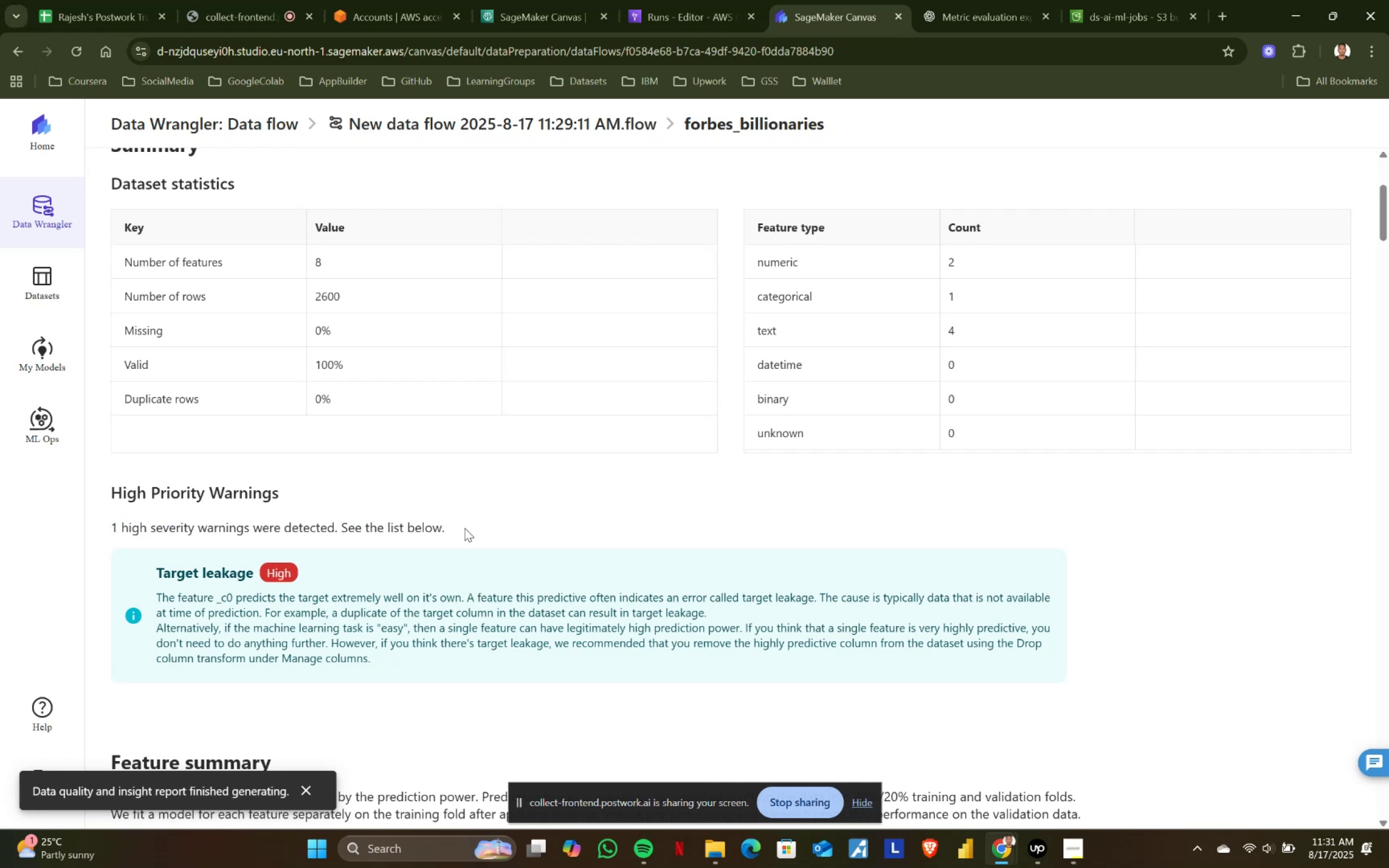 
left_click_drag(start_coordinate=[463, 528], to_coordinate=[103, 528])
 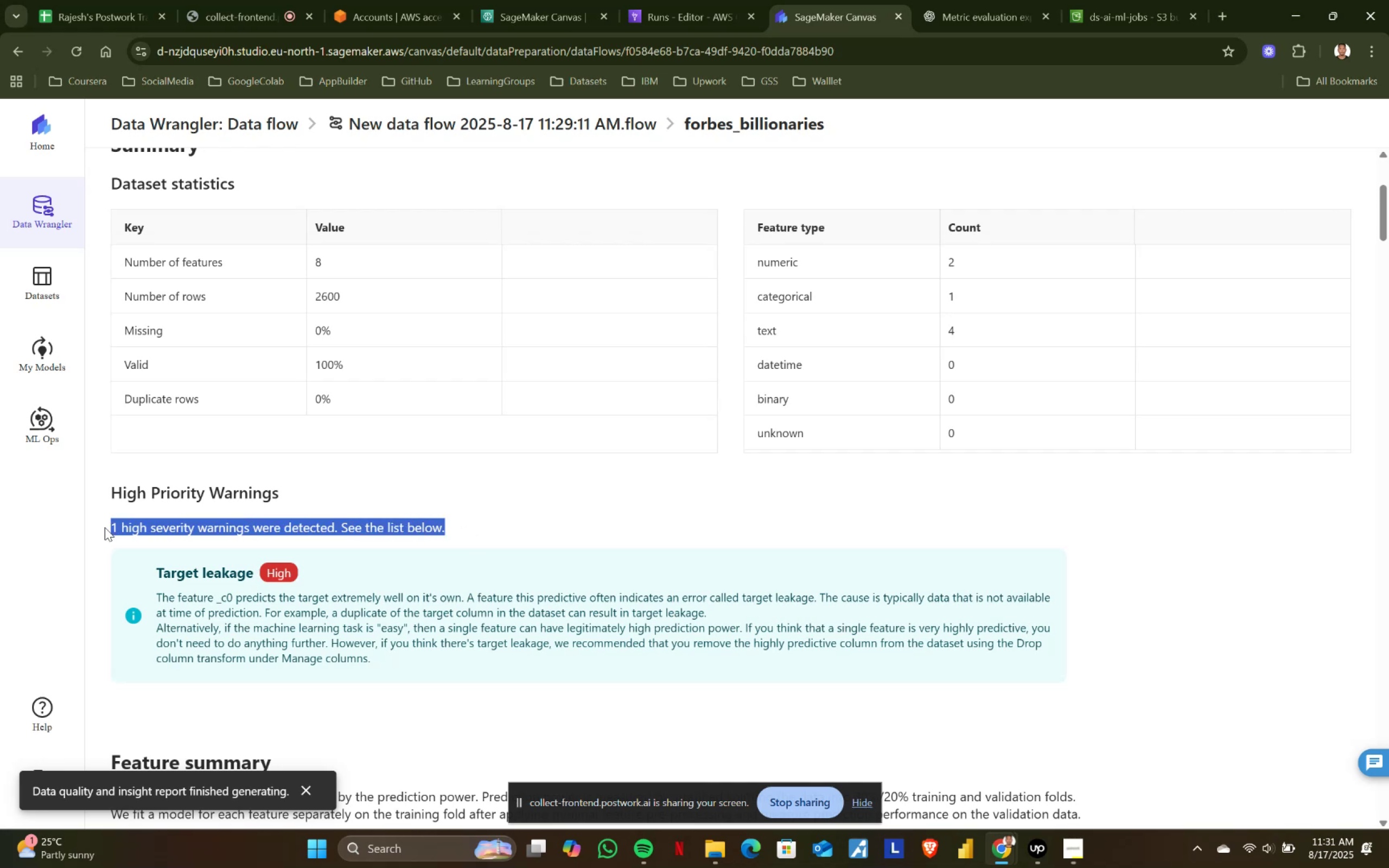 
left_click([105, 527])
 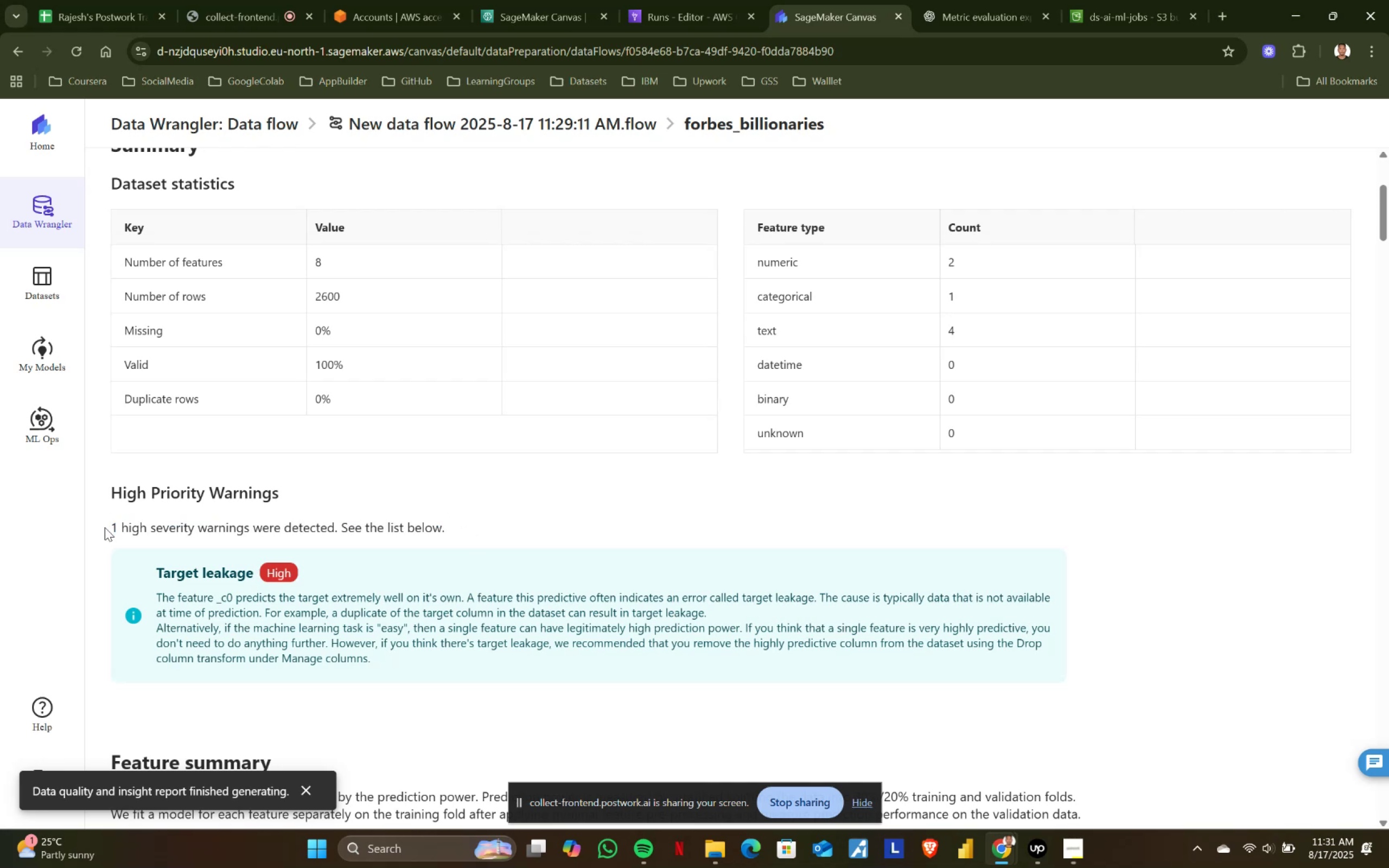 
left_click_drag(start_coordinate=[105, 527], to_coordinate=[500, 529])
 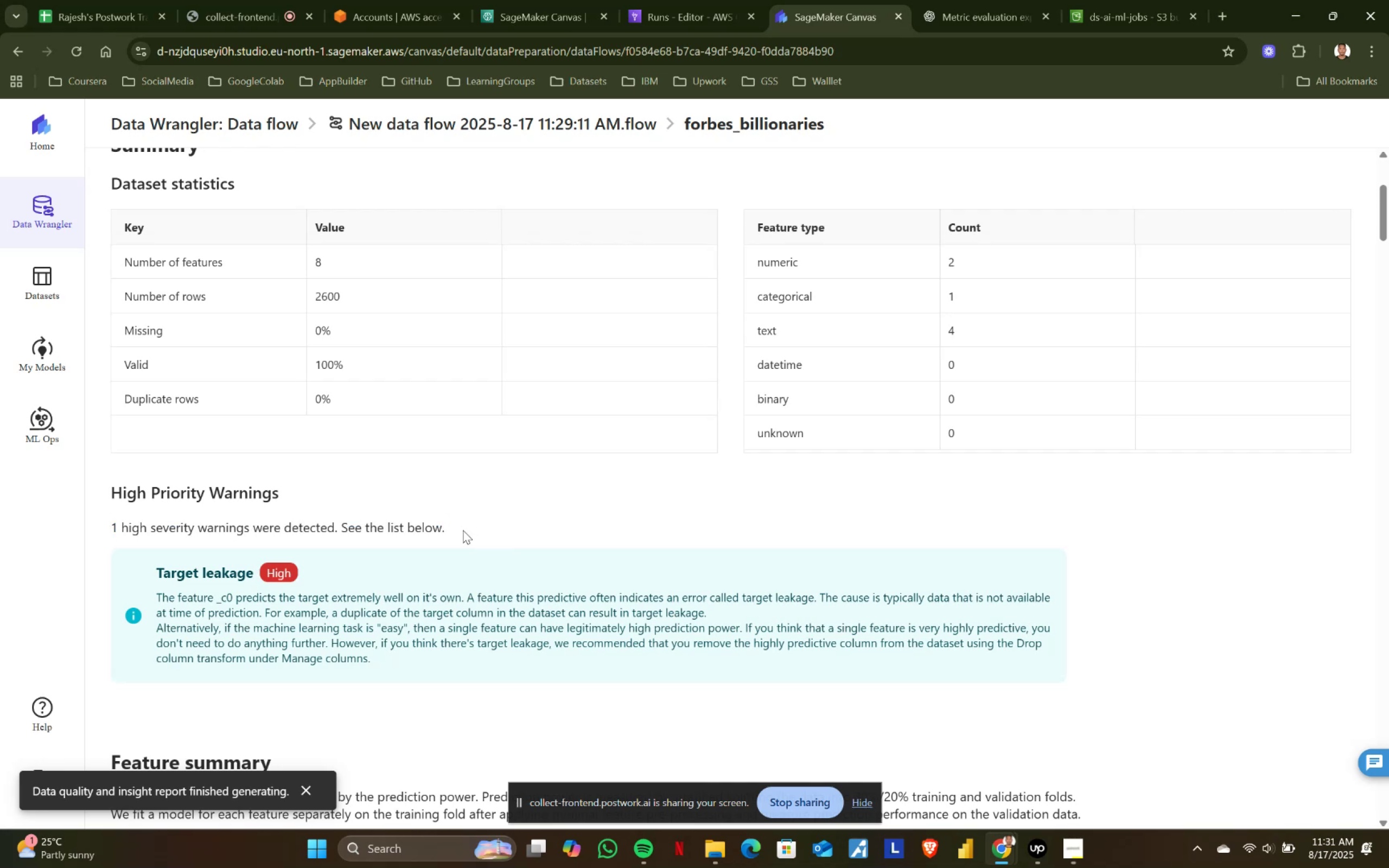 
double_click([424, 530])
 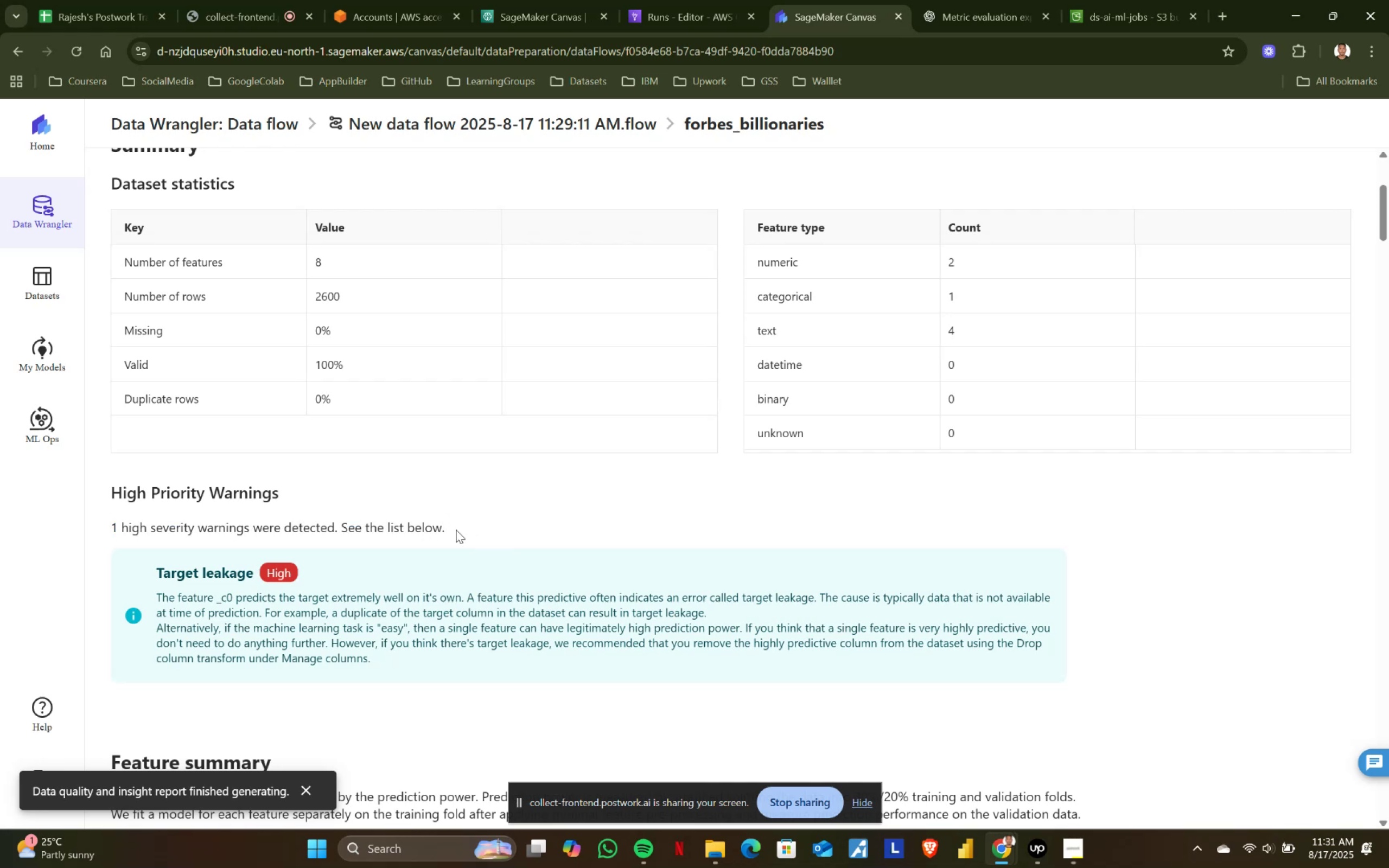 
left_click_drag(start_coordinate=[462, 529], to_coordinate=[111, 531])
 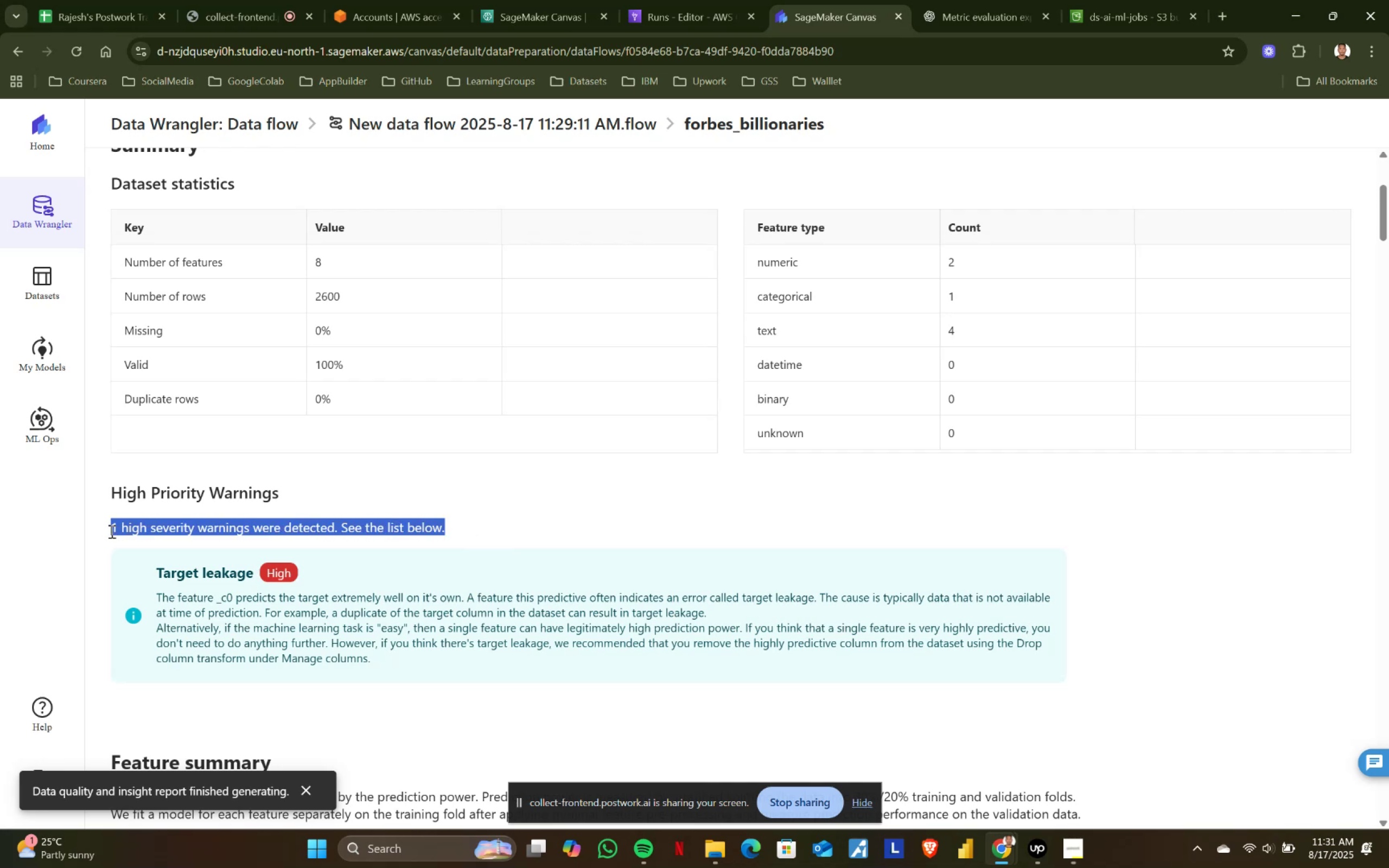 
left_click([111, 531])
 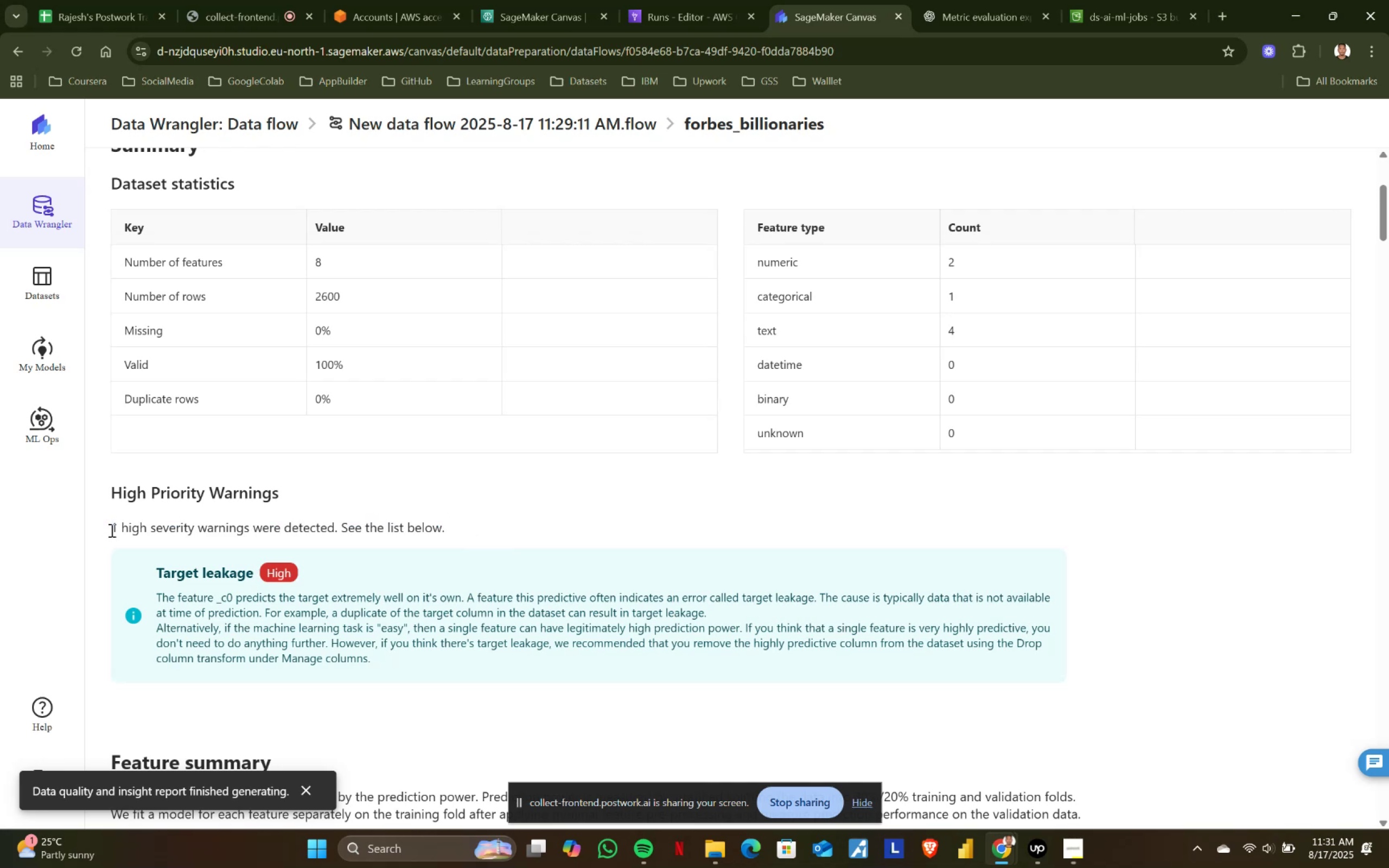 
left_click_drag(start_coordinate=[111, 529], to_coordinate=[463, 528])
 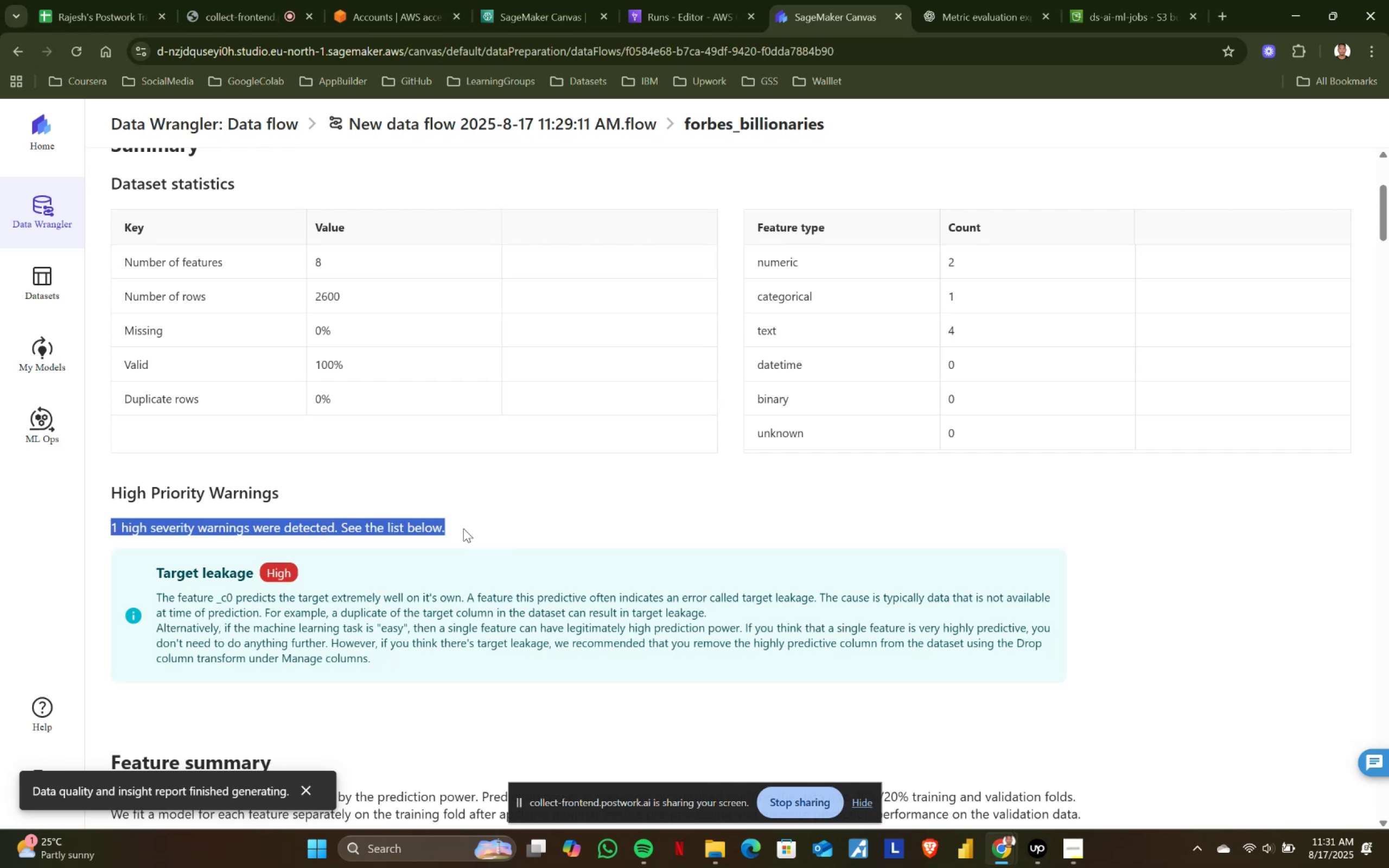 
left_click([463, 528])
 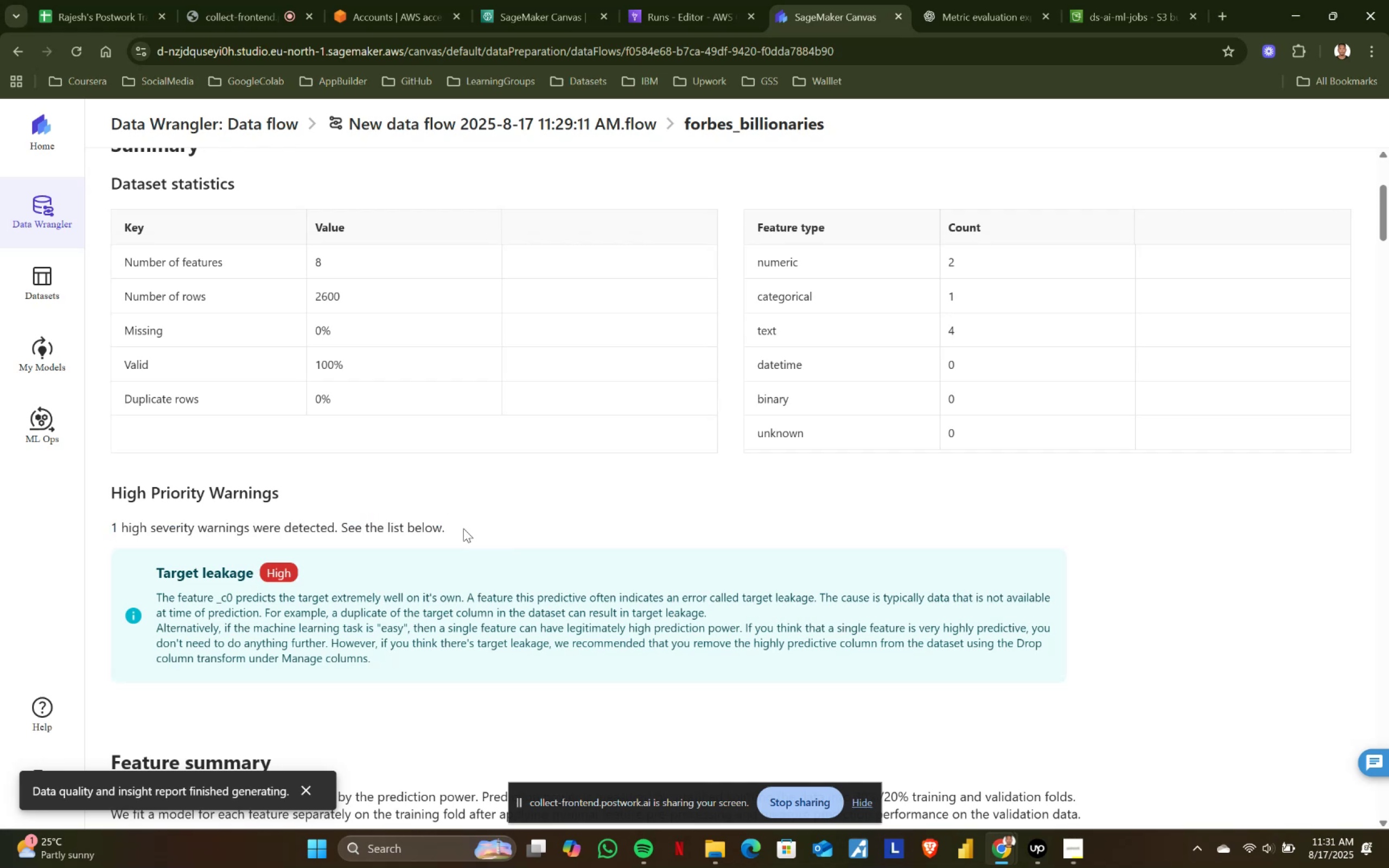 
left_click_drag(start_coordinate=[463, 528], to_coordinate=[83, 527])
 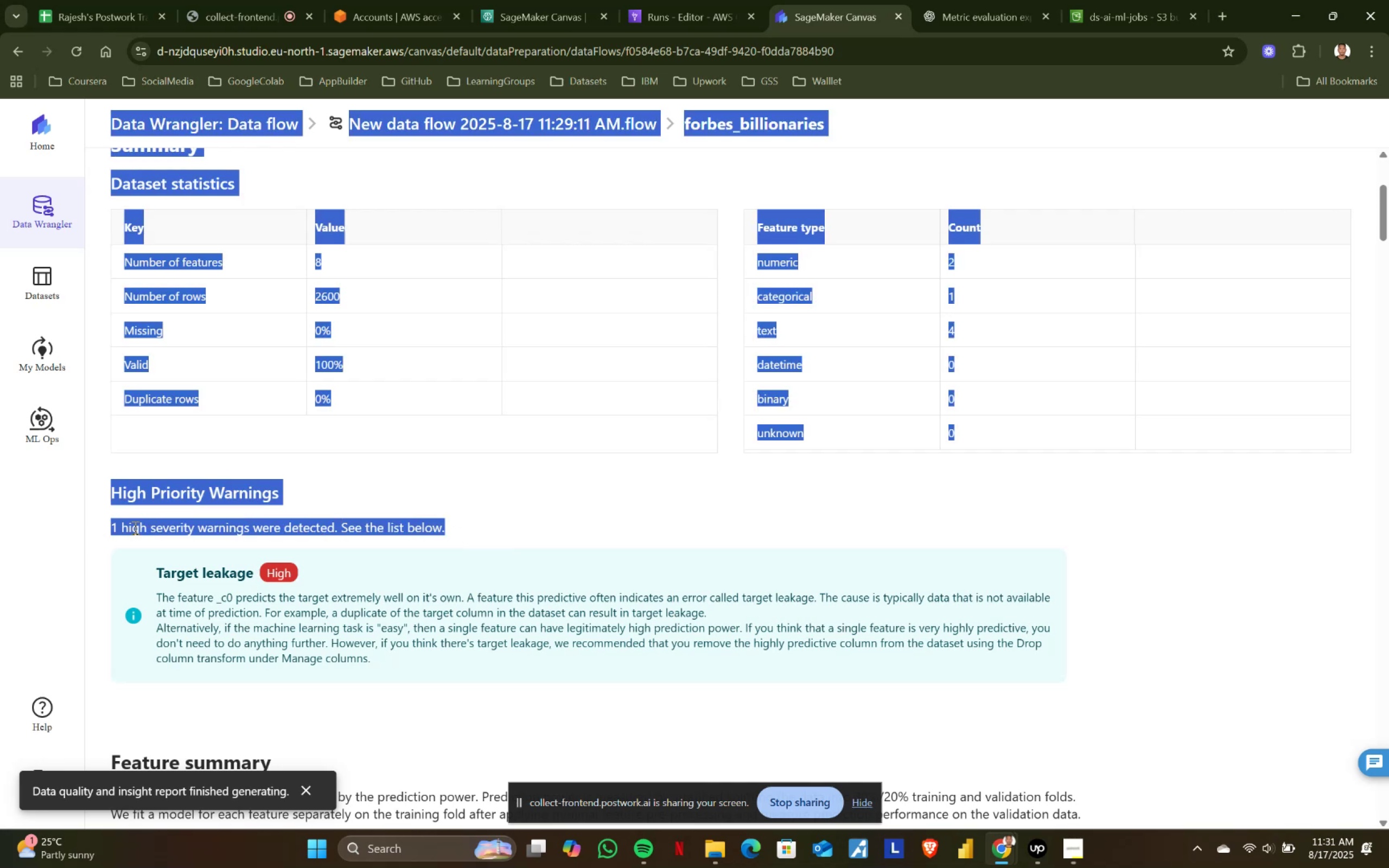 
left_click([134, 527])
 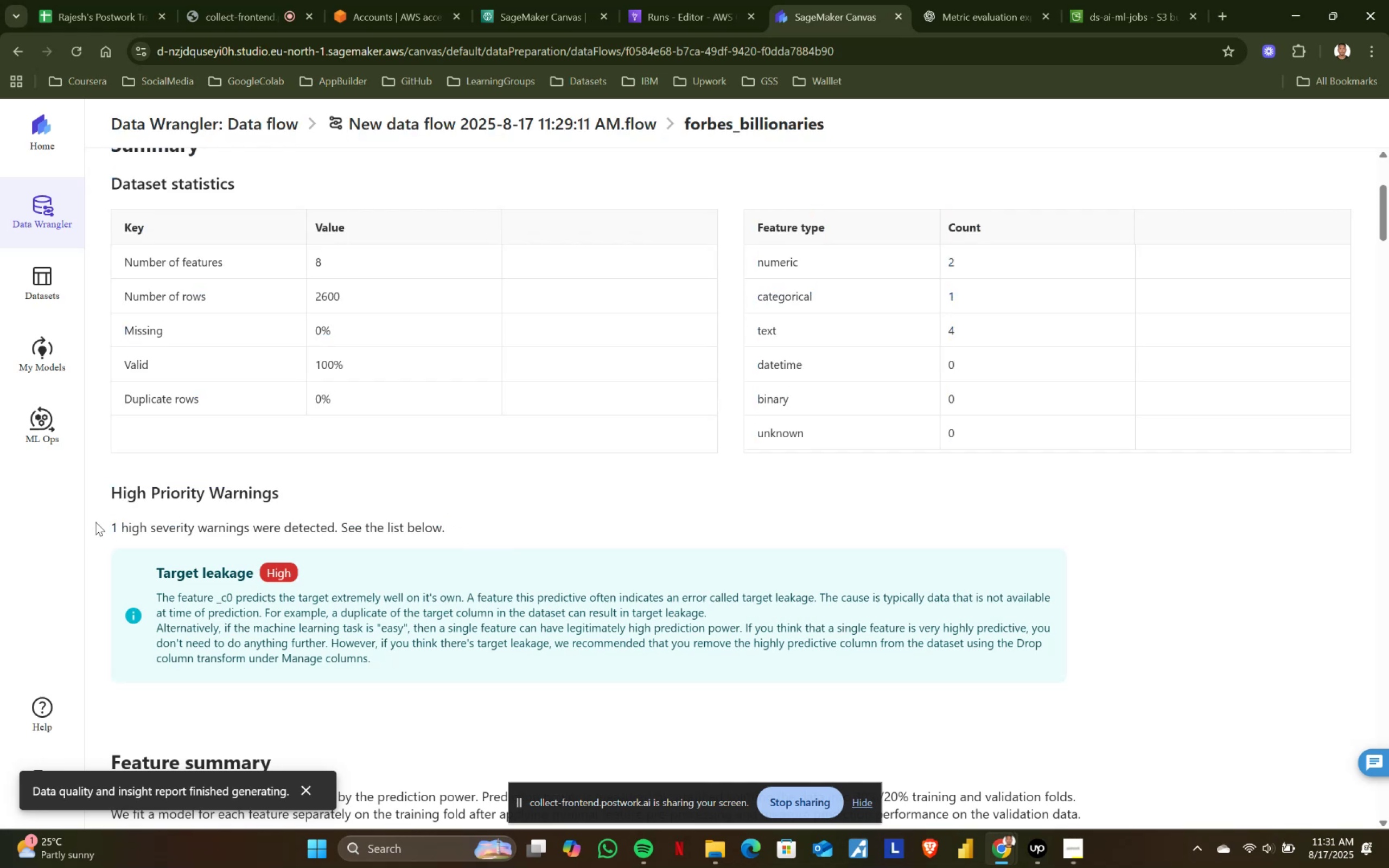 
left_click_drag(start_coordinate=[102, 521], to_coordinate=[438, 525])
 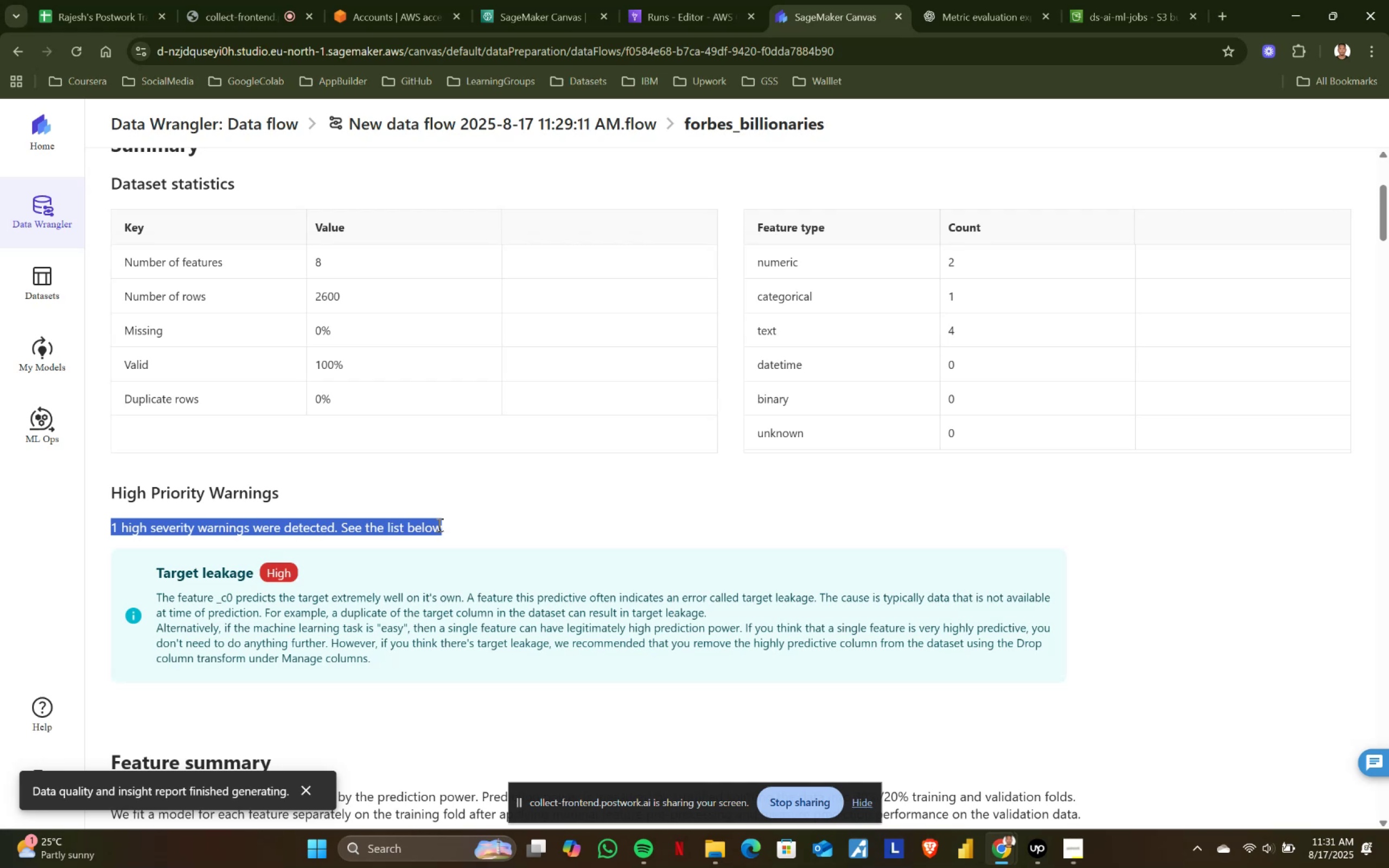 
left_click([438, 525])
 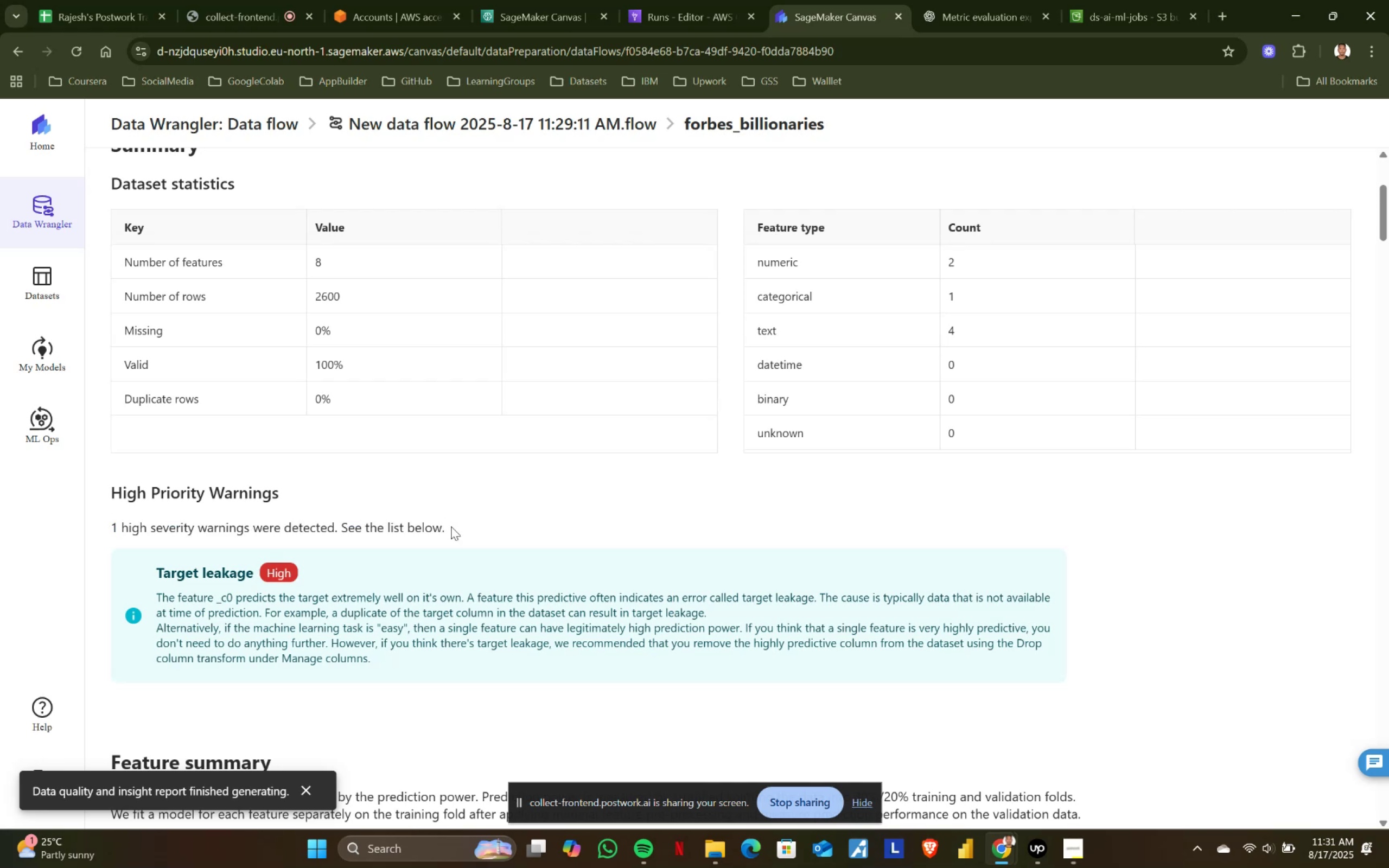 
left_click_drag(start_coordinate=[451, 526], to_coordinate=[75, 525])
 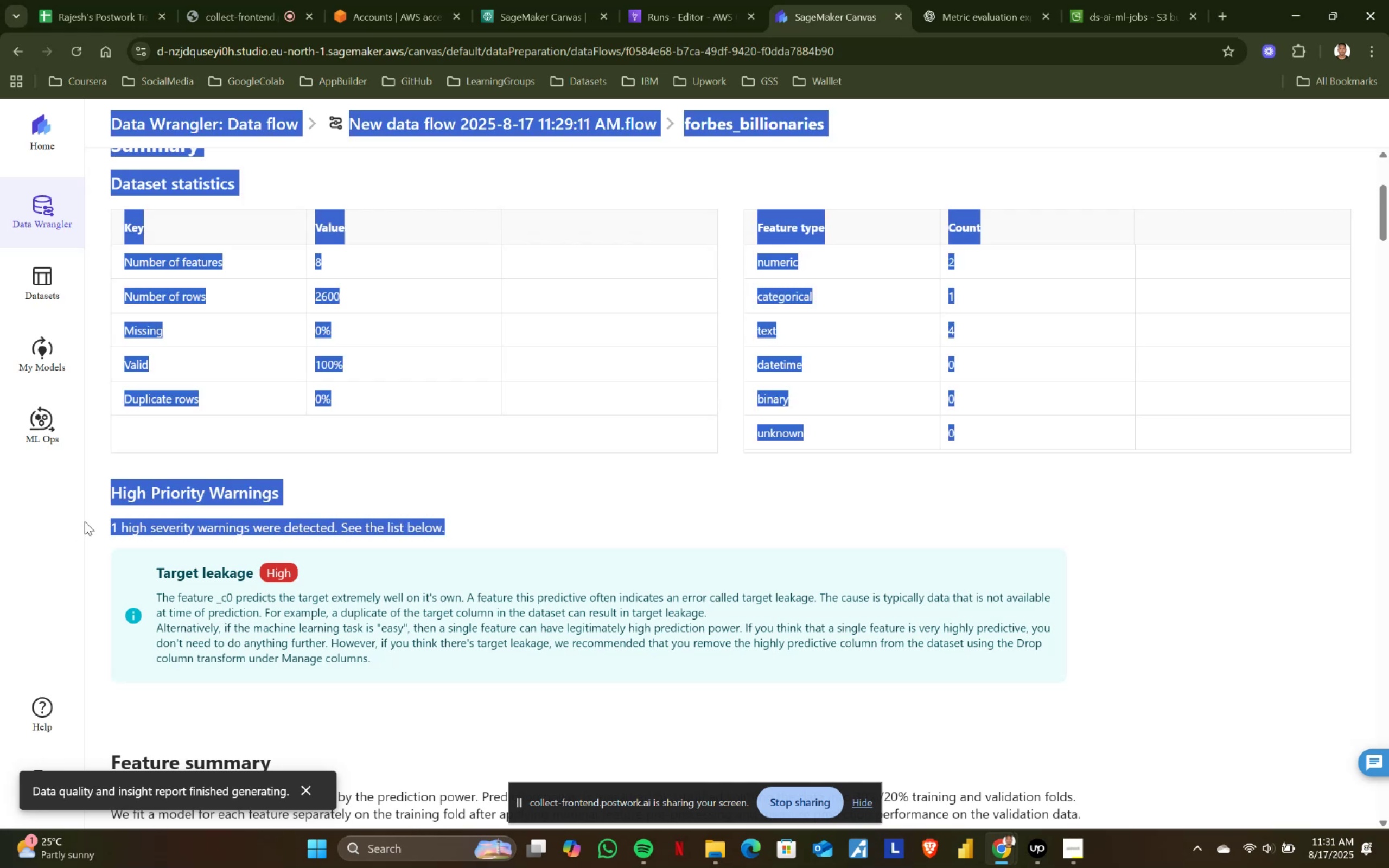 
left_click([85, 521])
 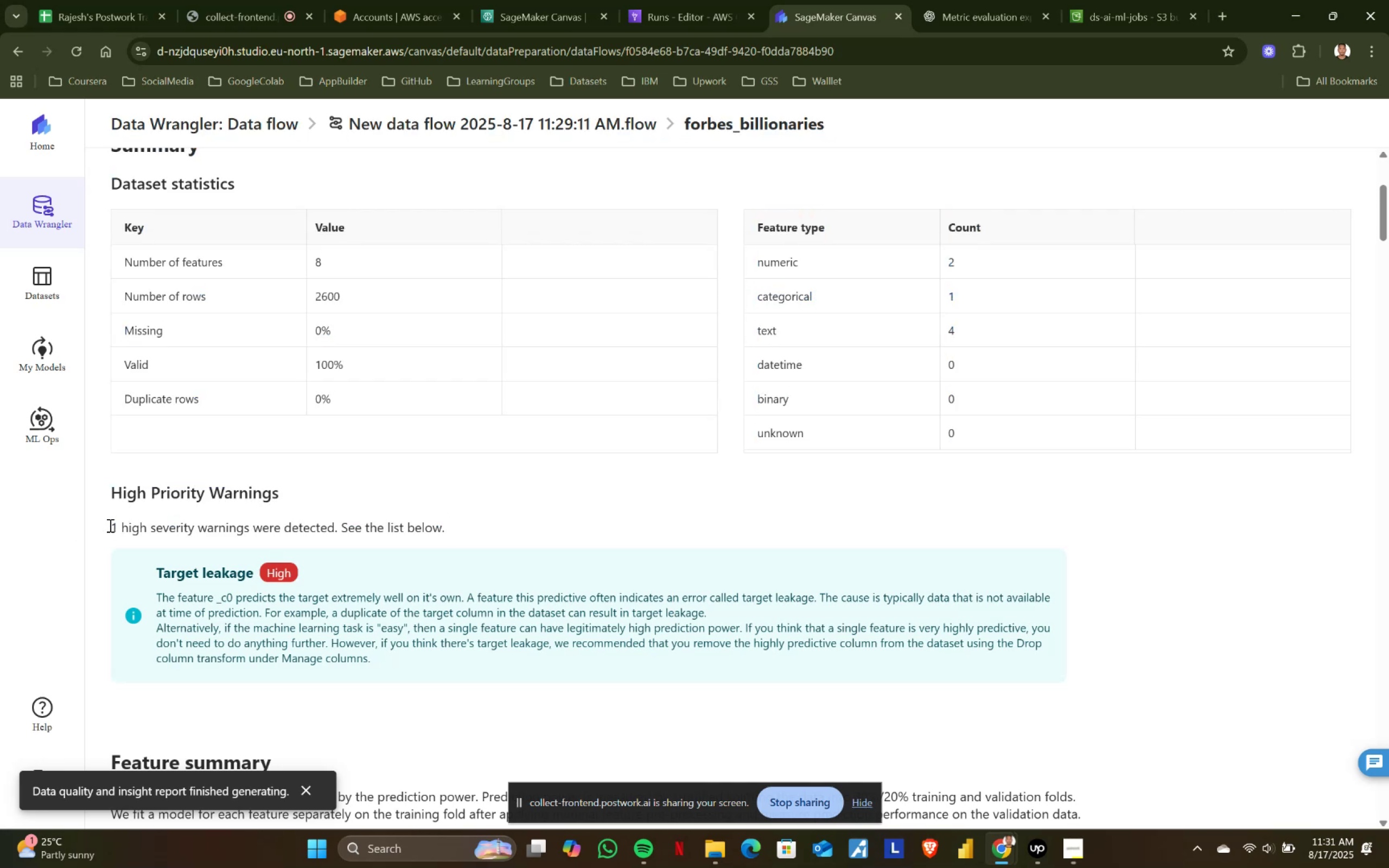 
left_click_drag(start_coordinate=[87, 525], to_coordinate=[500, 524])
 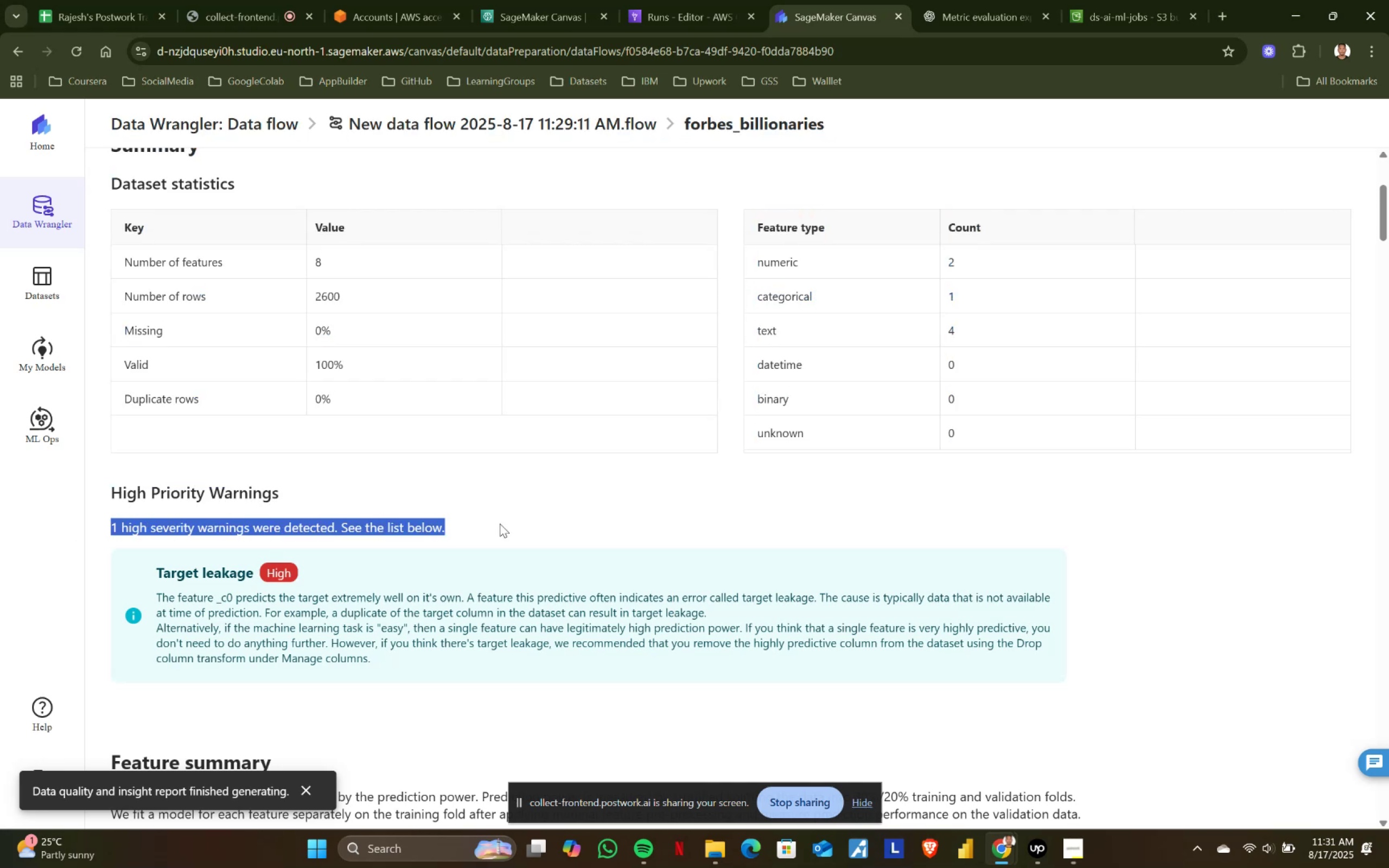 
left_click([500, 524])
 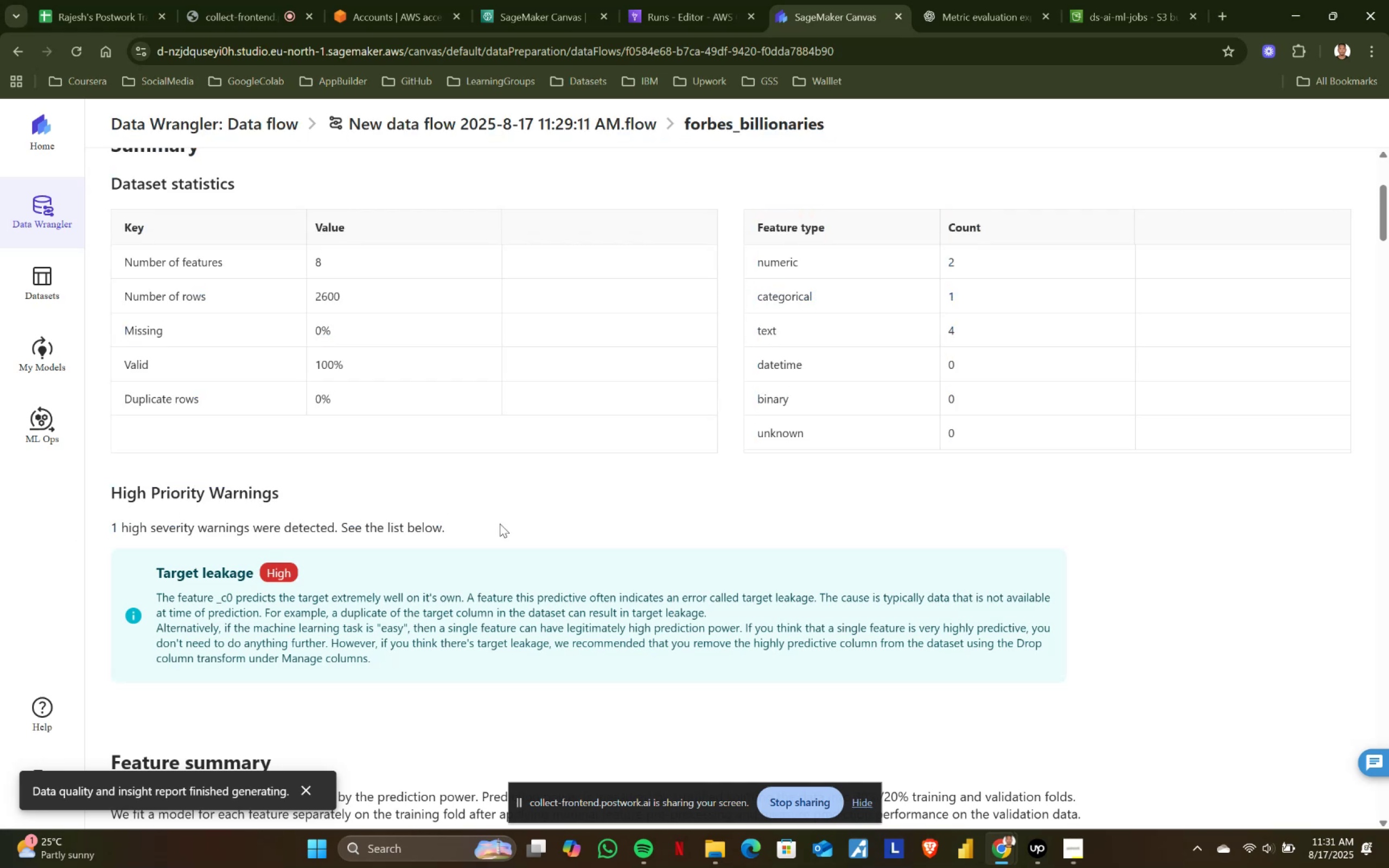 
scroll: coordinate [500, 524], scroll_direction: none, amount: 0.0
 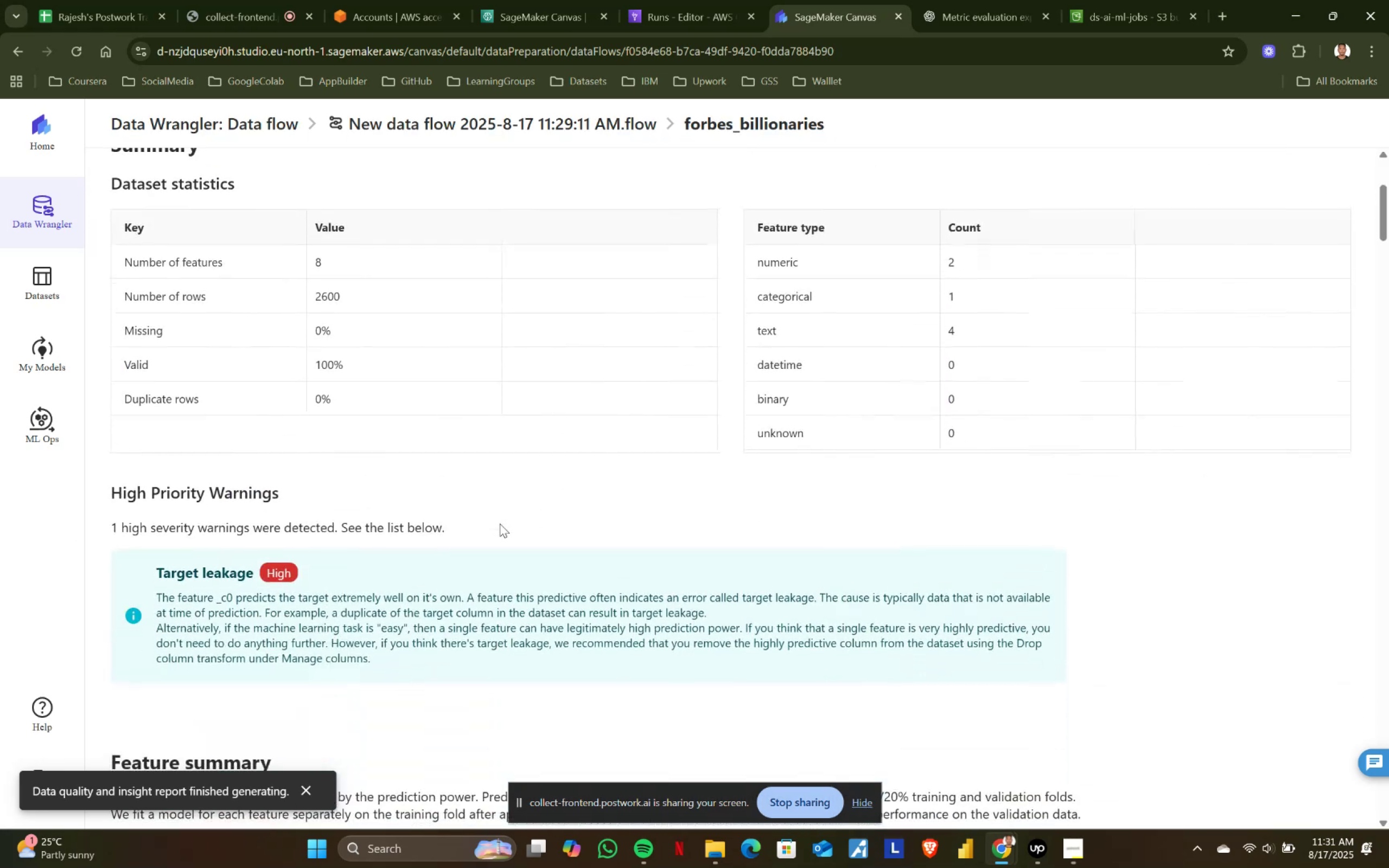 
scroll: coordinate [500, 524], scroll_direction: down, amount: 1.0
 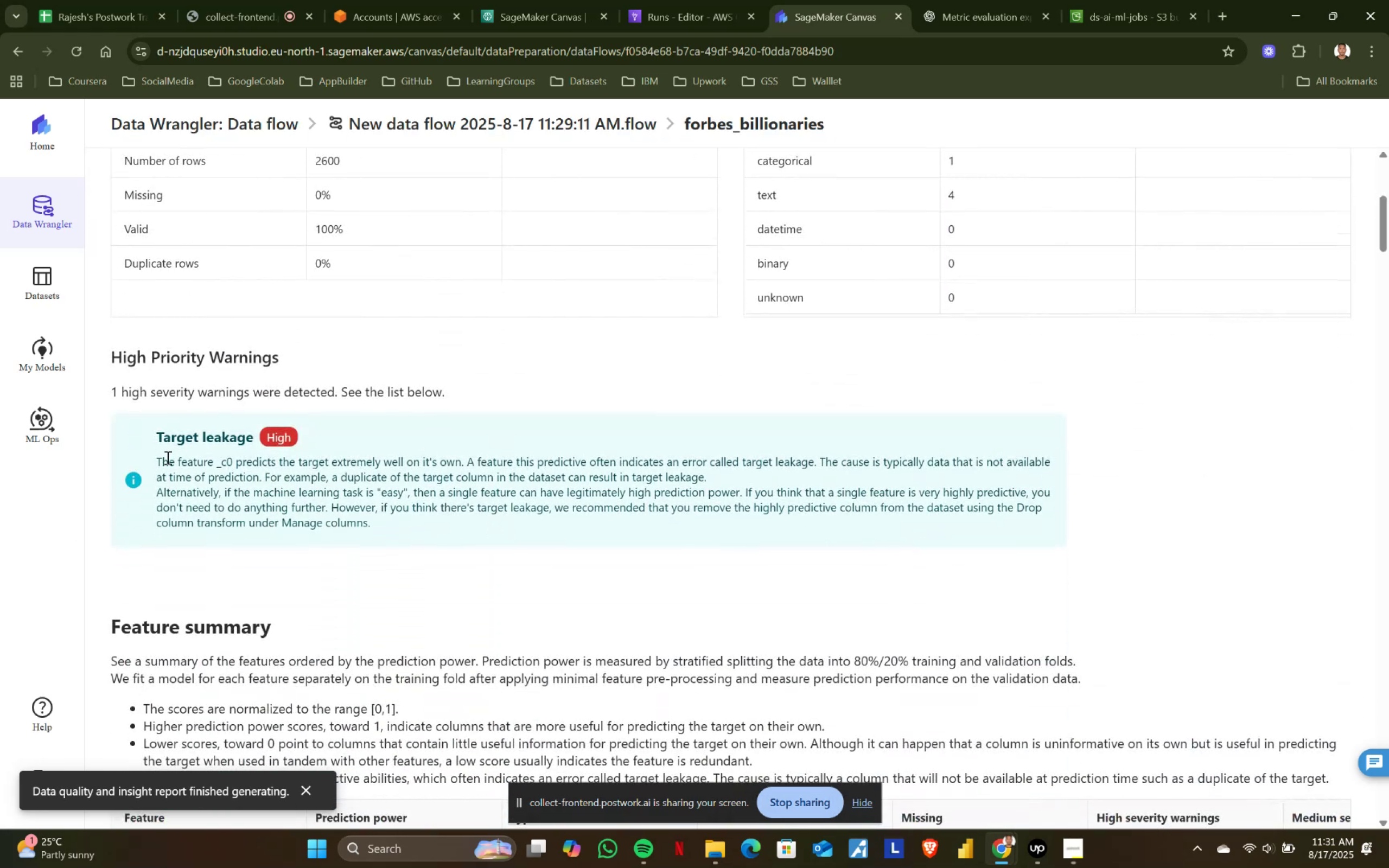 
left_click_drag(start_coordinate=[155, 455], to_coordinate=[420, 524])
 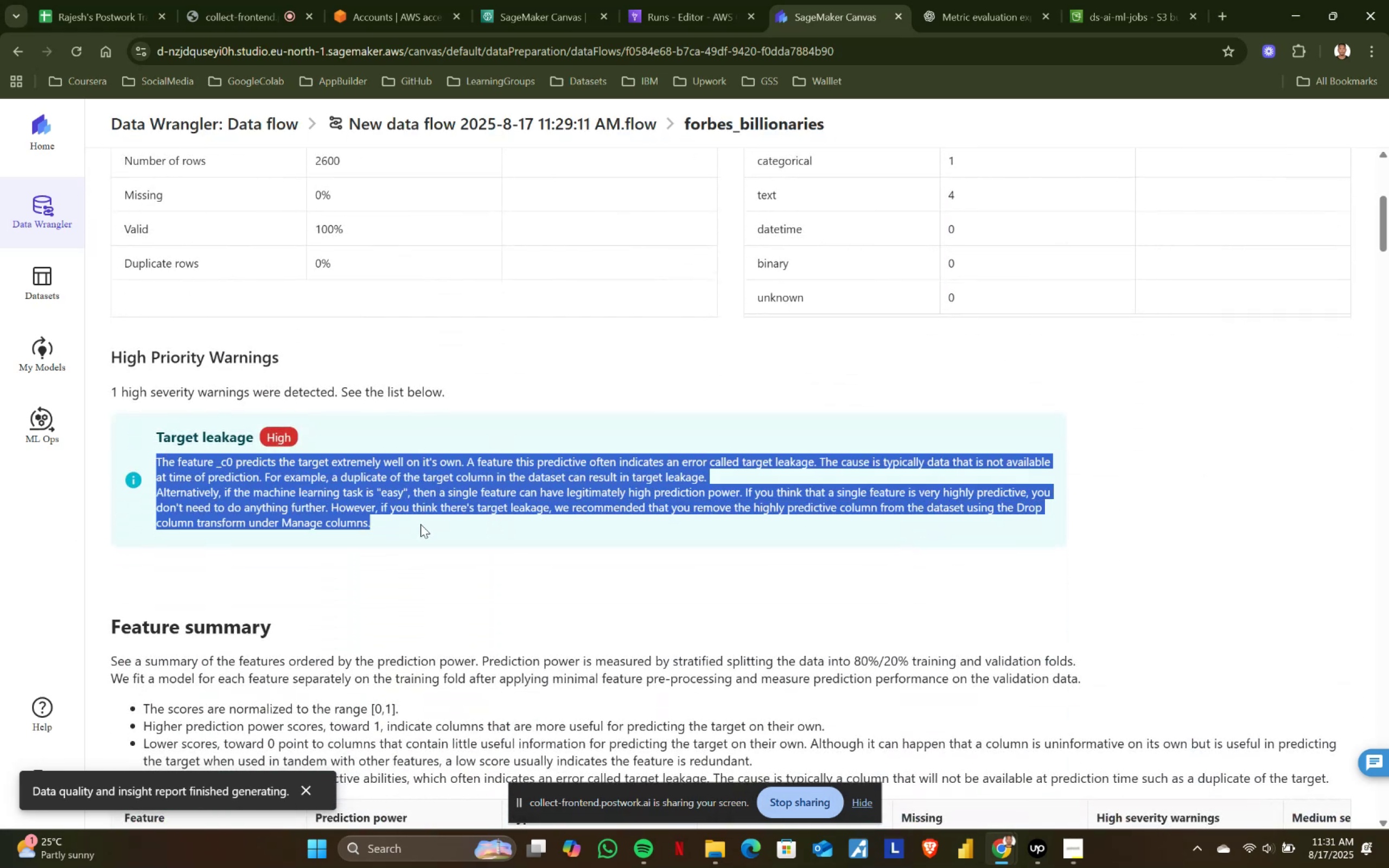 
left_click([420, 524])
 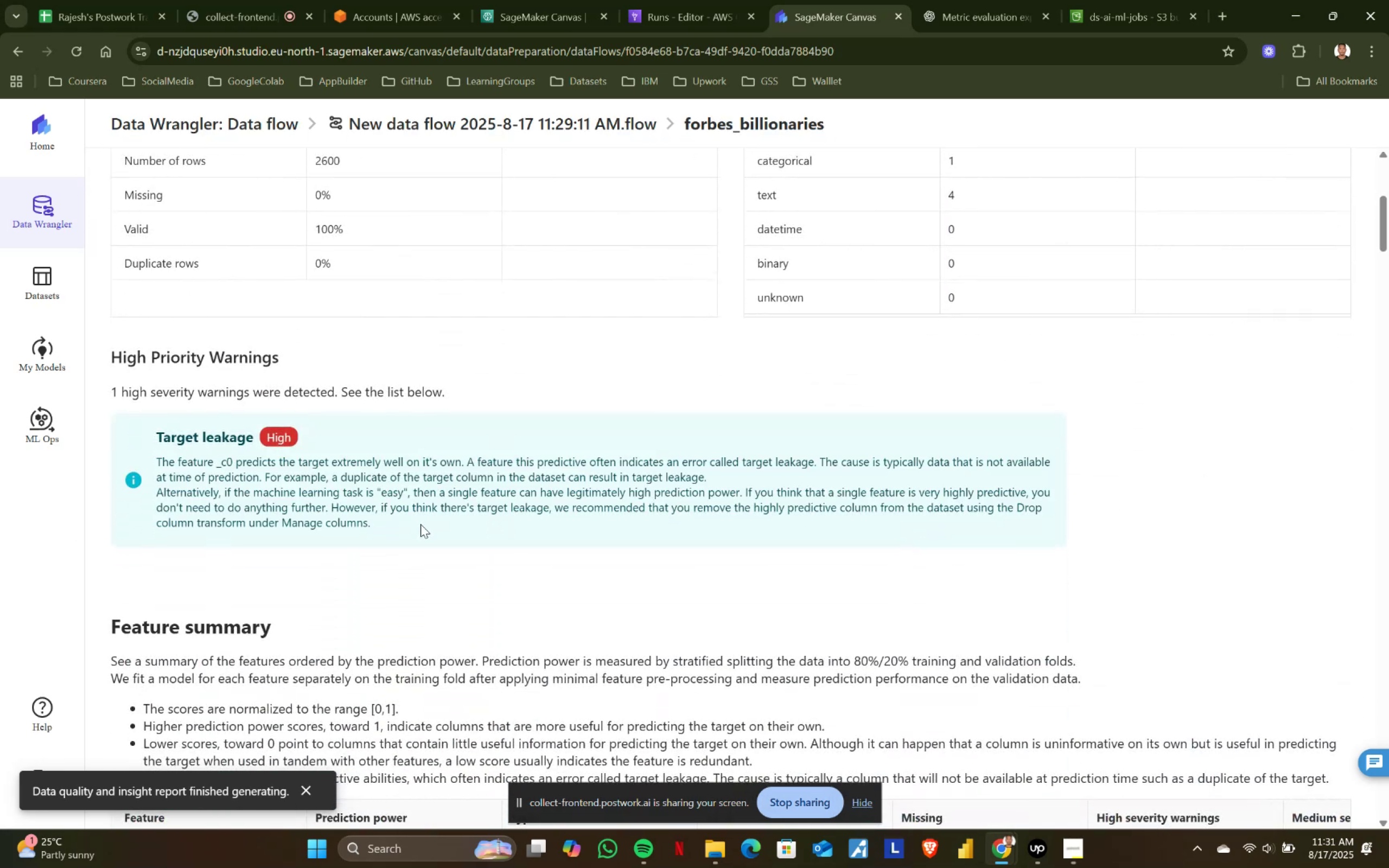 
scroll: coordinate [420, 524], scroll_direction: down, amount: 1.0
 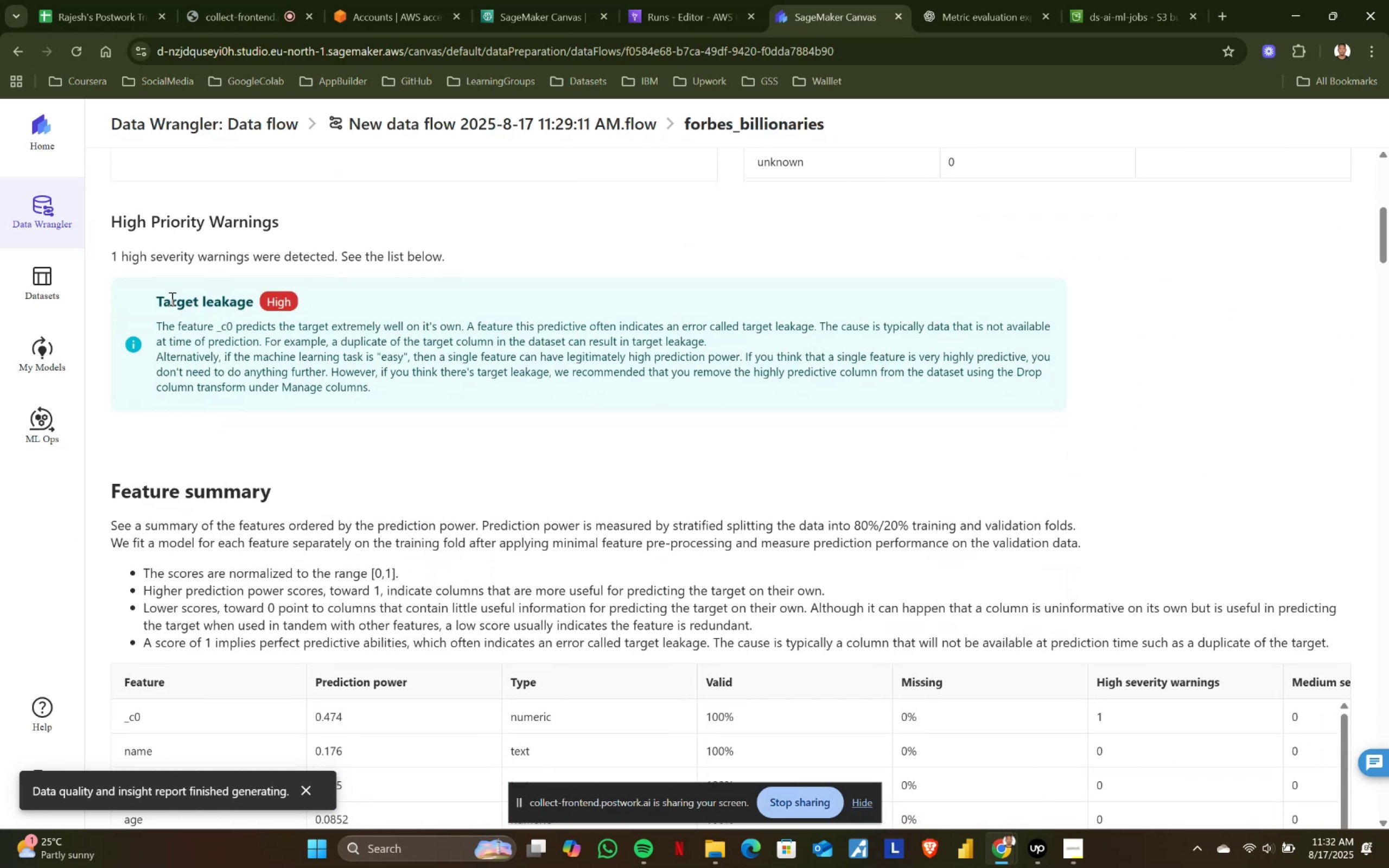 
left_click_drag(start_coordinate=[100, 242], to_coordinate=[507, 275])
 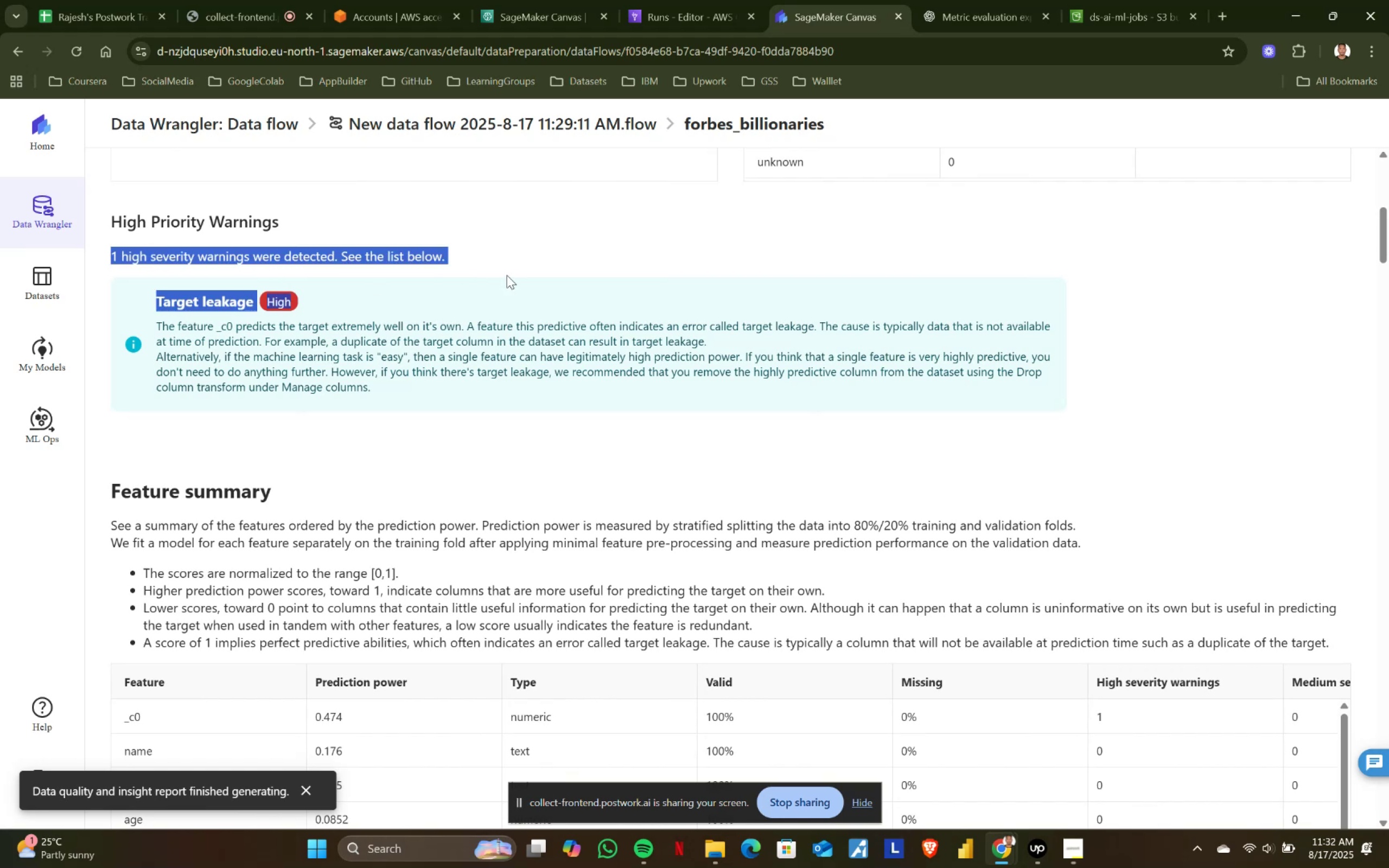 
left_click([507, 275])
 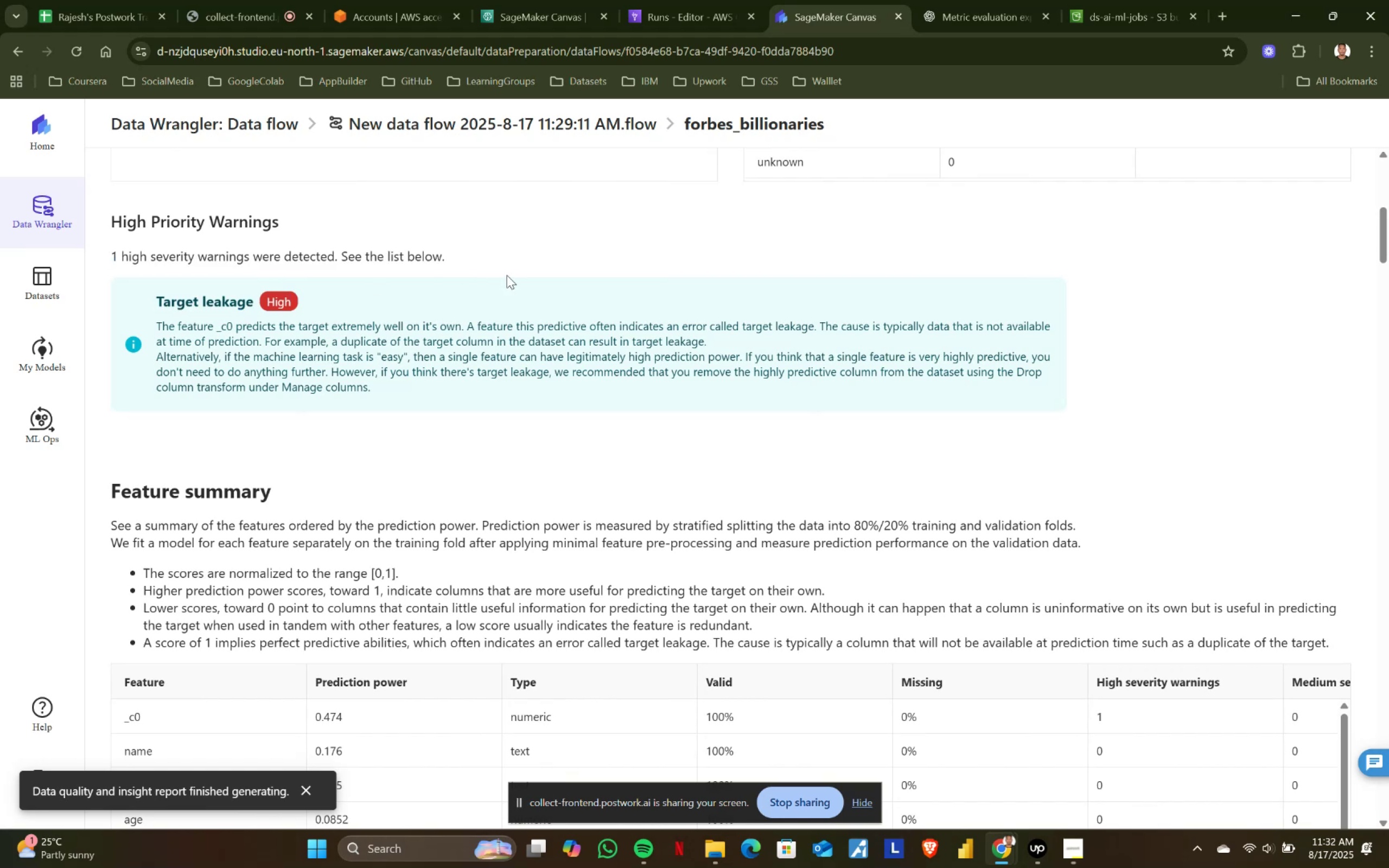 
scroll: coordinate [507, 275], scroll_direction: down, amount: 1.0
 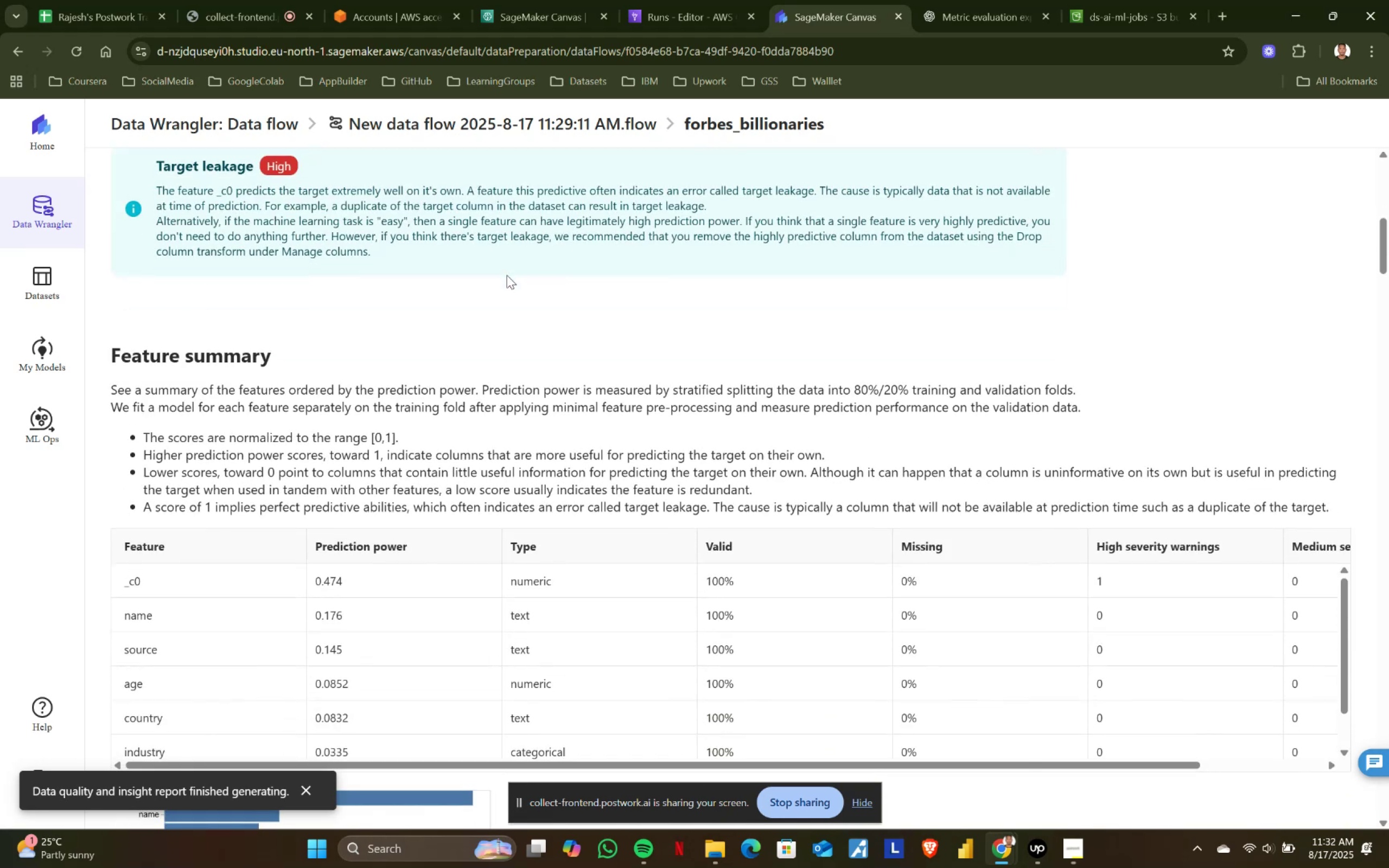 
scroll: coordinate [507, 275], scroll_direction: up, amount: 2.0
 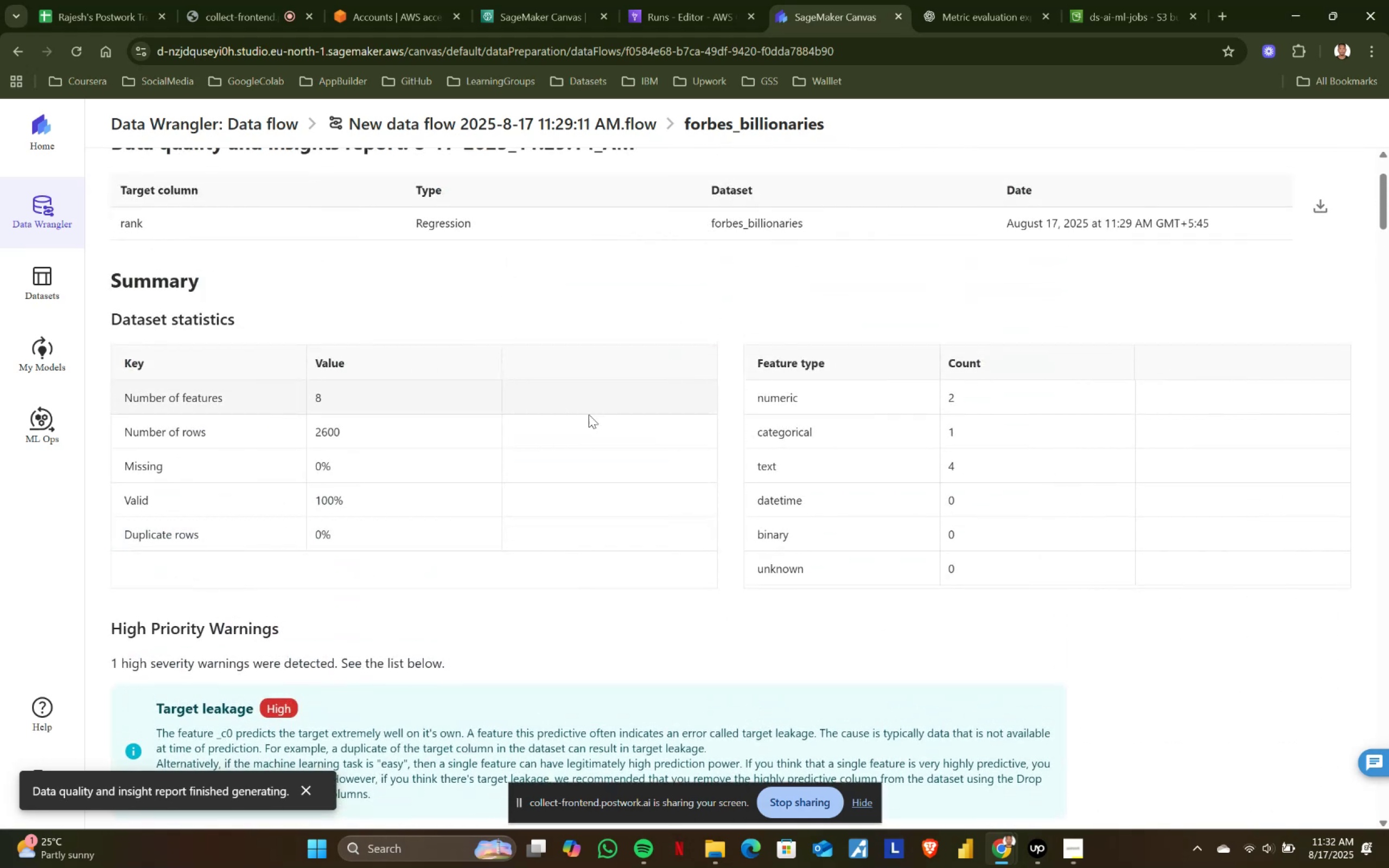 
left_click_drag(start_coordinate=[751, 400], to_coordinate=[985, 395])
 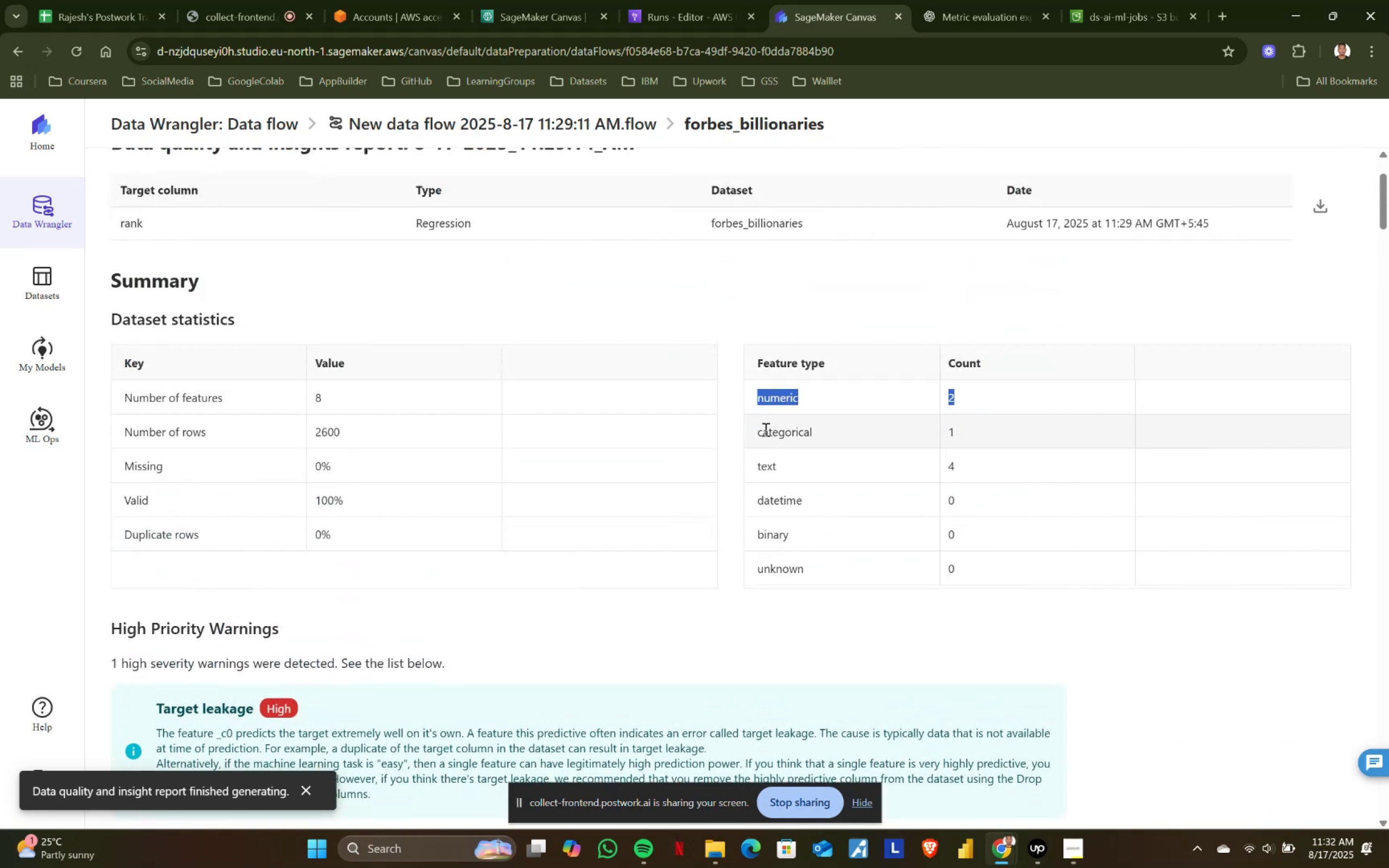 
left_click_drag(start_coordinate=[762, 429], to_coordinate=[1044, 429])
 